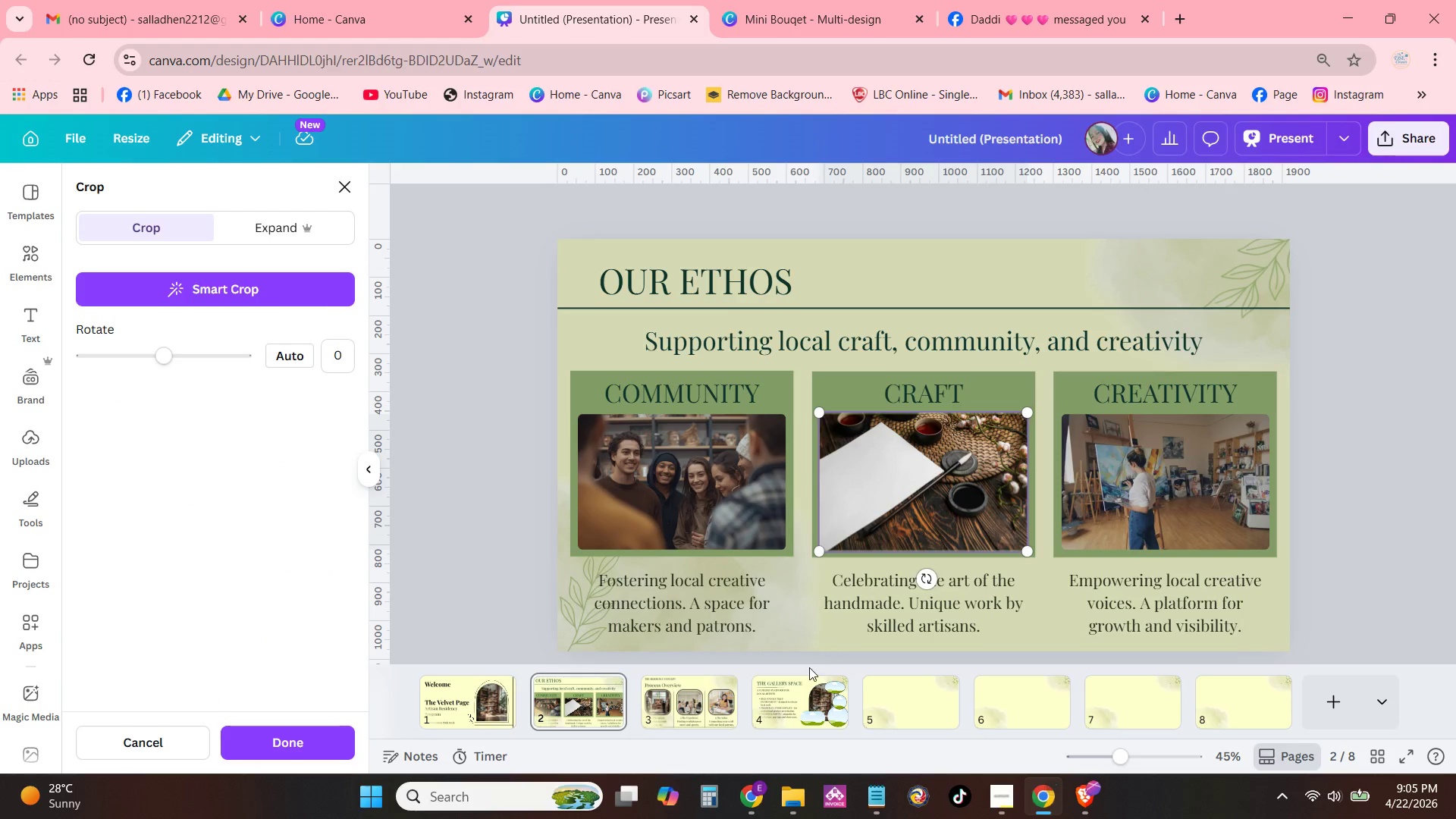 
left_click([799, 705])
 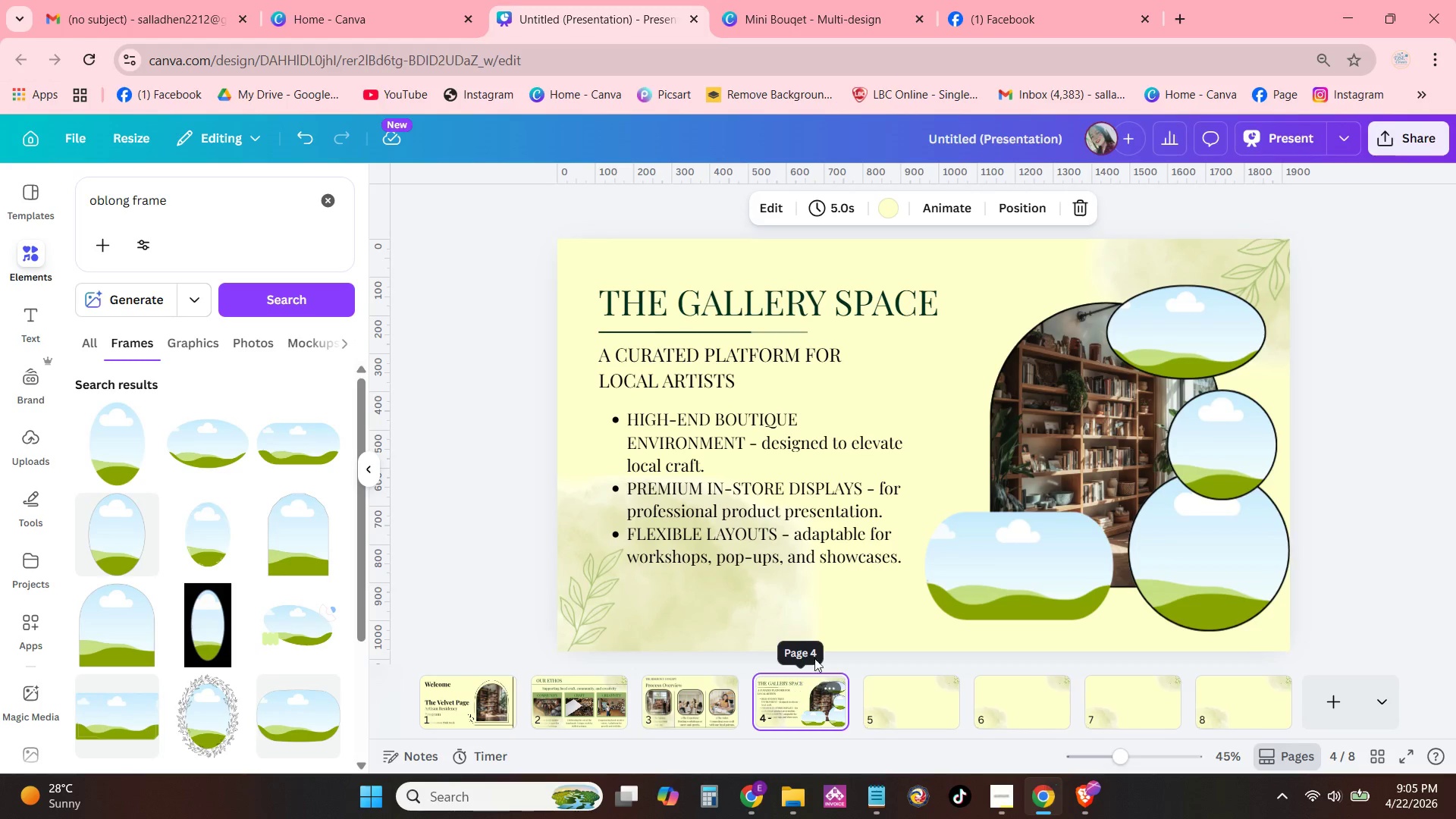 
left_click([840, 612])
 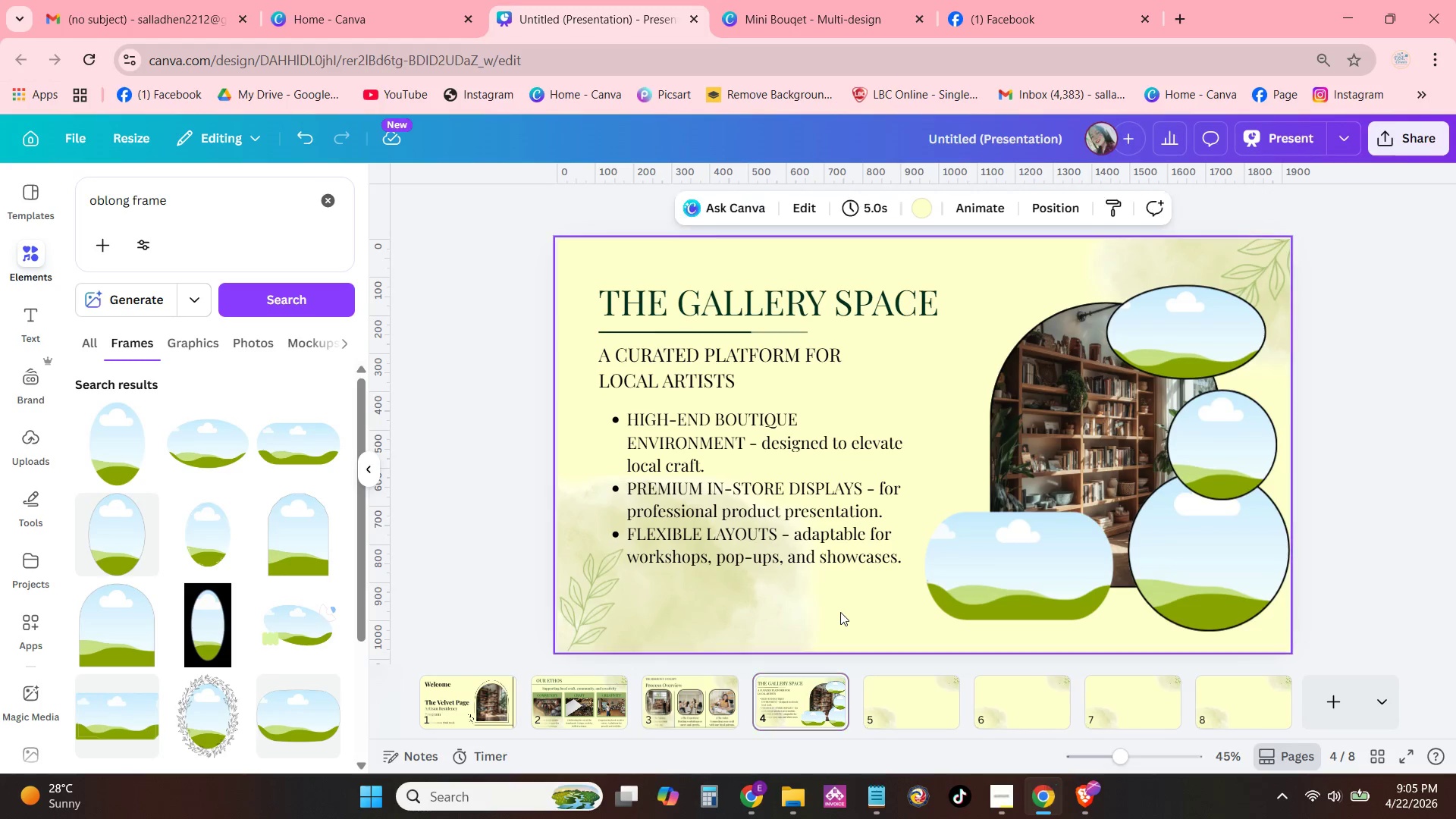 
key(Control+V)
 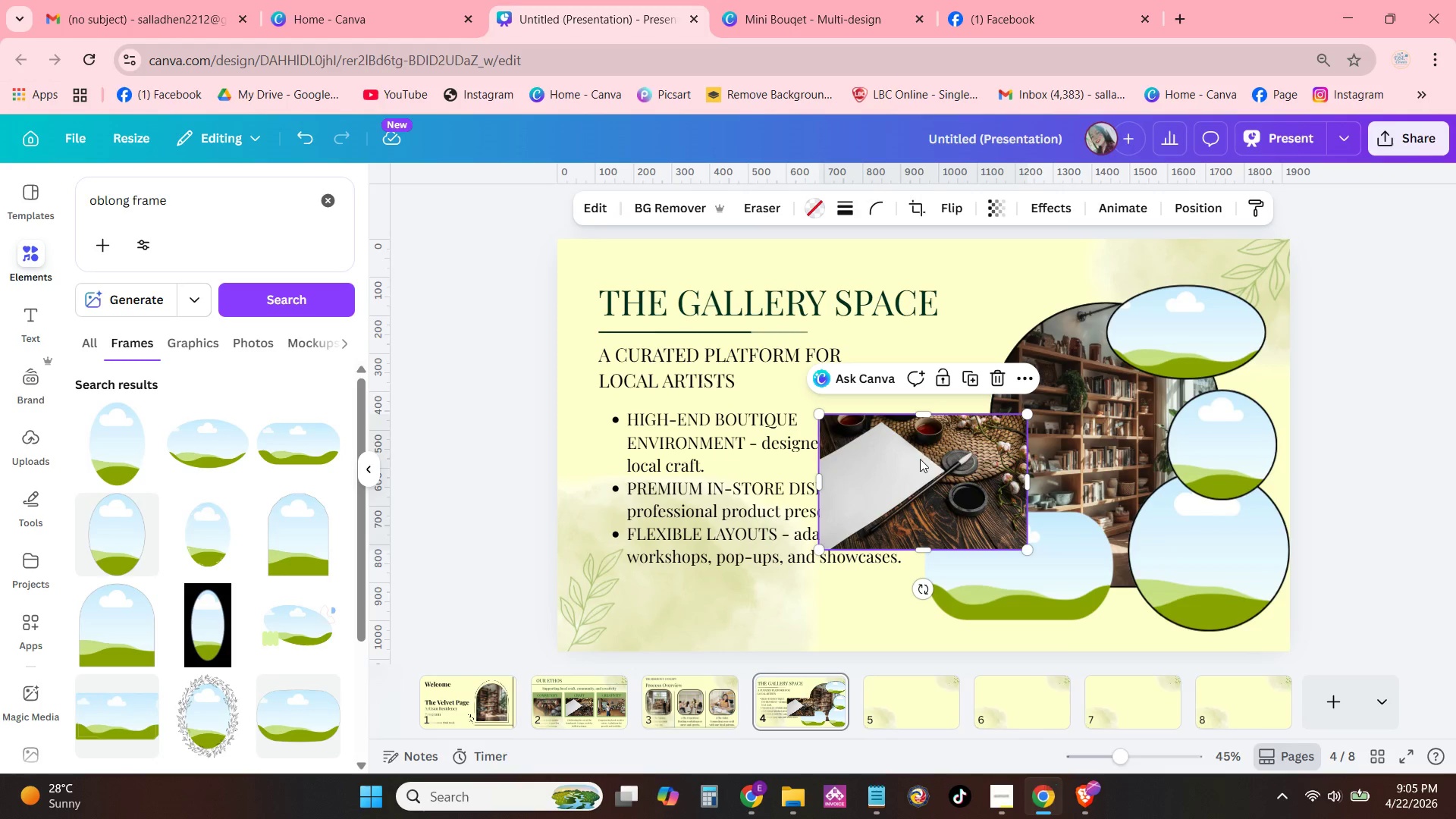 
left_click_drag(start_coordinate=[933, 471], to_coordinate=[722, 516])
 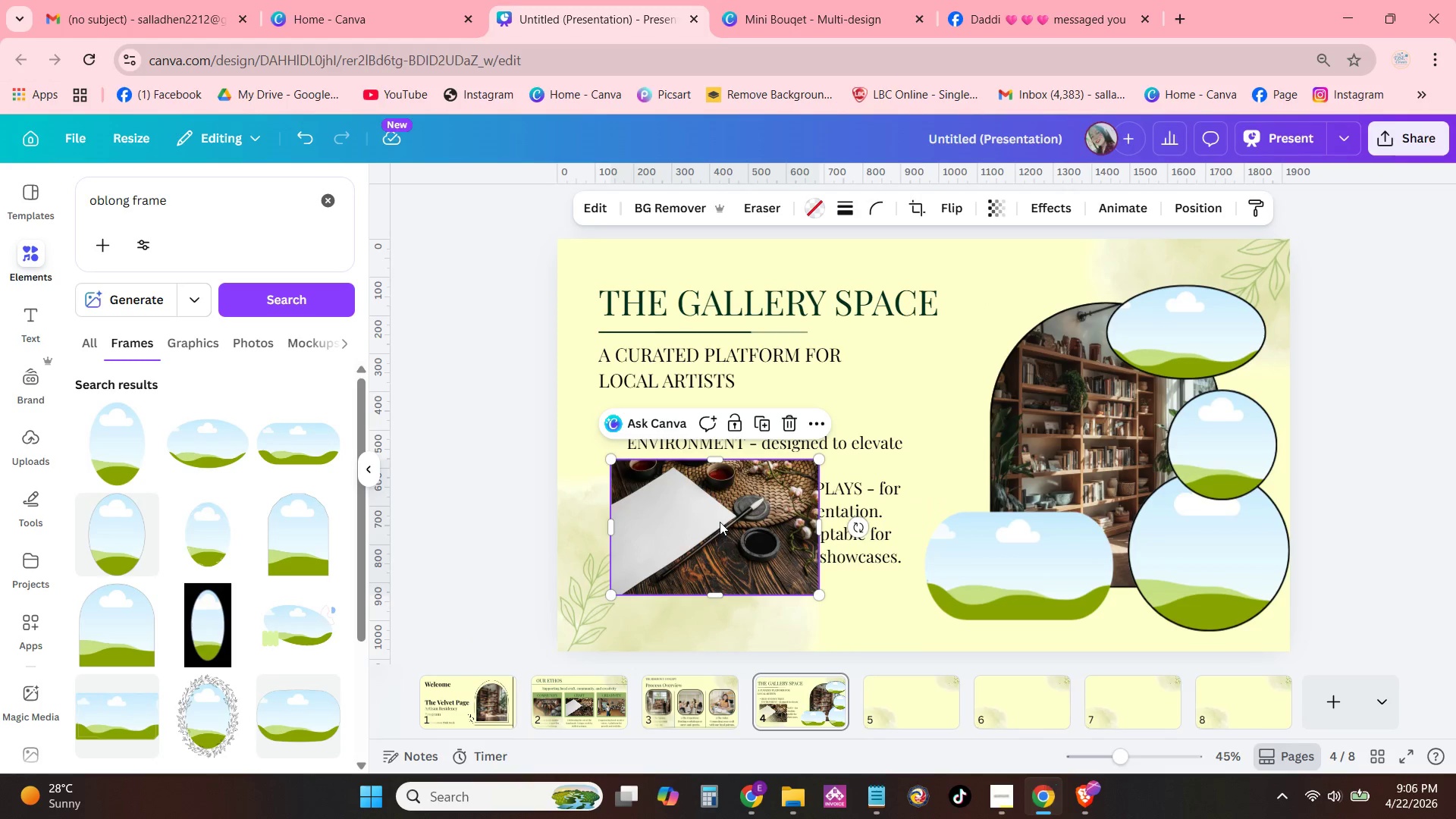 
double_click([720, 522])
 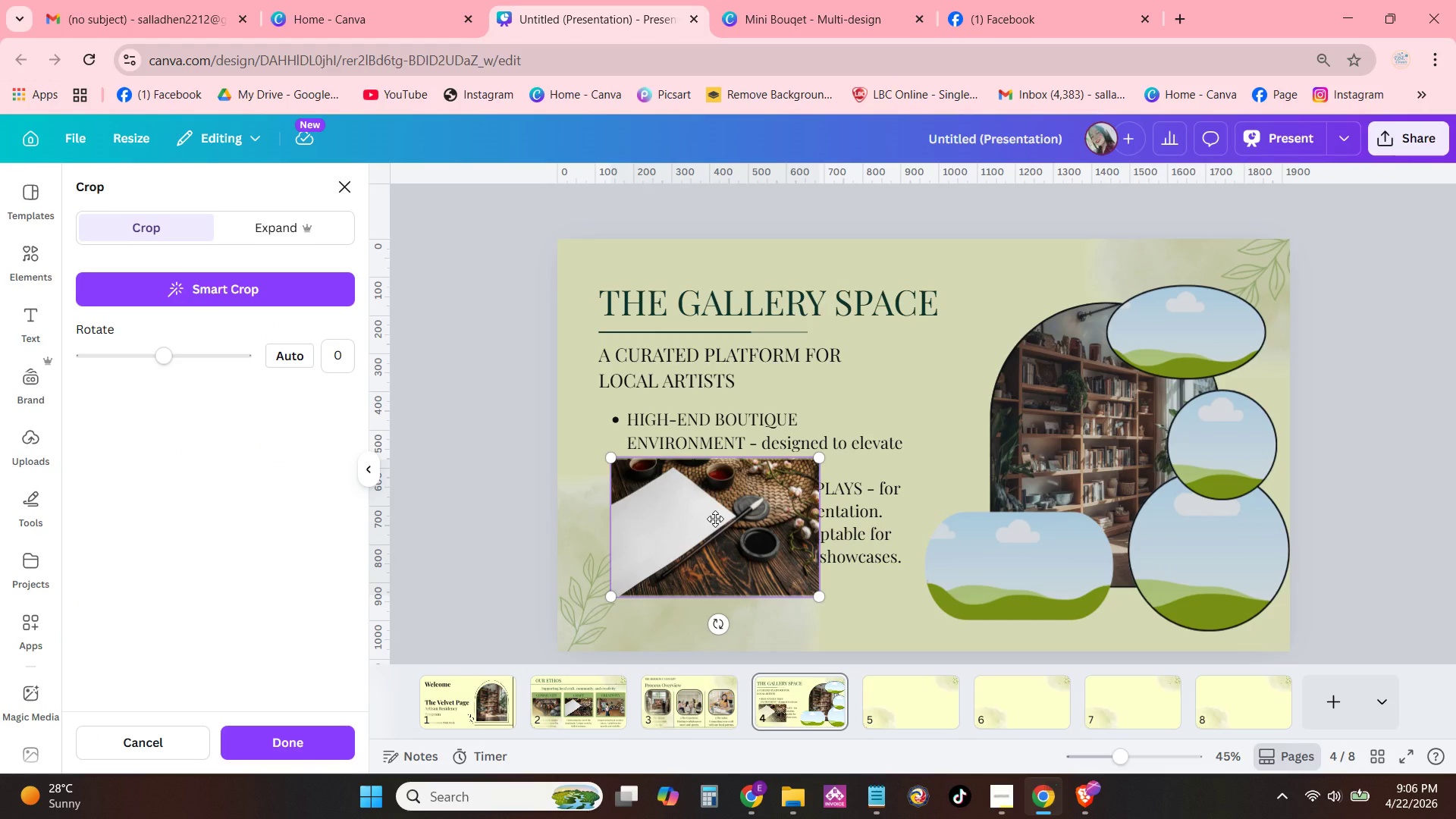 
left_click_drag(start_coordinate=[715, 519], to_coordinate=[808, 420])
 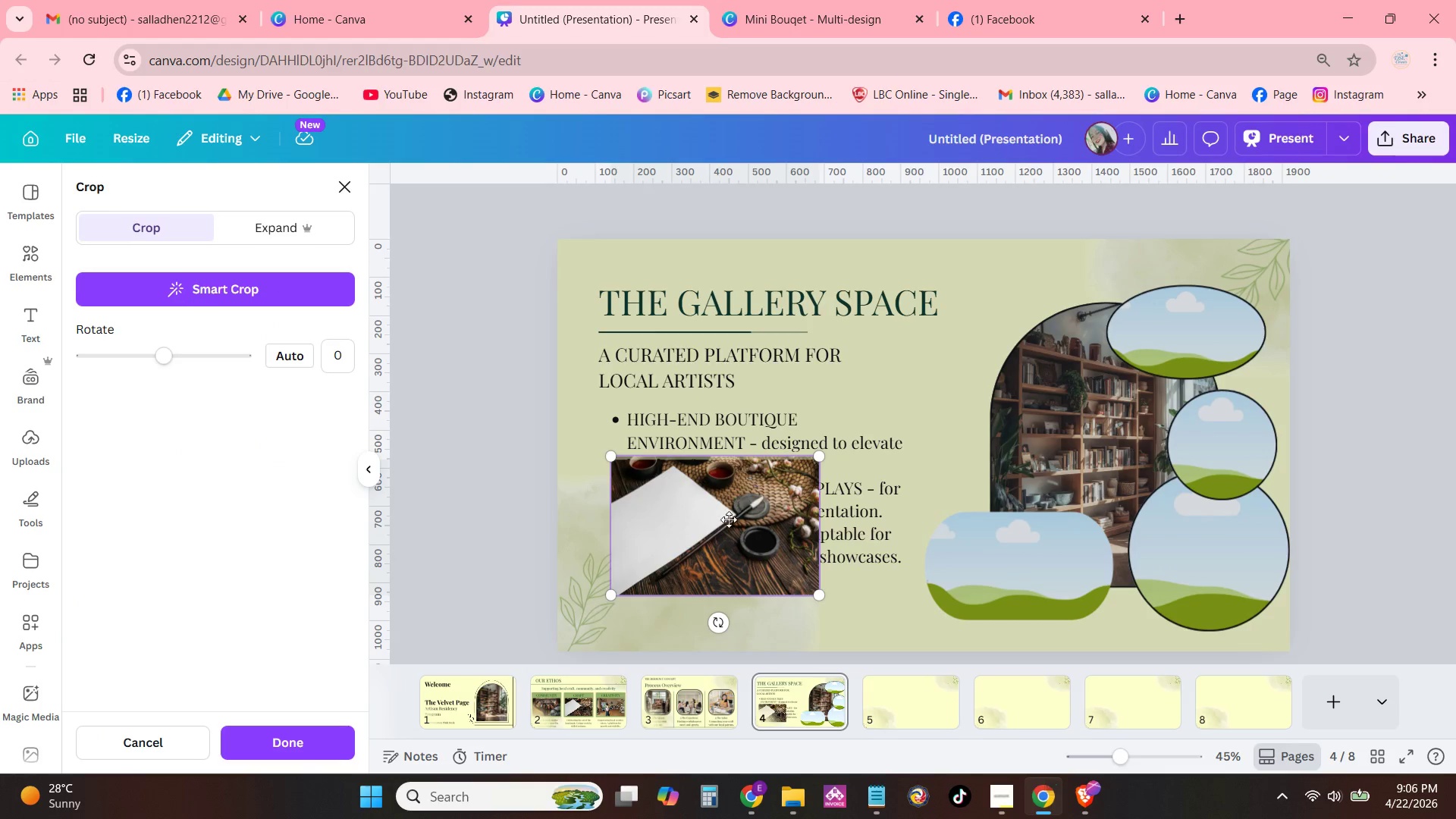 
left_click_drag(start_coordinate=[729, 522], to_coordinate=[952, 410])
 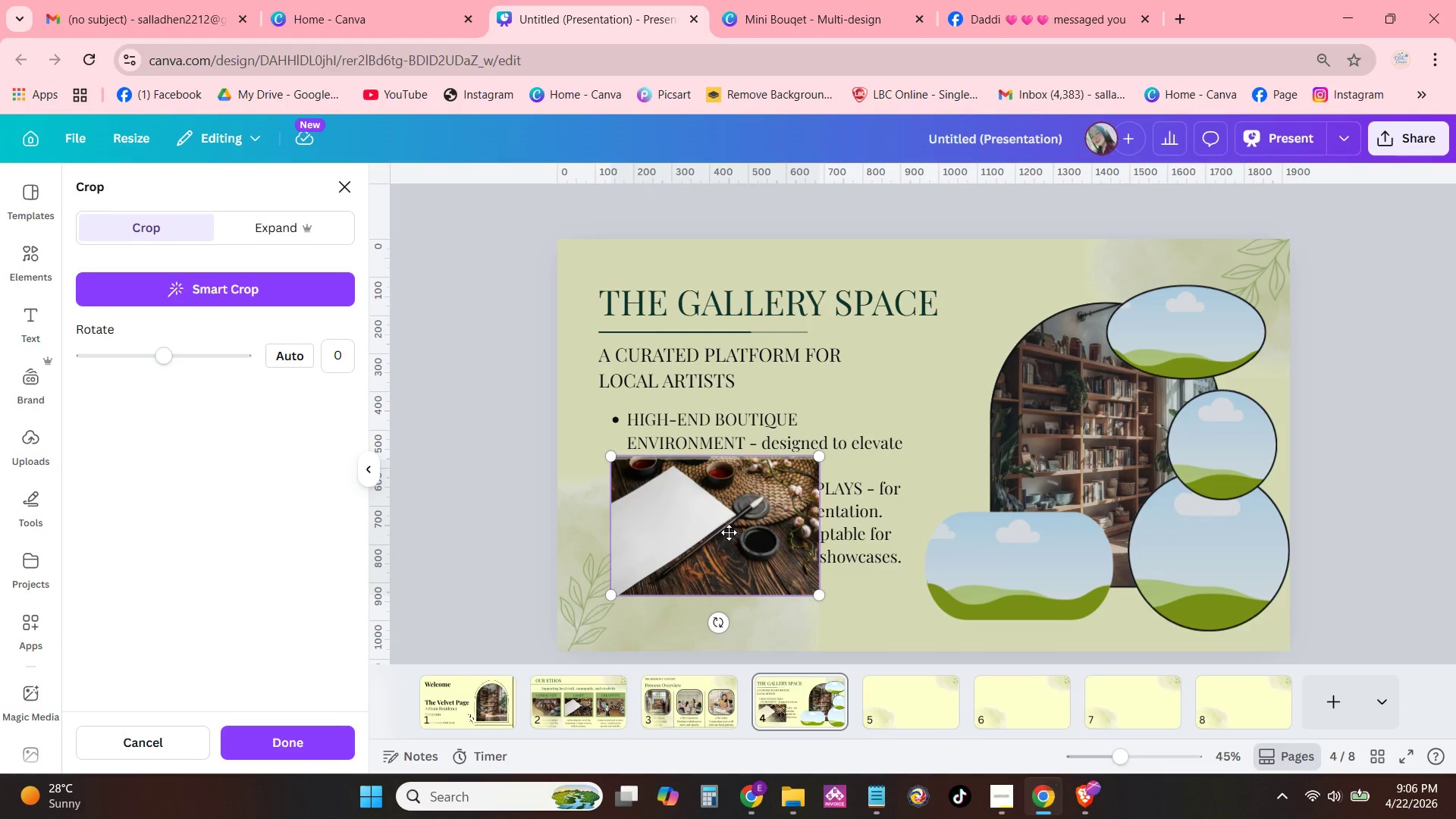 
right_click([729, 532])
 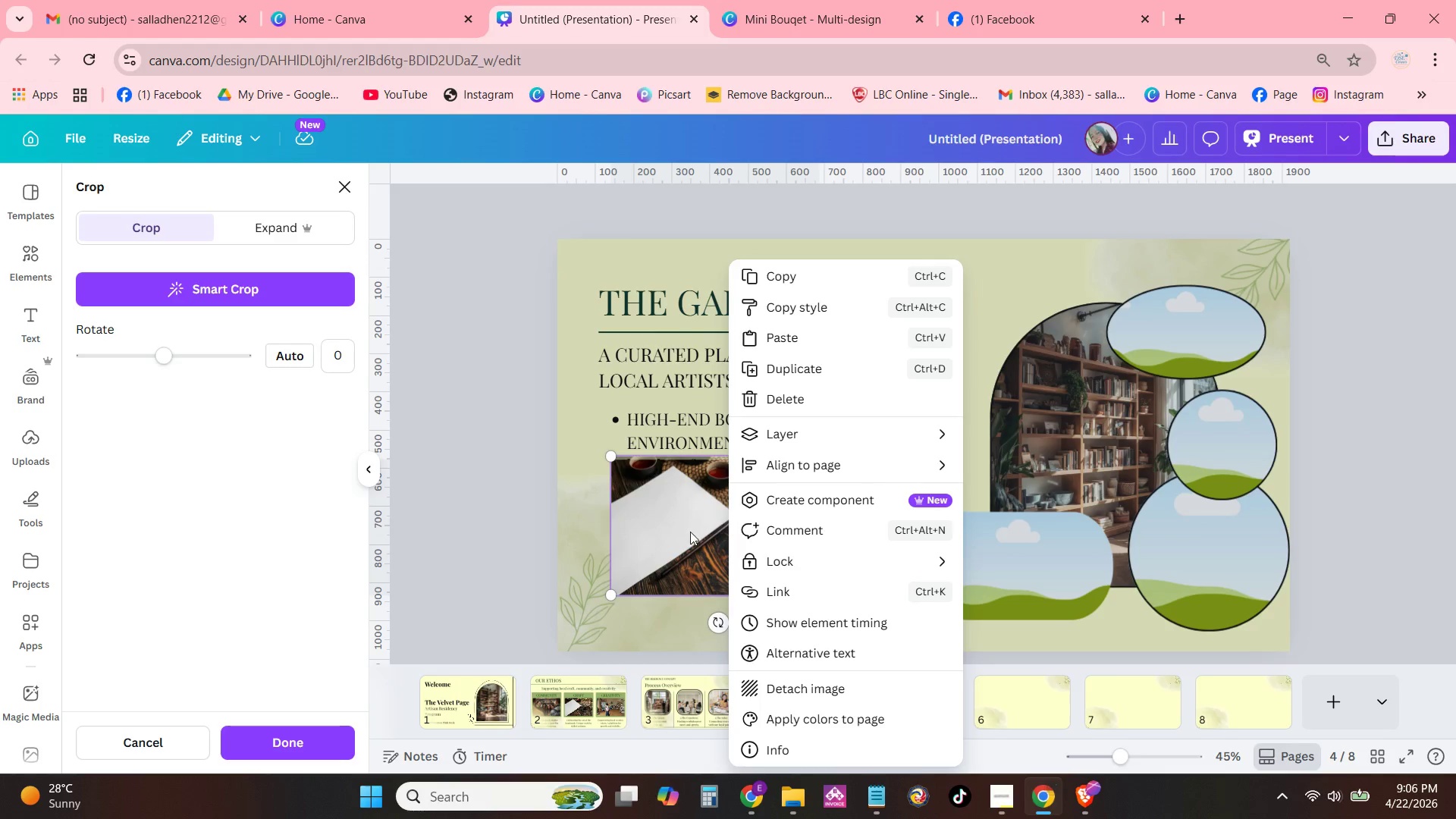 
double_click([554, 557])
 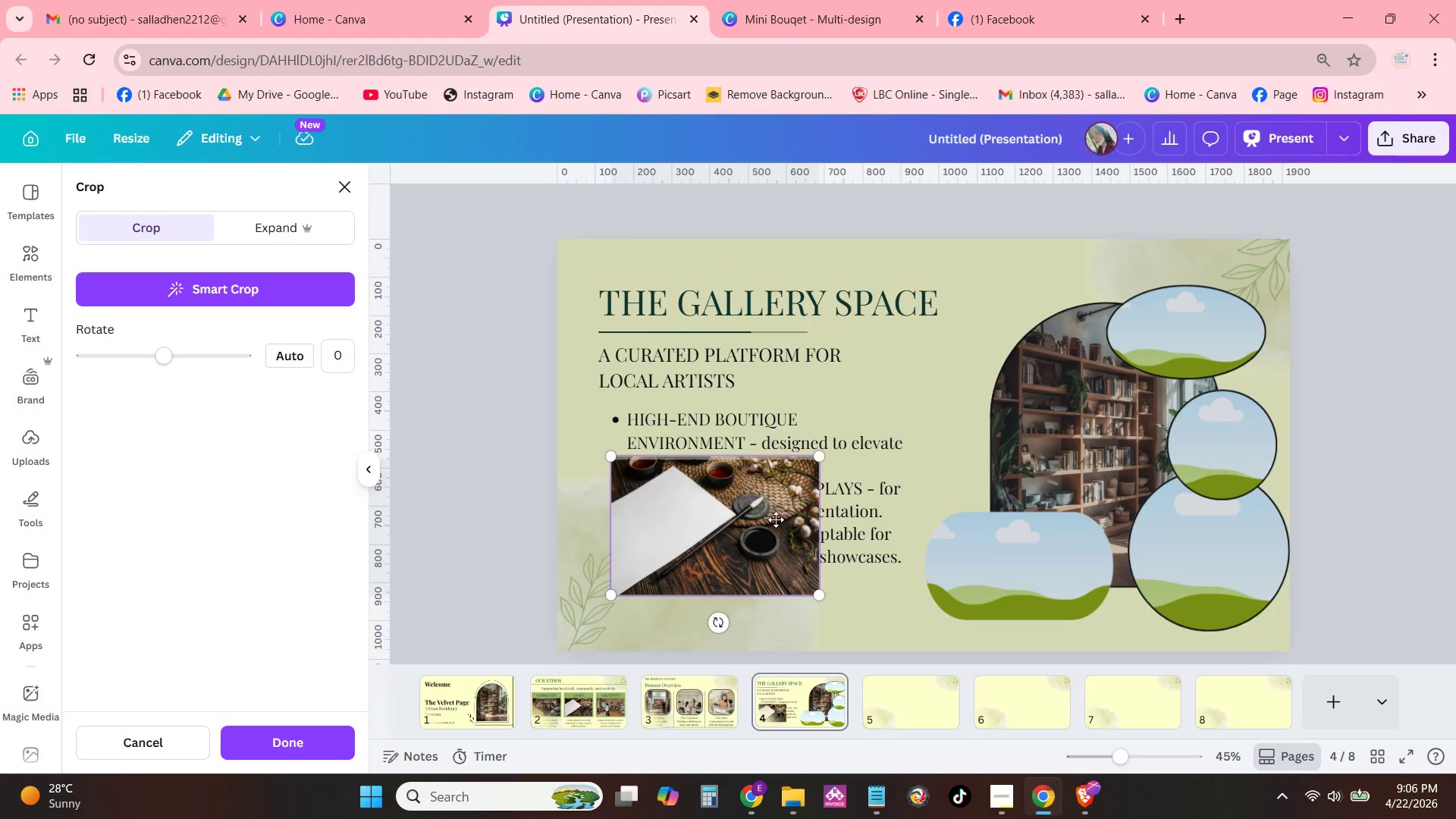 
triple_click([783, 518])
 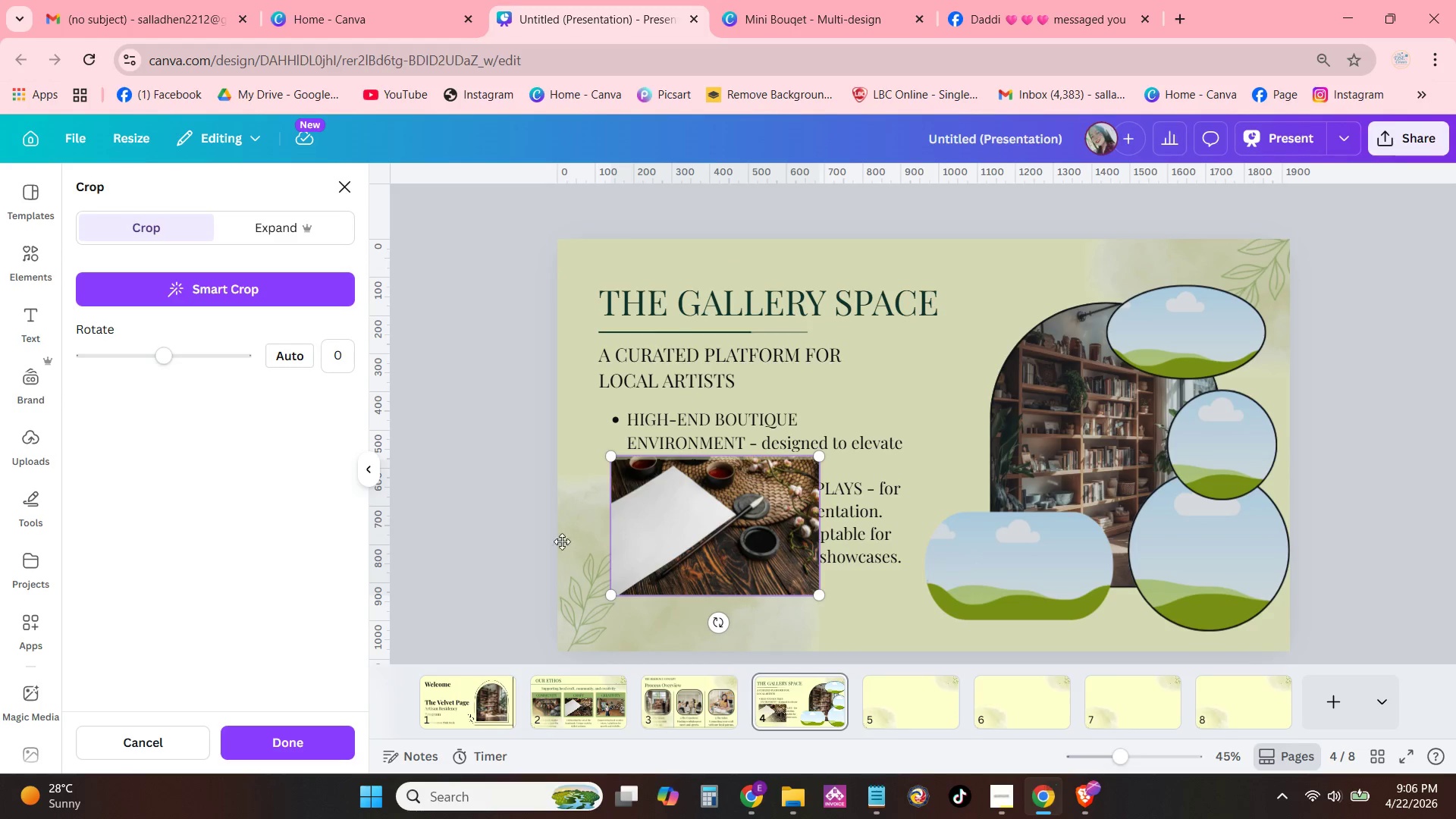 
left_click([447, 504])
 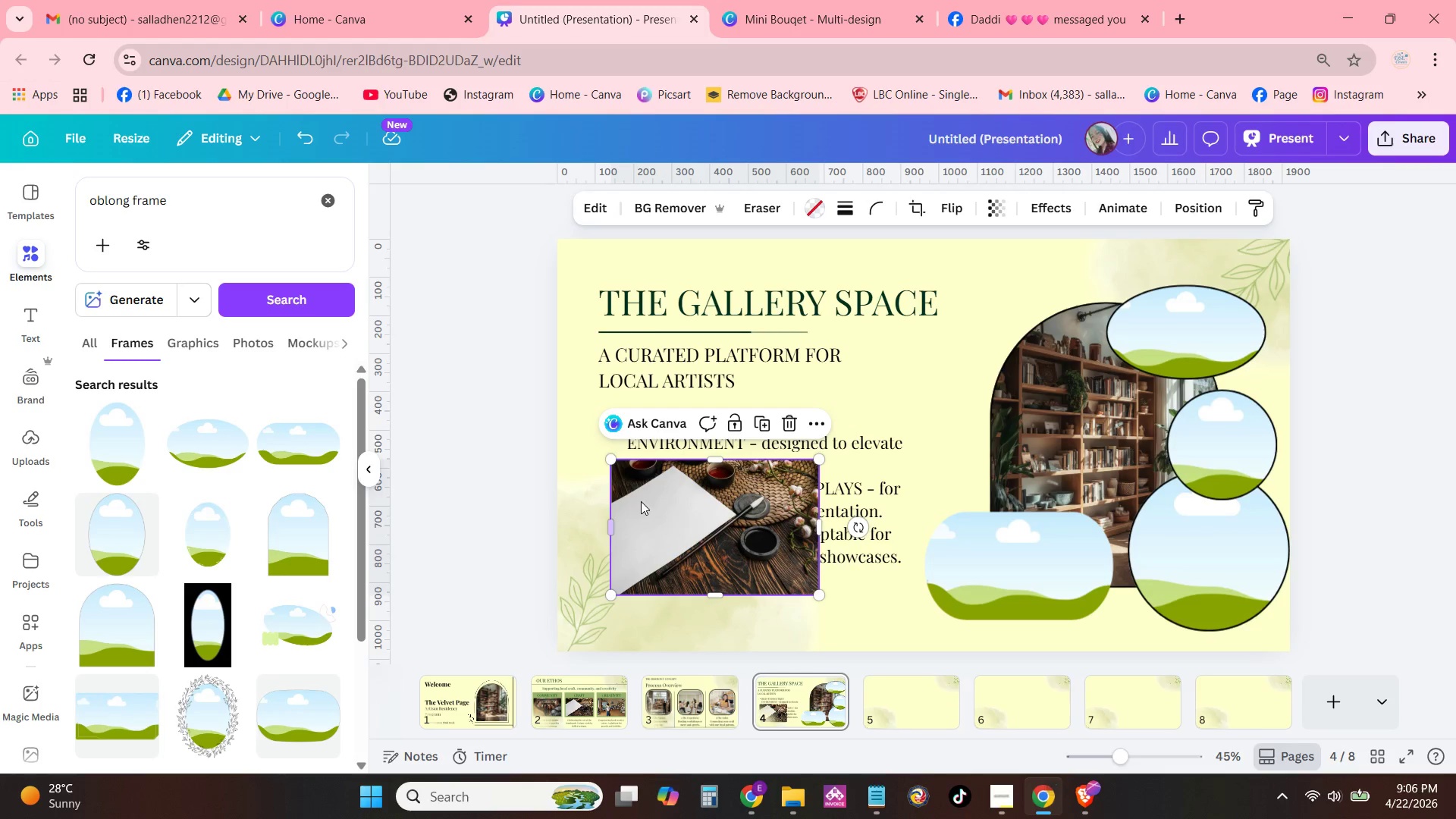 
left_click([694, 533])
 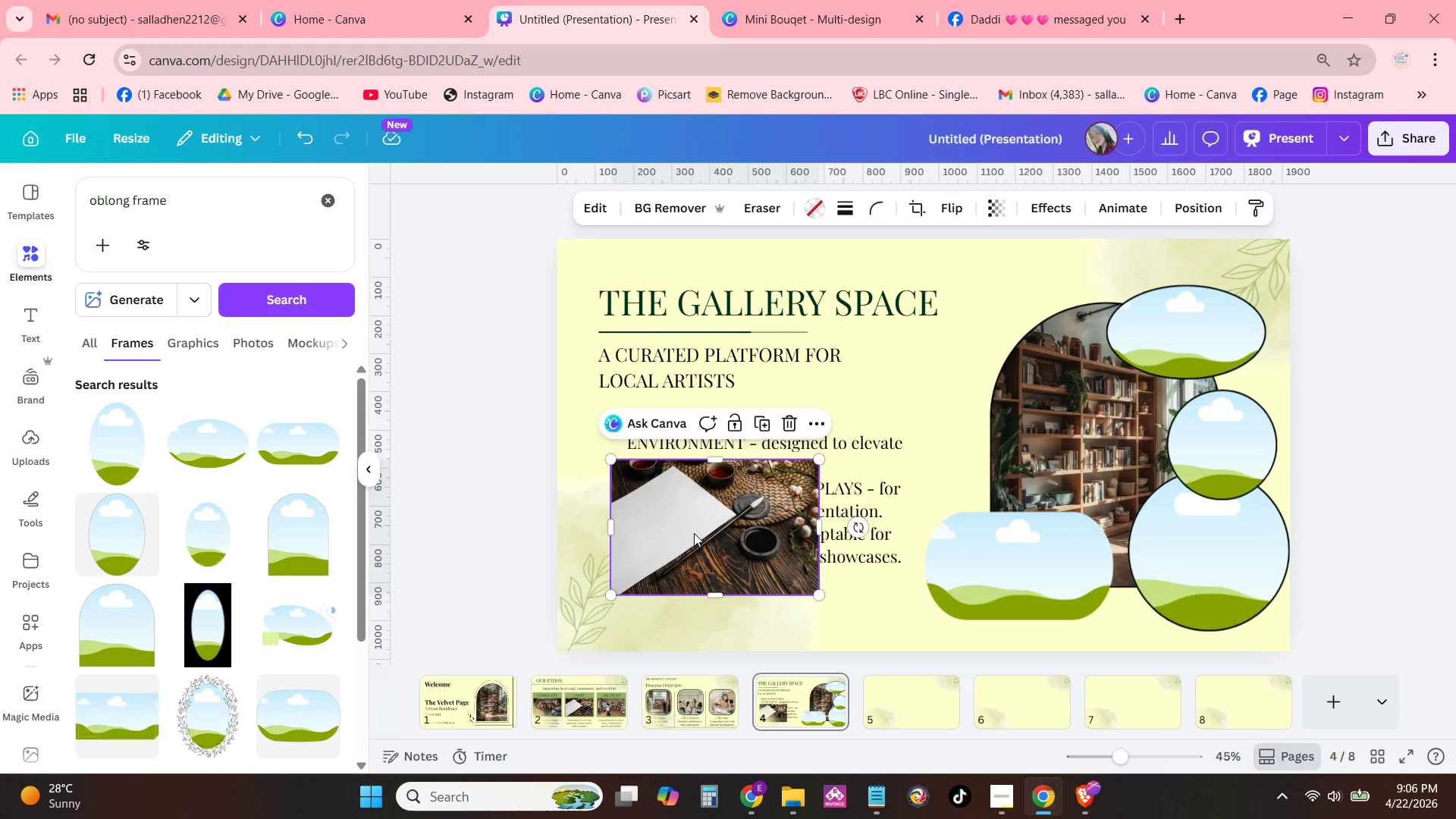 
key(Backspace)
 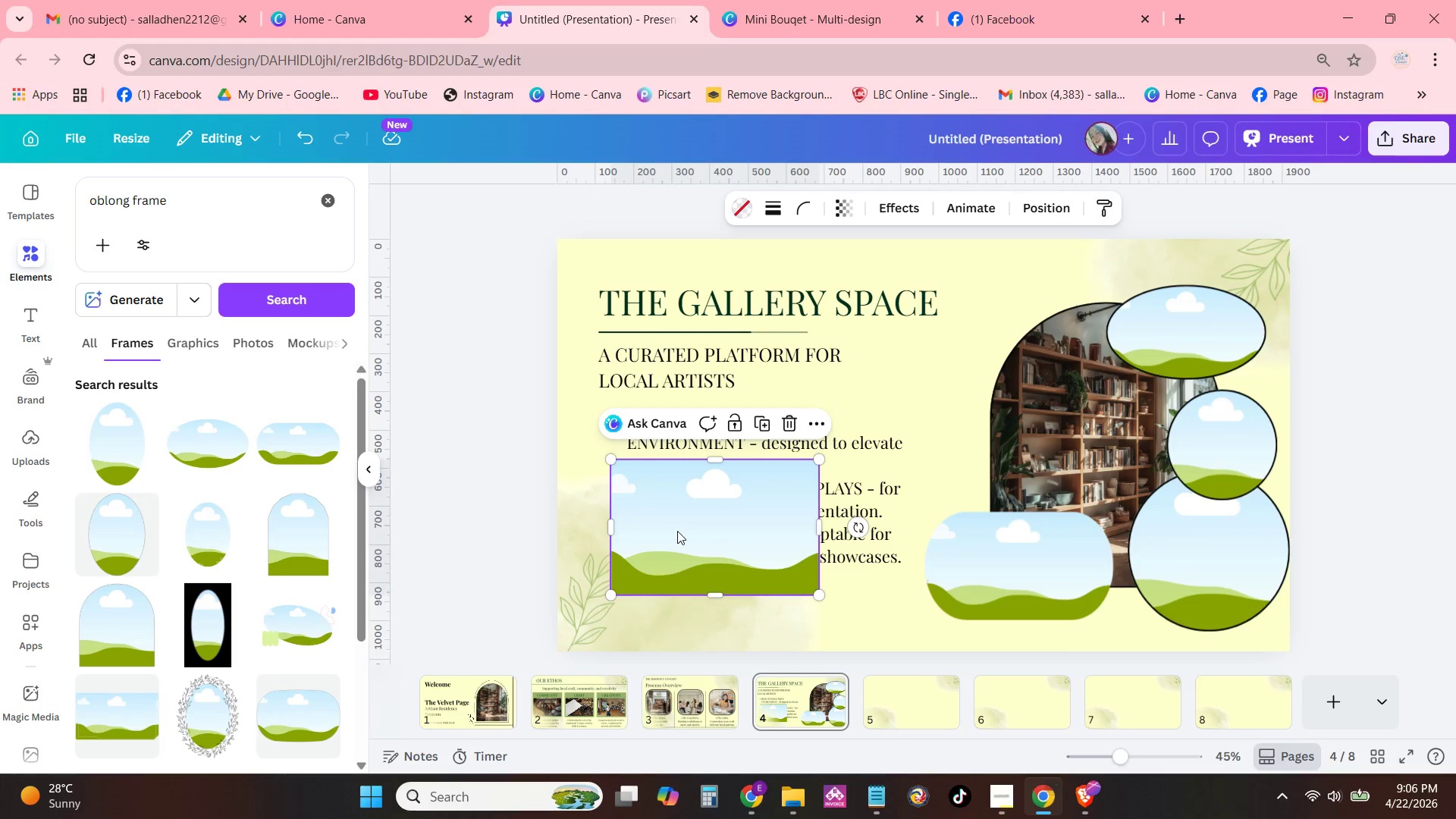 
left_click([677, 531])
 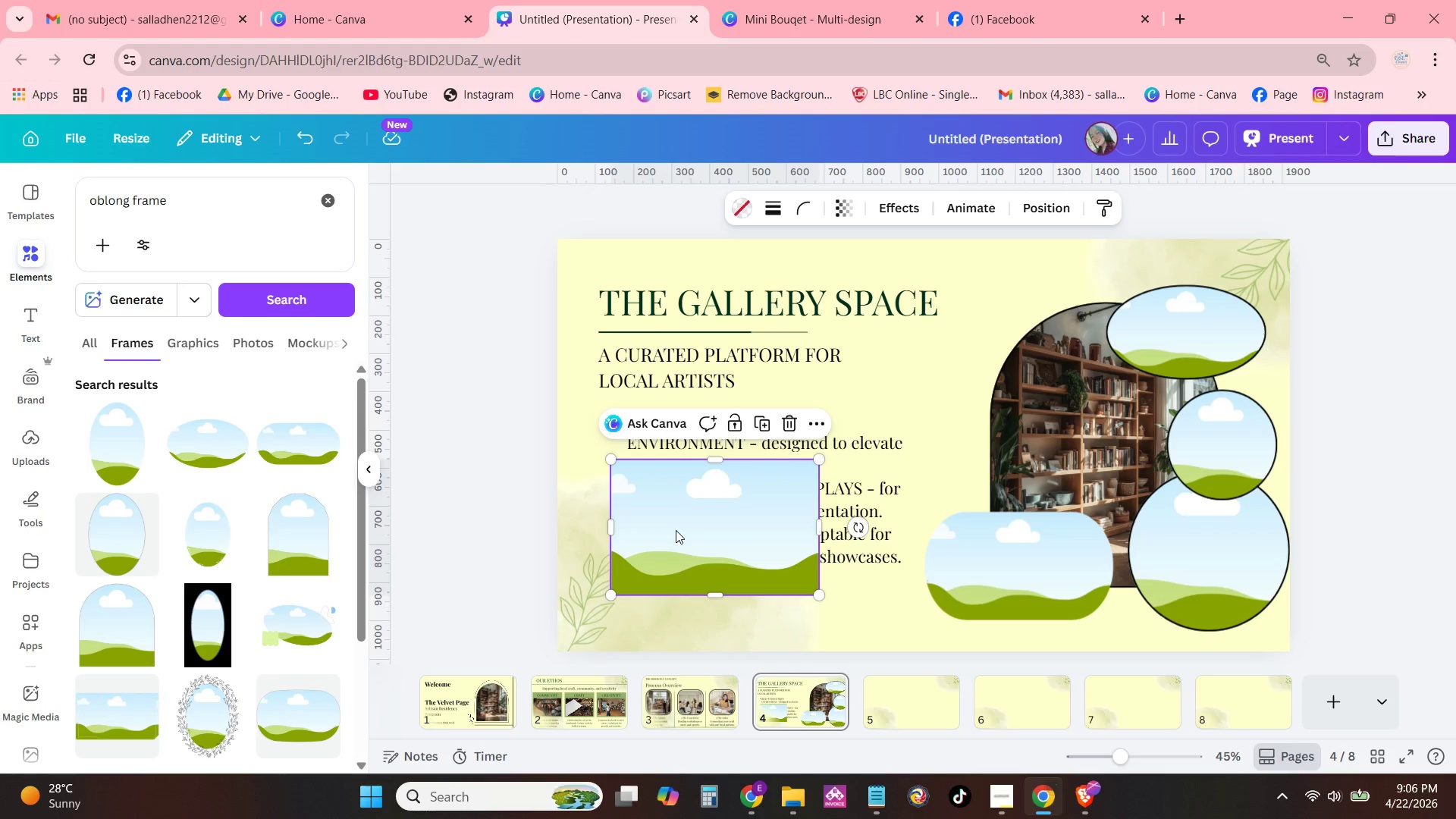 
key(Control+Z)
 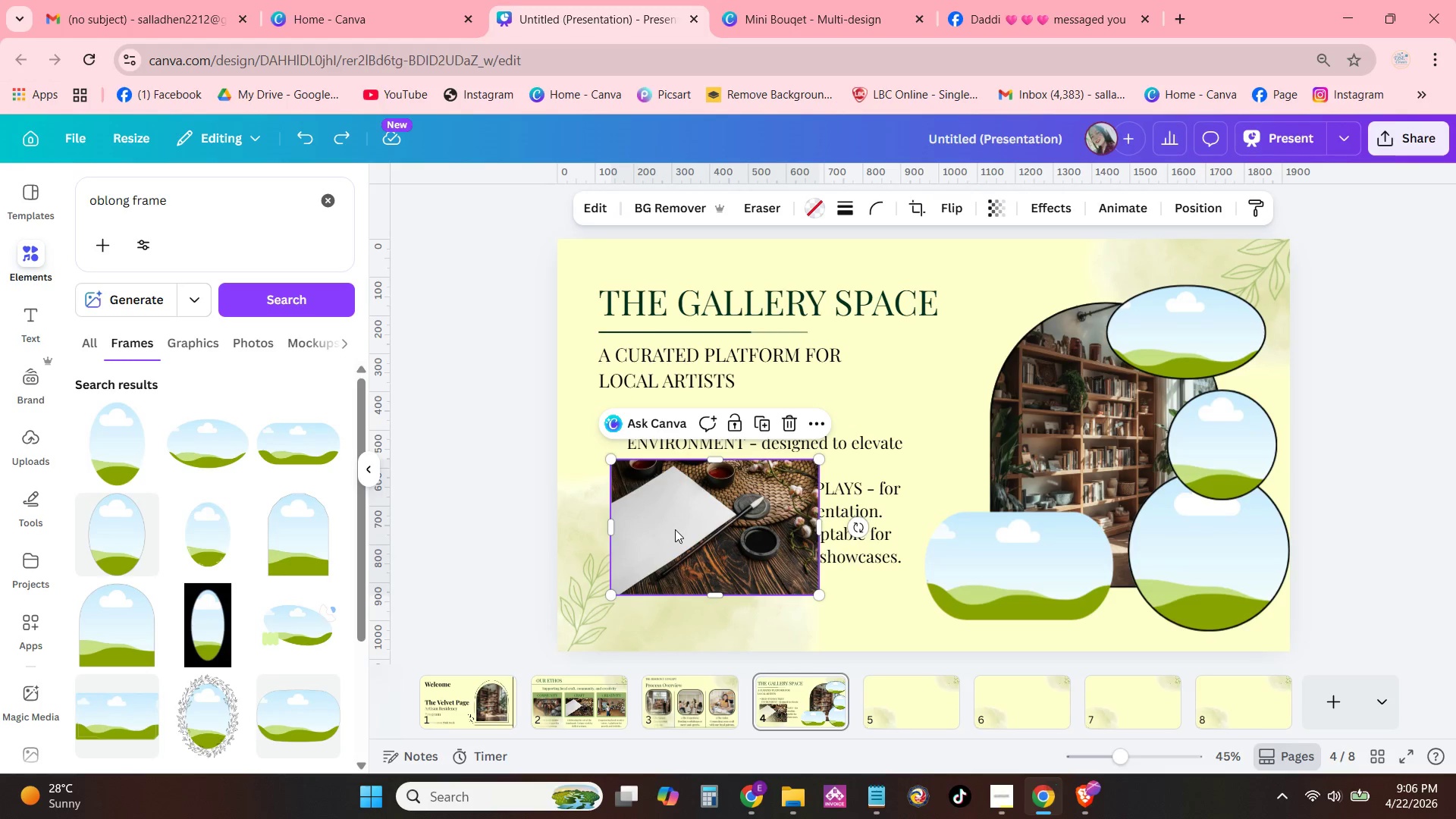 
hold_key(key=ControlLeft, duration=0.77)
 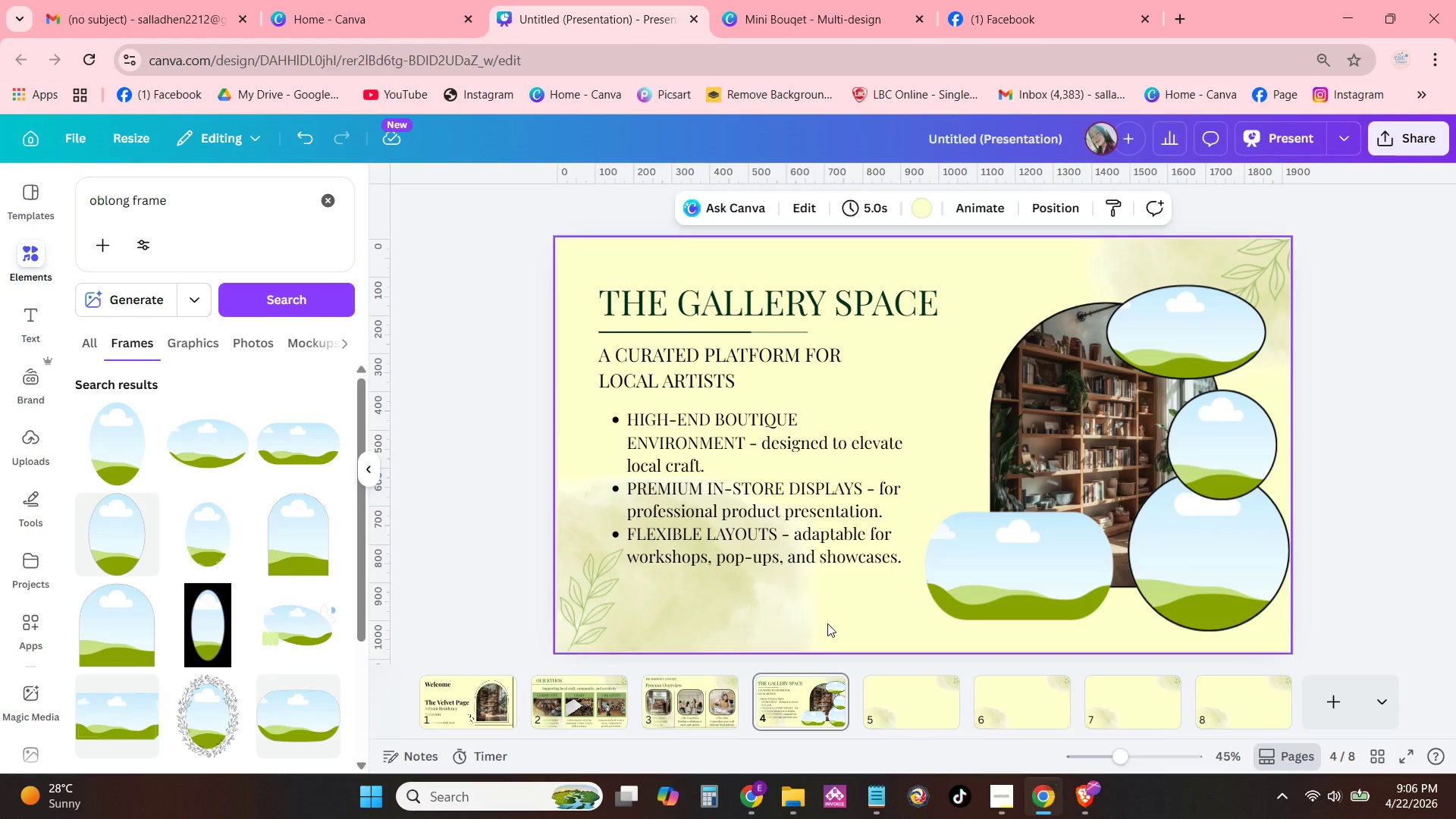 
key(X)
 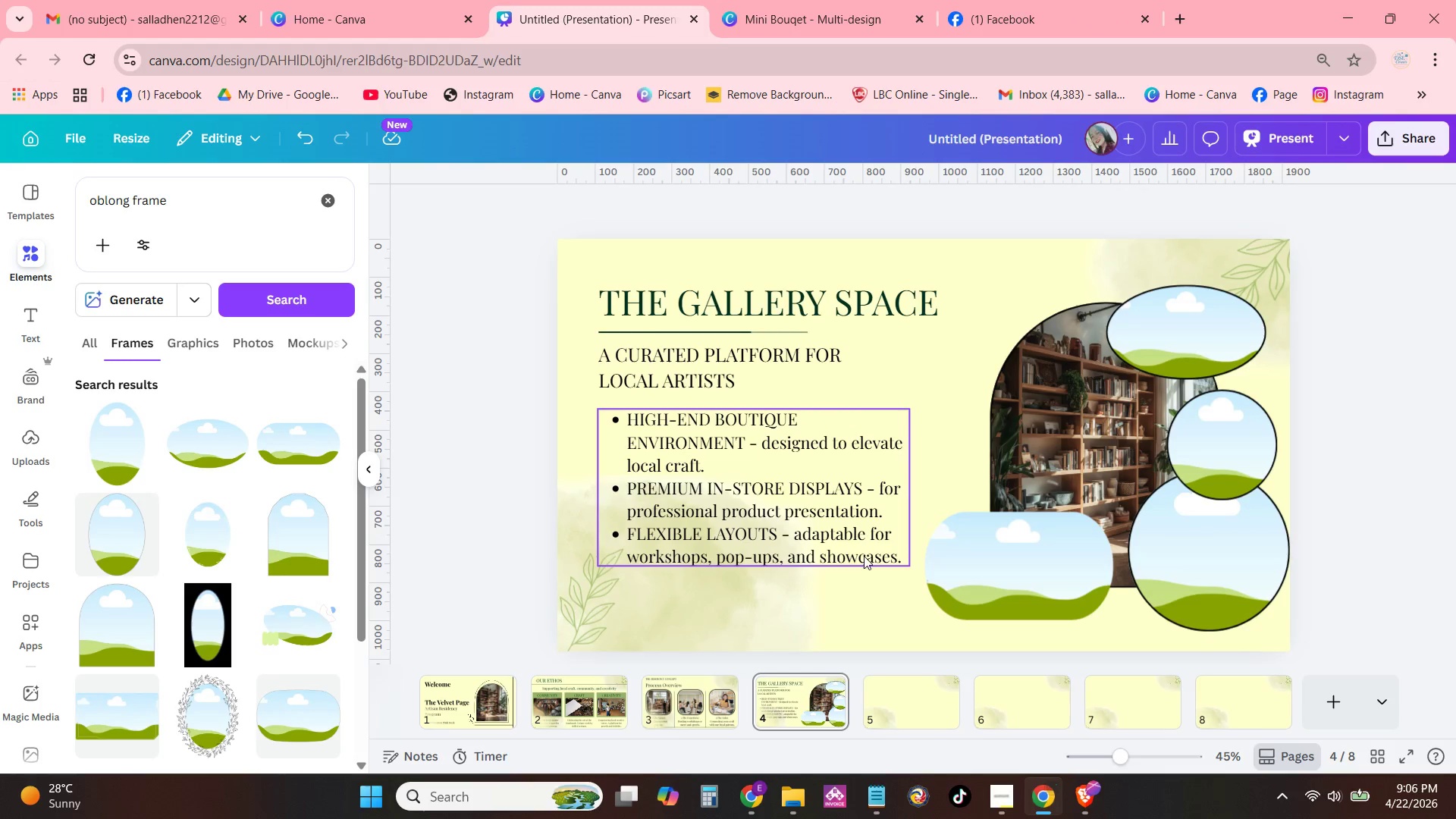 
left_click([827, 623])
 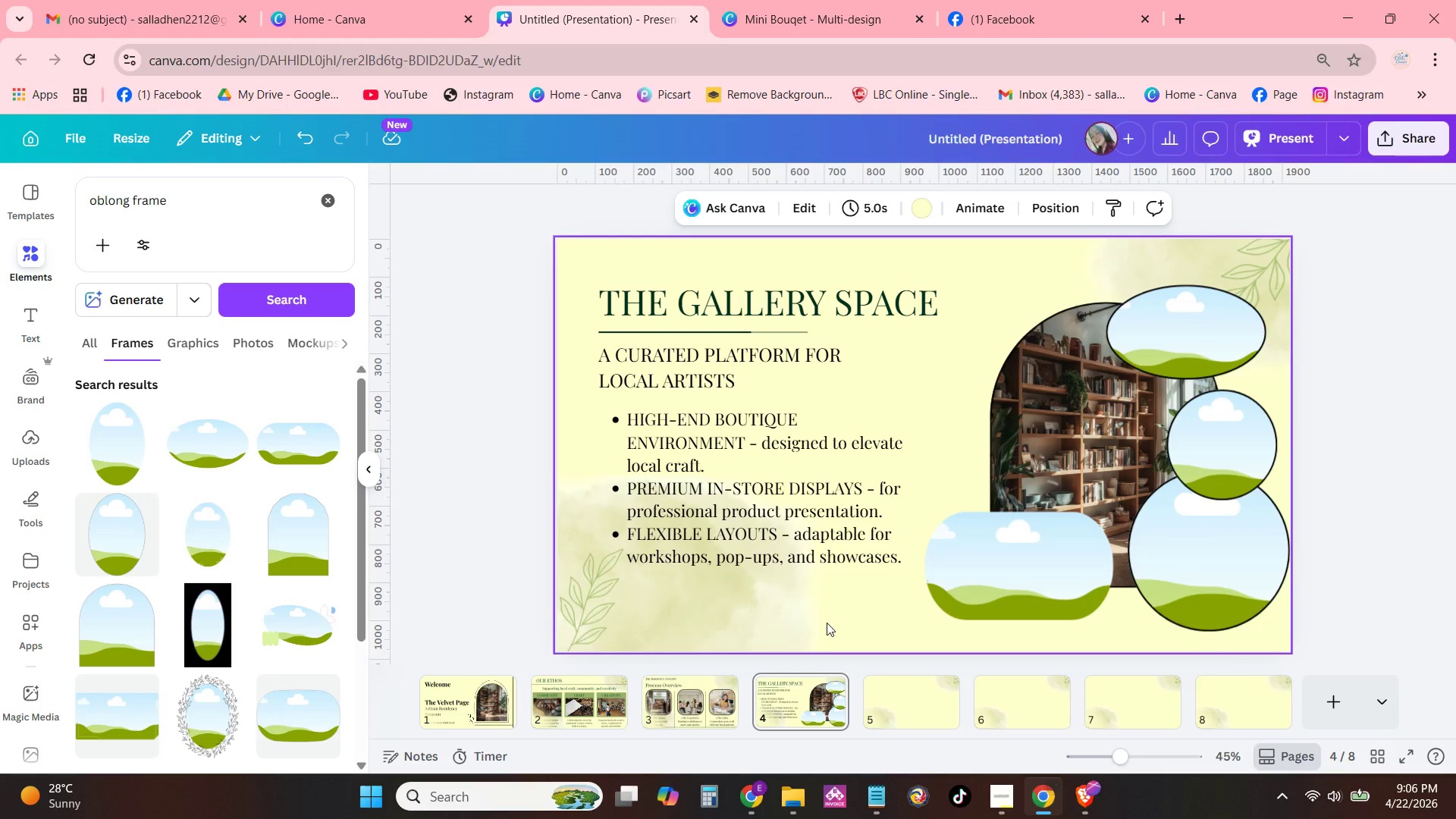 
key(Control+V)
 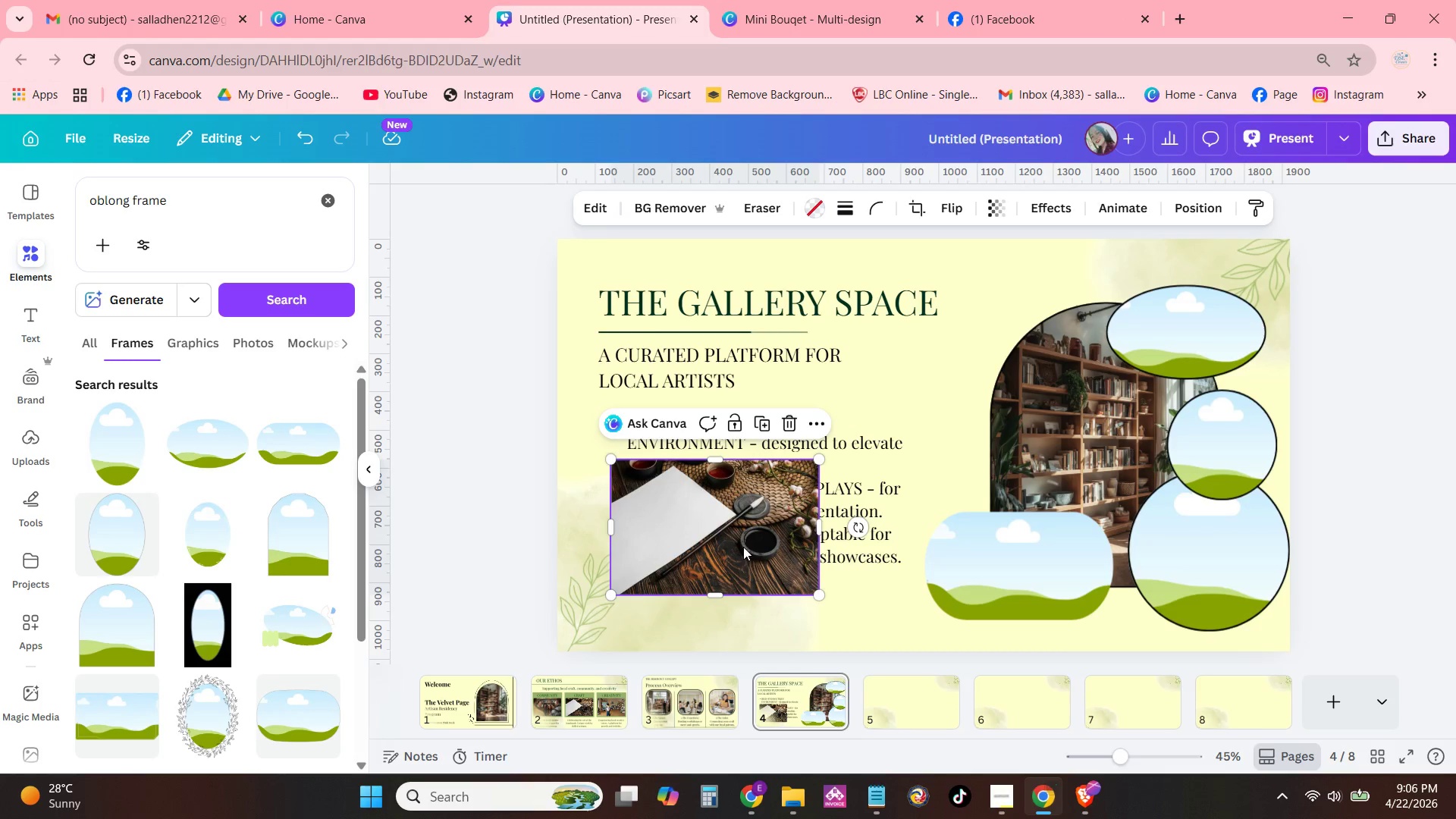 
left_click([733, 532])
 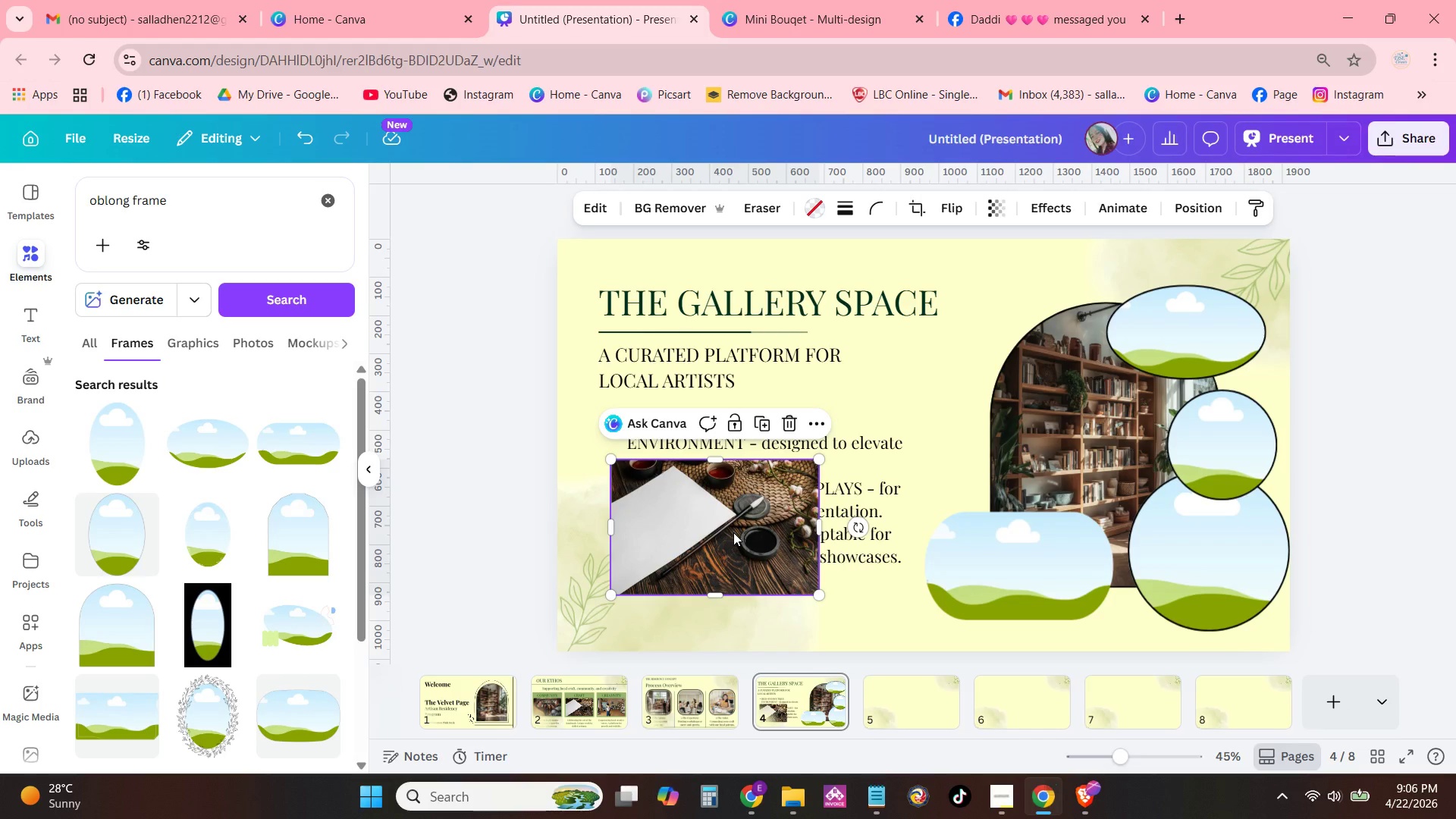 
key(Control+X)
 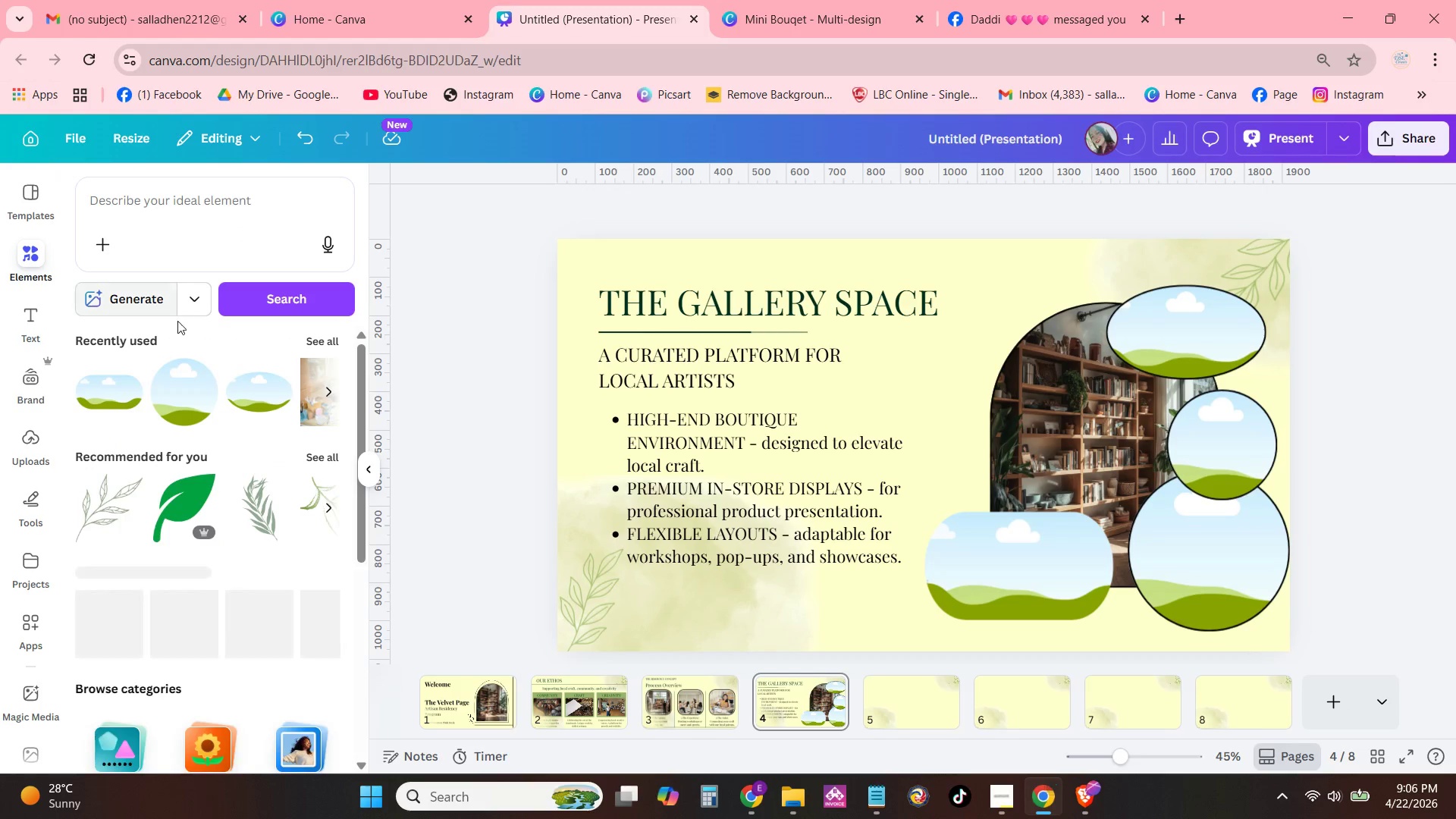 
left_click([332, 385])
 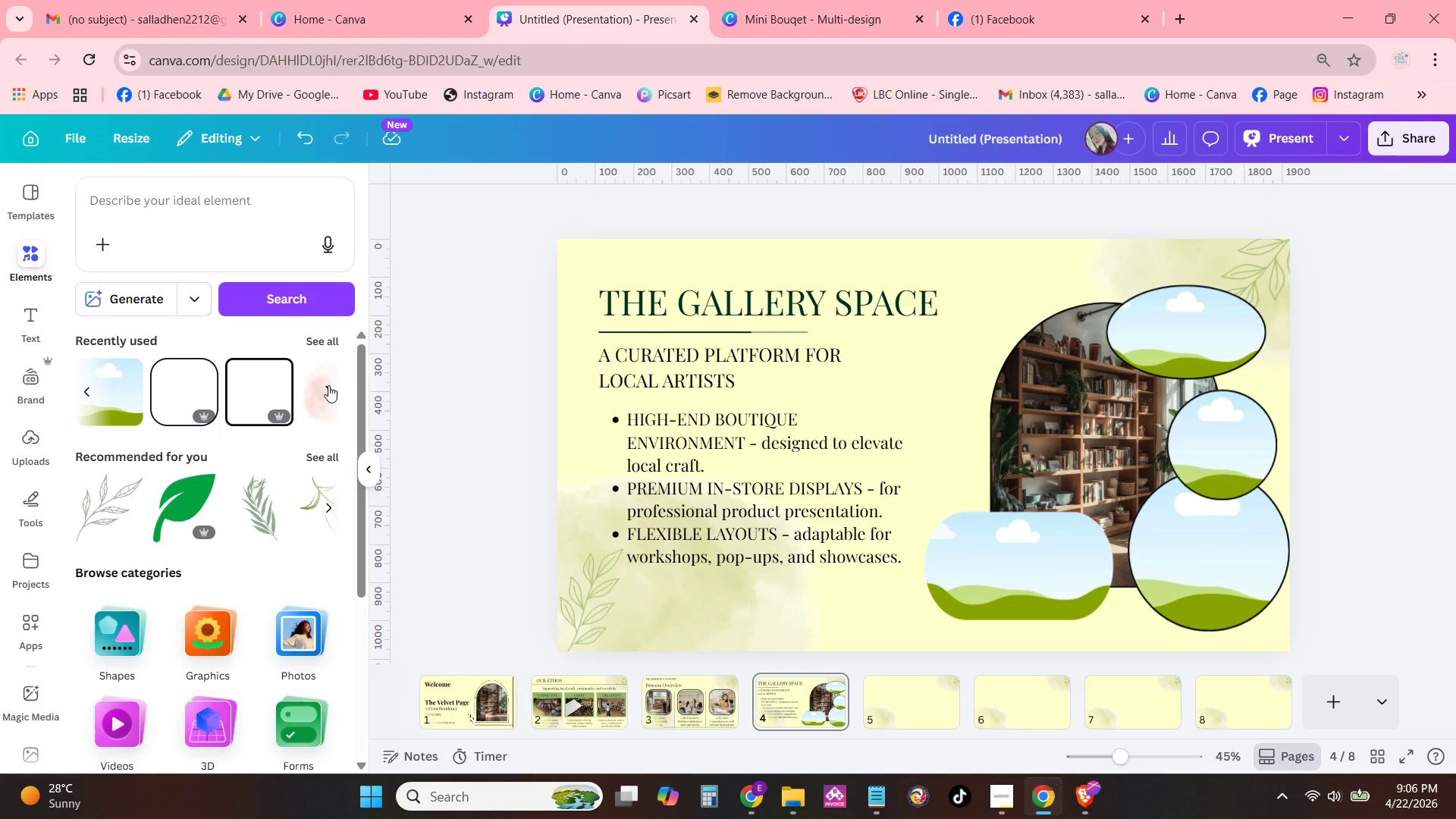 
left_click([328, 385])
 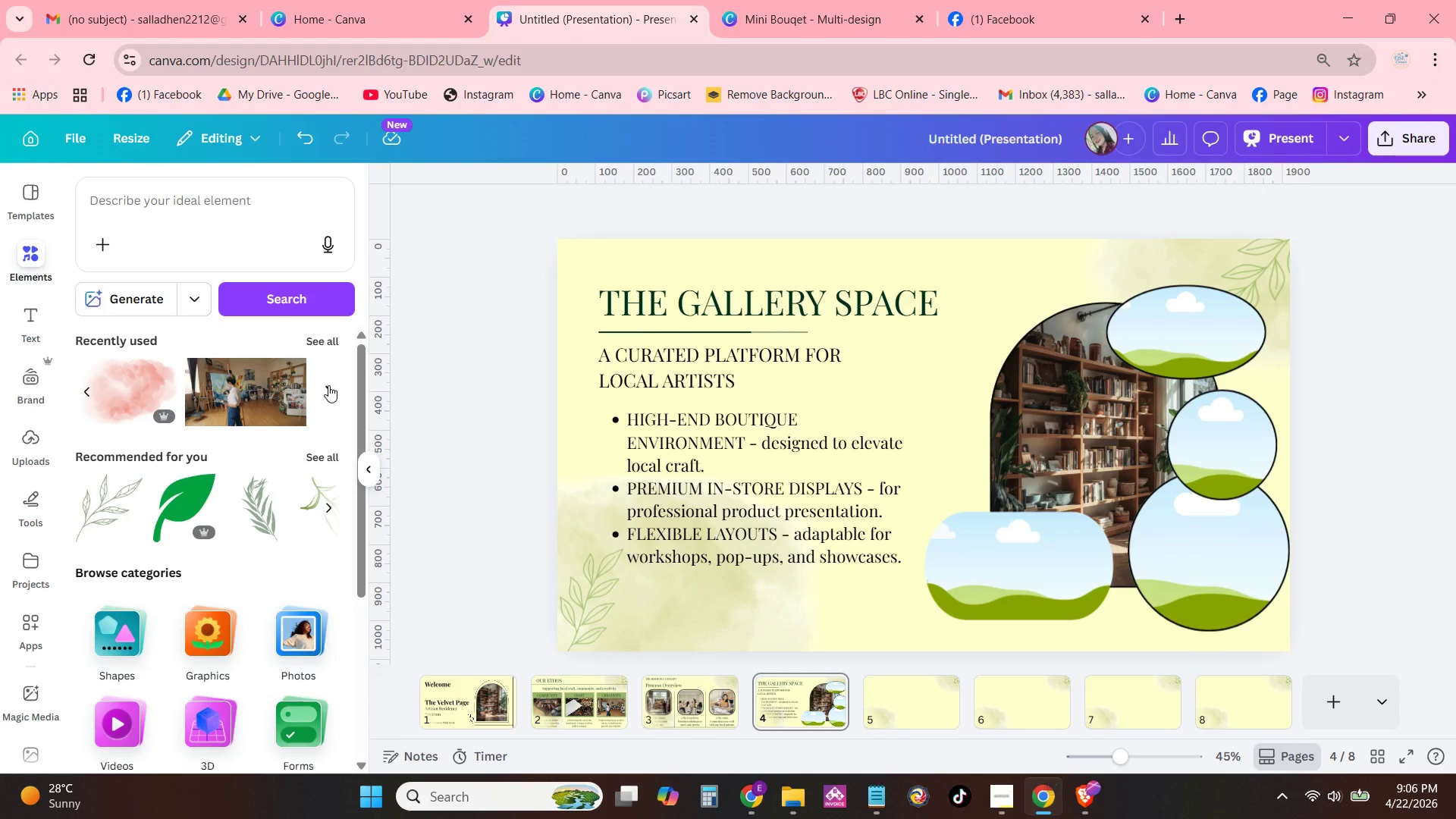 
left_click([328, 385])
 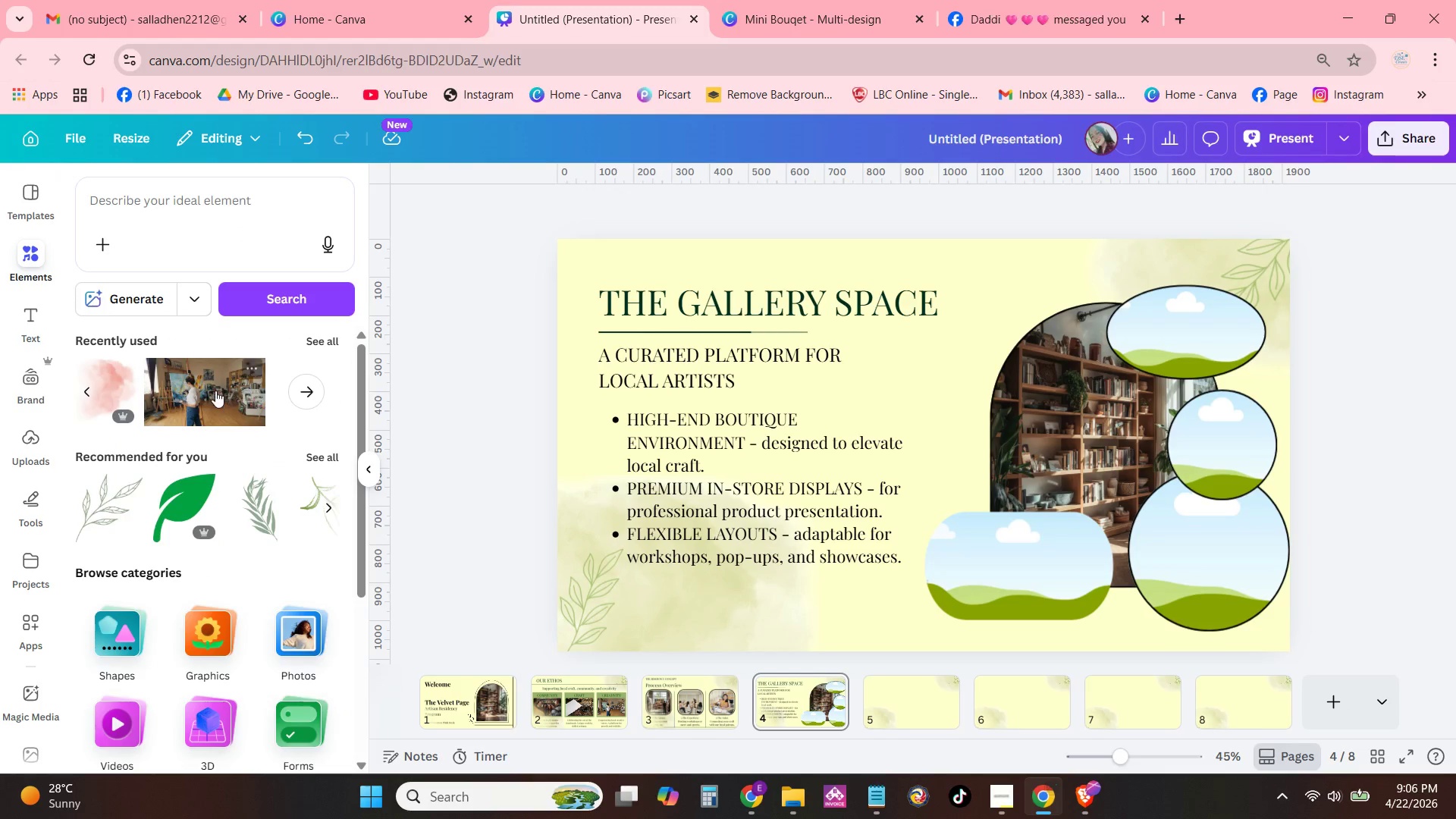 
left_click_drag(start_coordinate=[215, 391], to_coordinate=[1002, 553])
 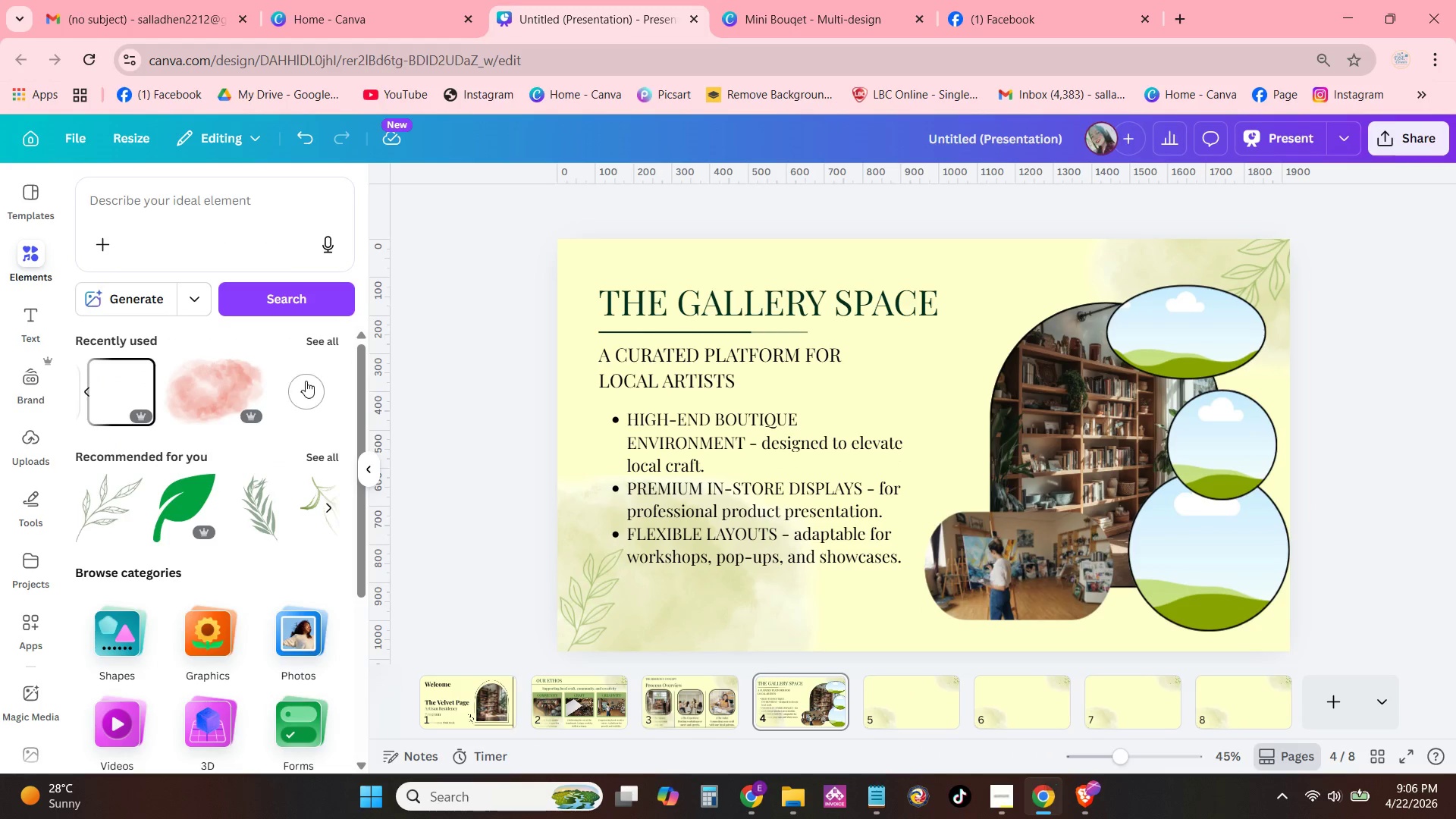 
double_click([303, 384])
 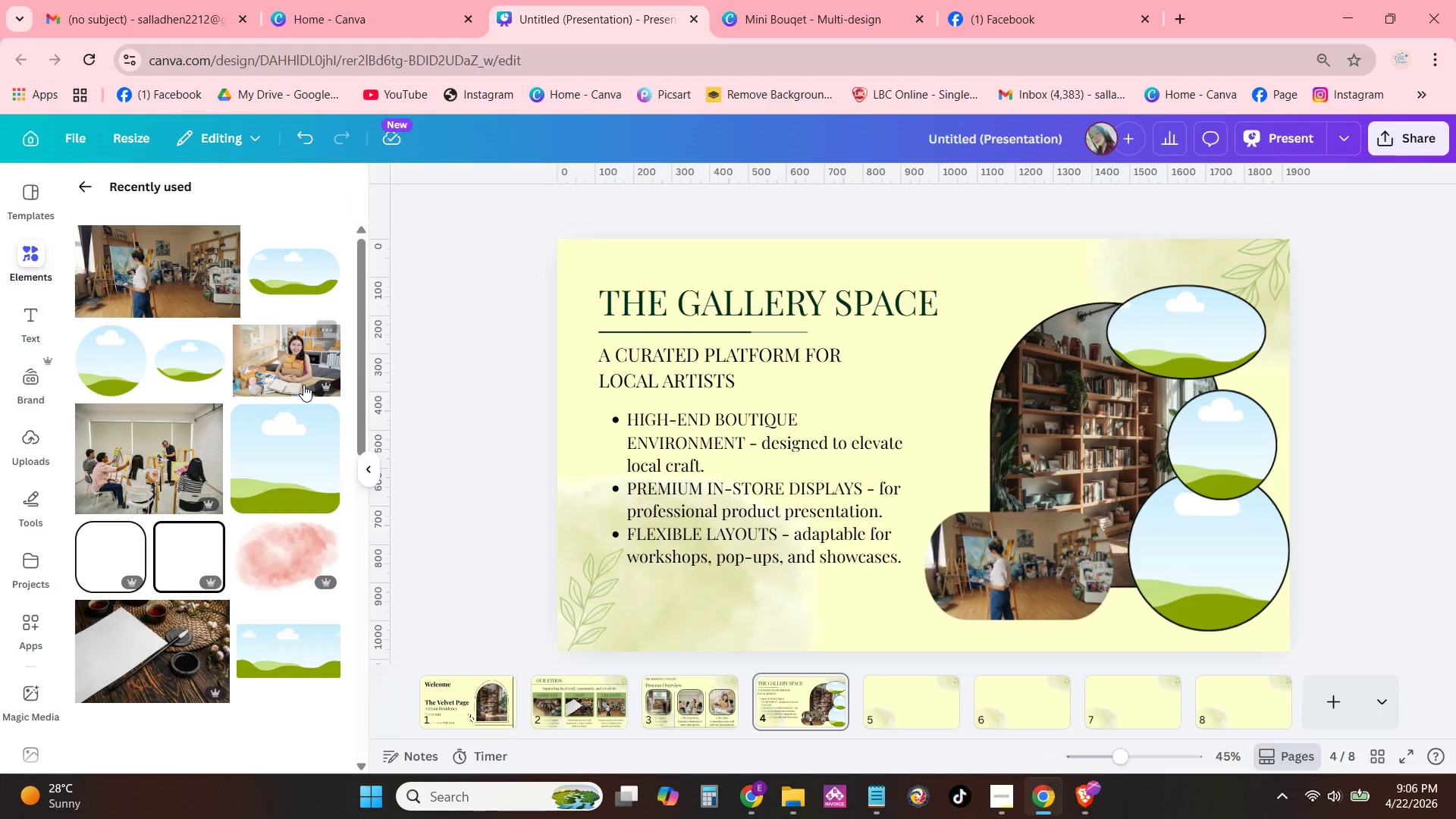 
triple_click([303, 384])
 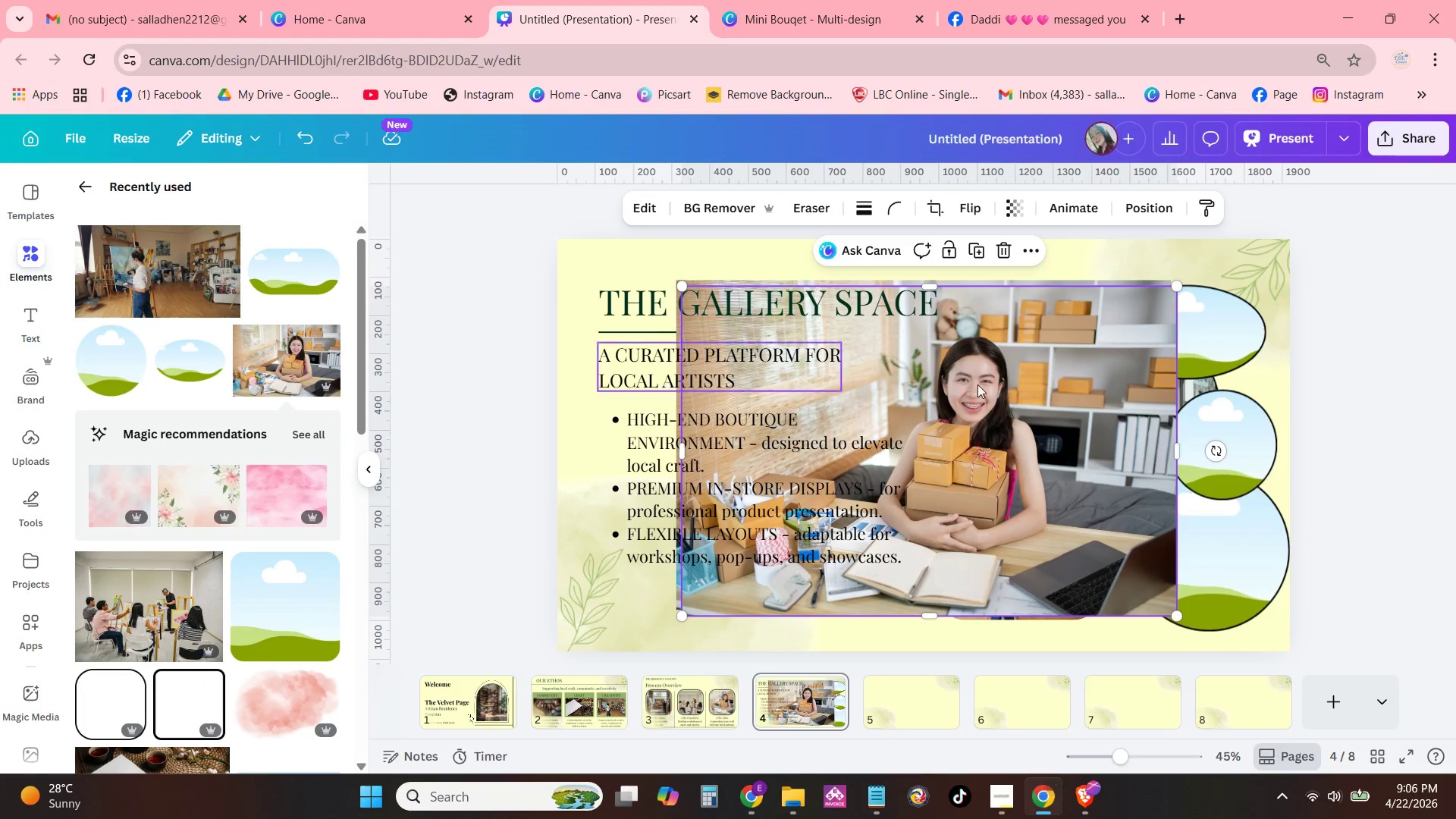 
left_click_drag(start_coordinate=[1013, 428], to_coordinate=[1241, 457])
 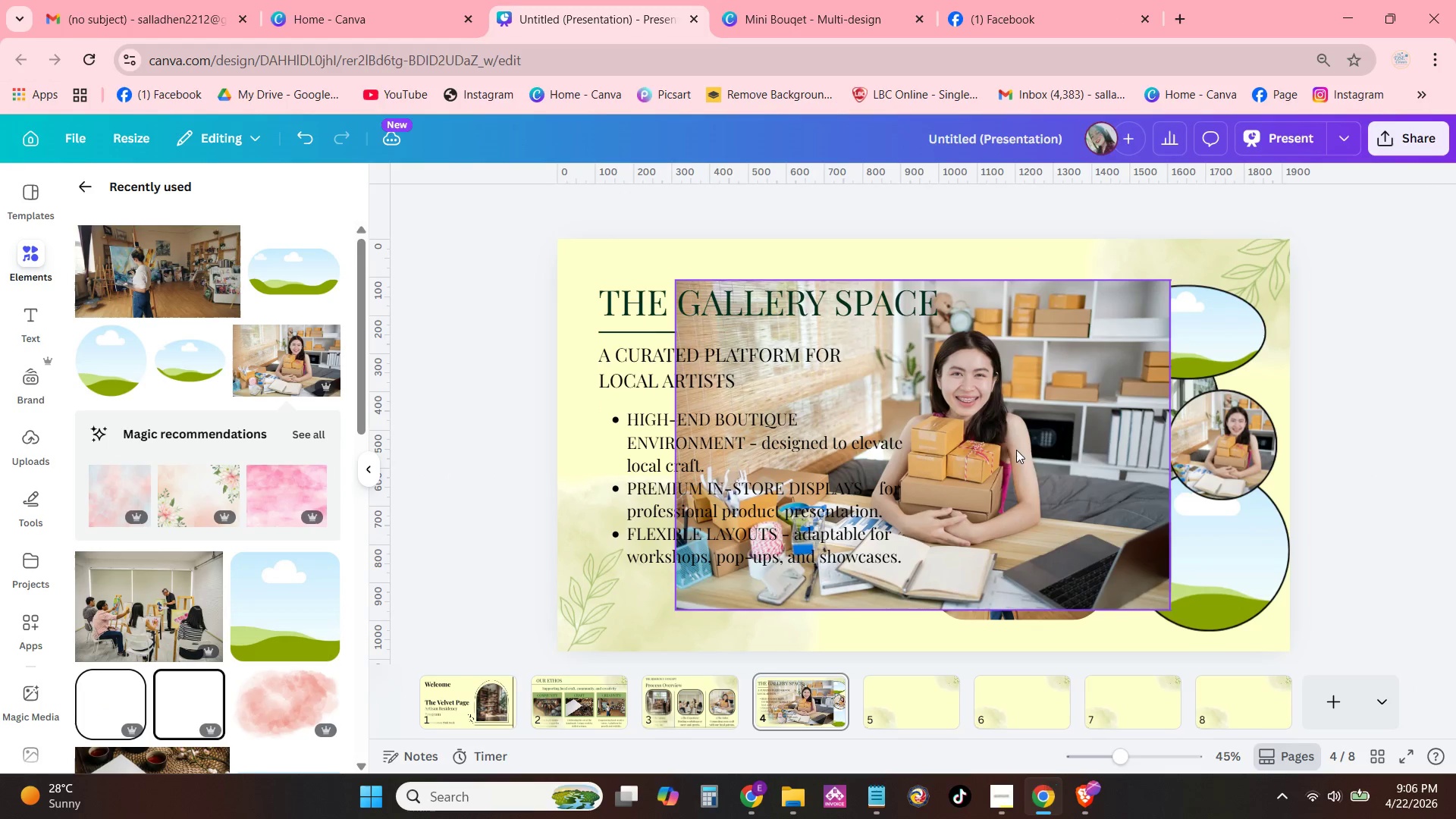 
left_click([1089, 446])
 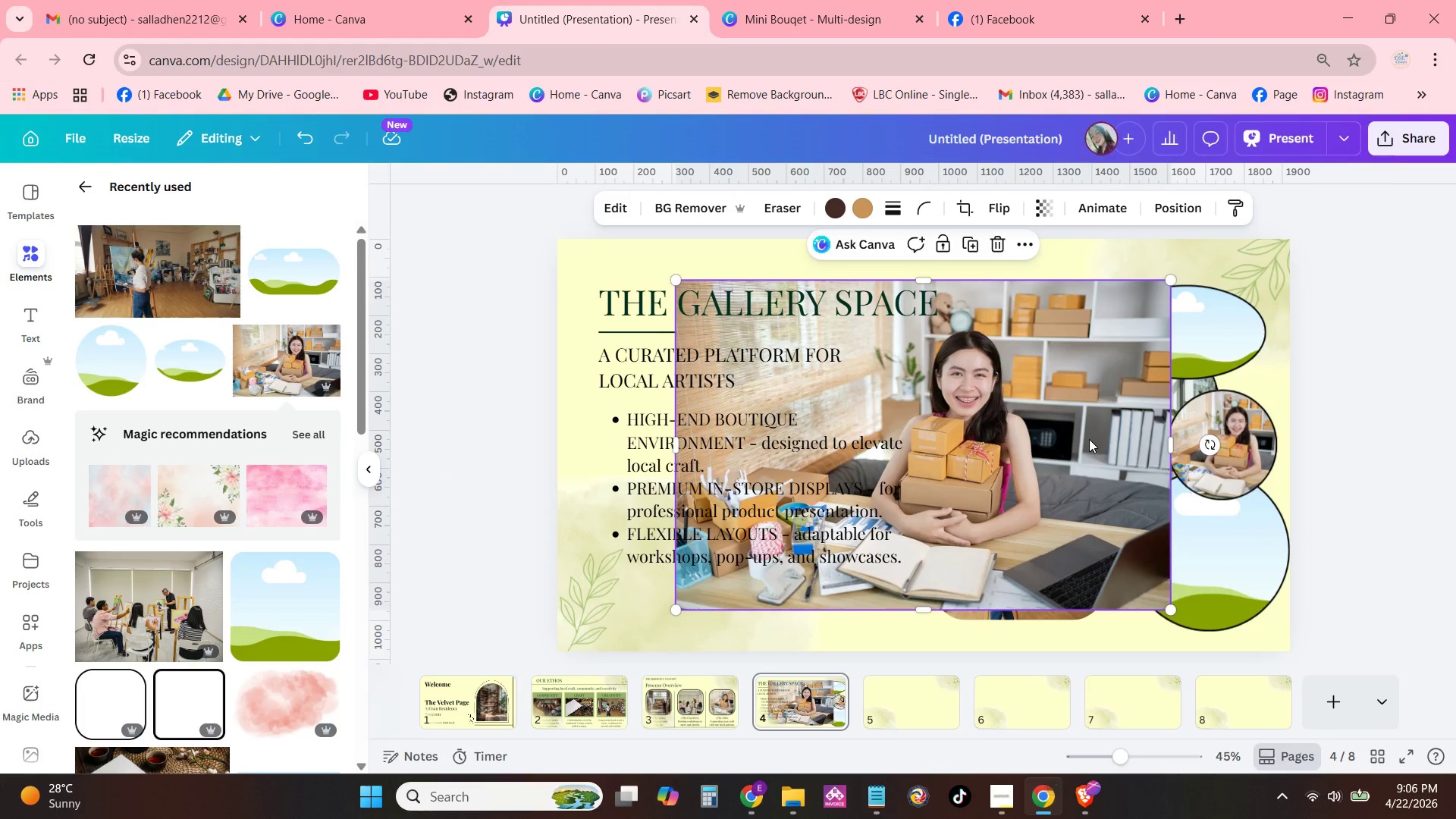 
key(NumLock)
 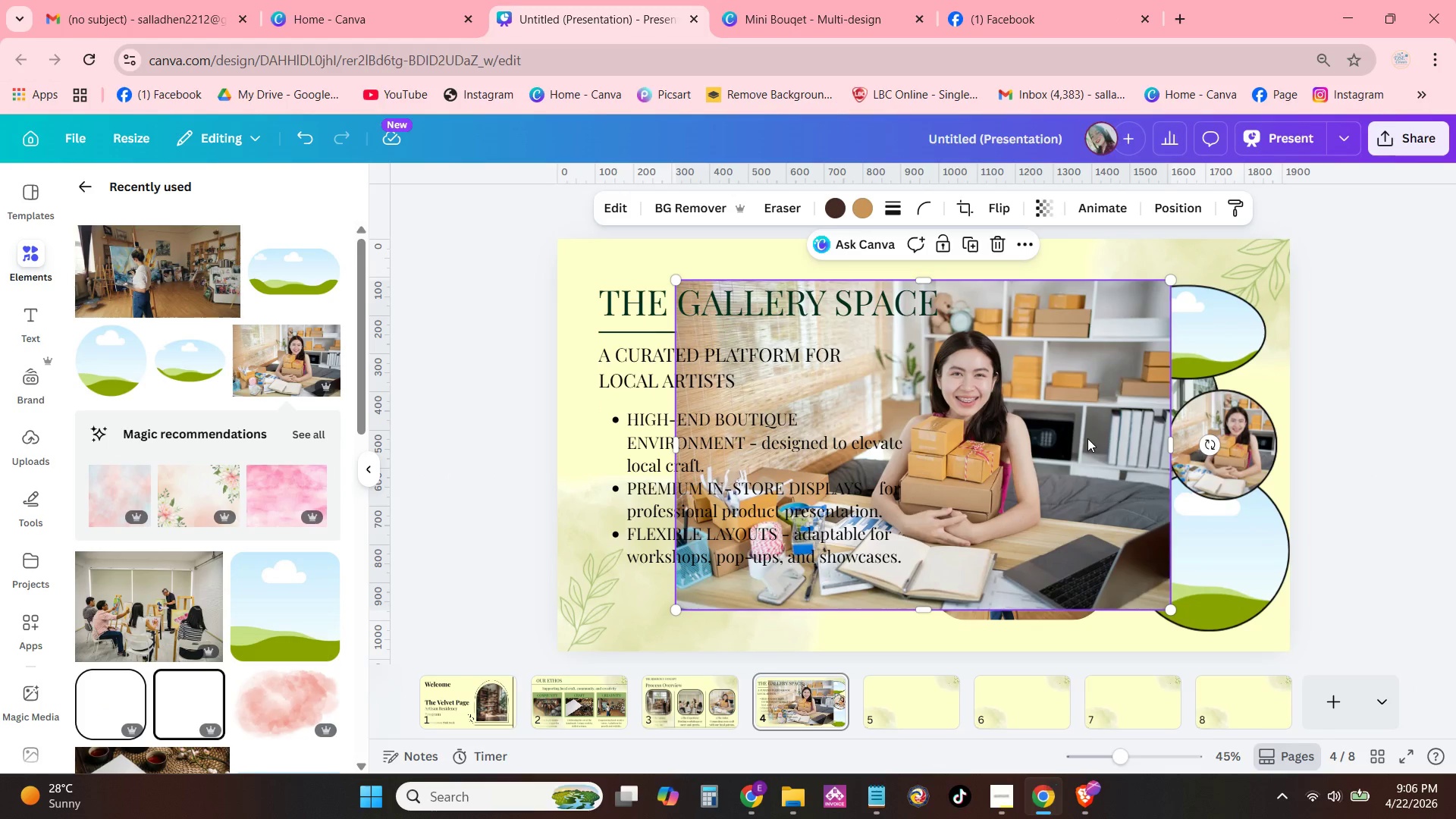 
key(NumLock)
 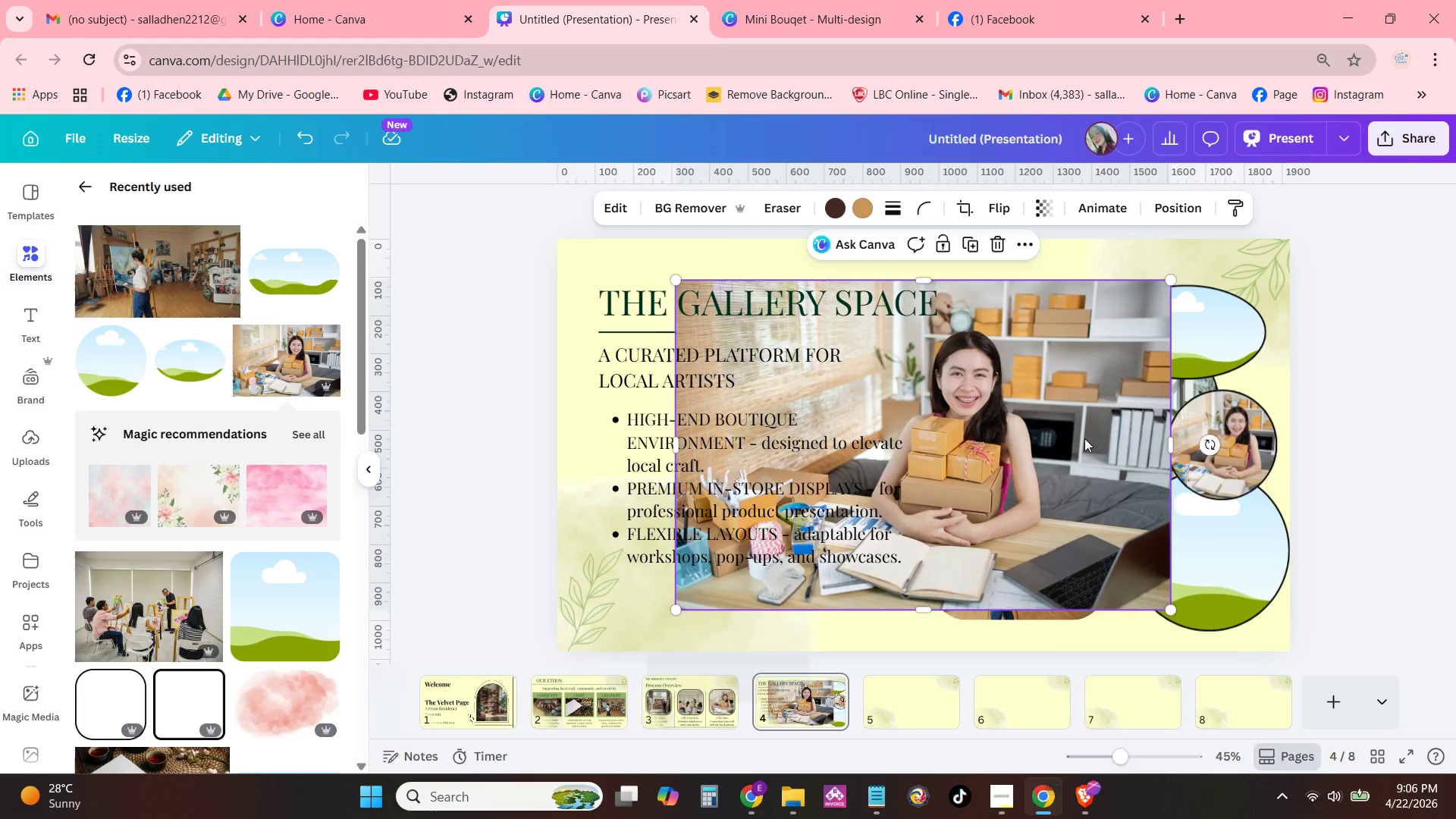 
key(Backspace)
 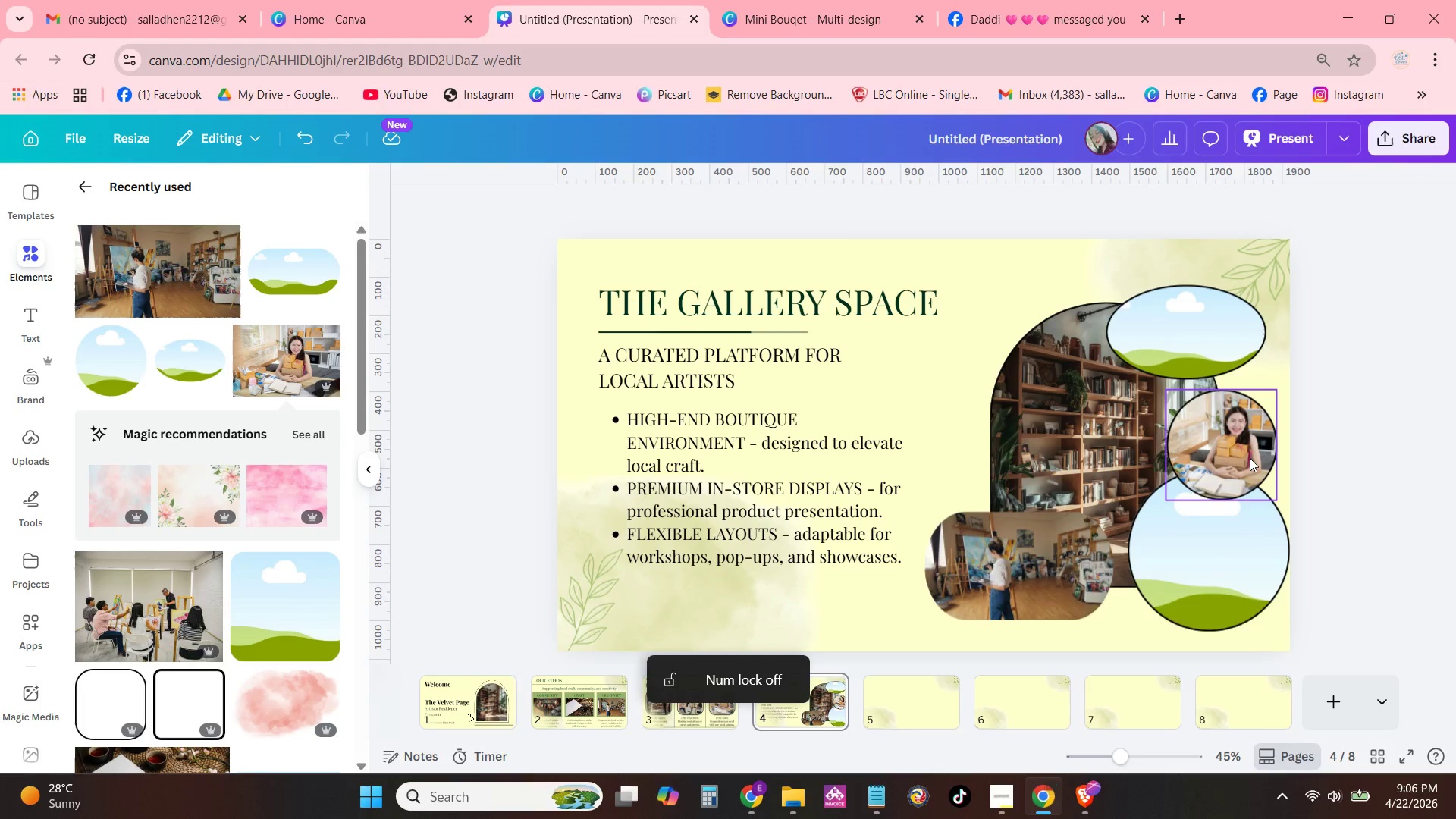 
left_click([1248, 456])
 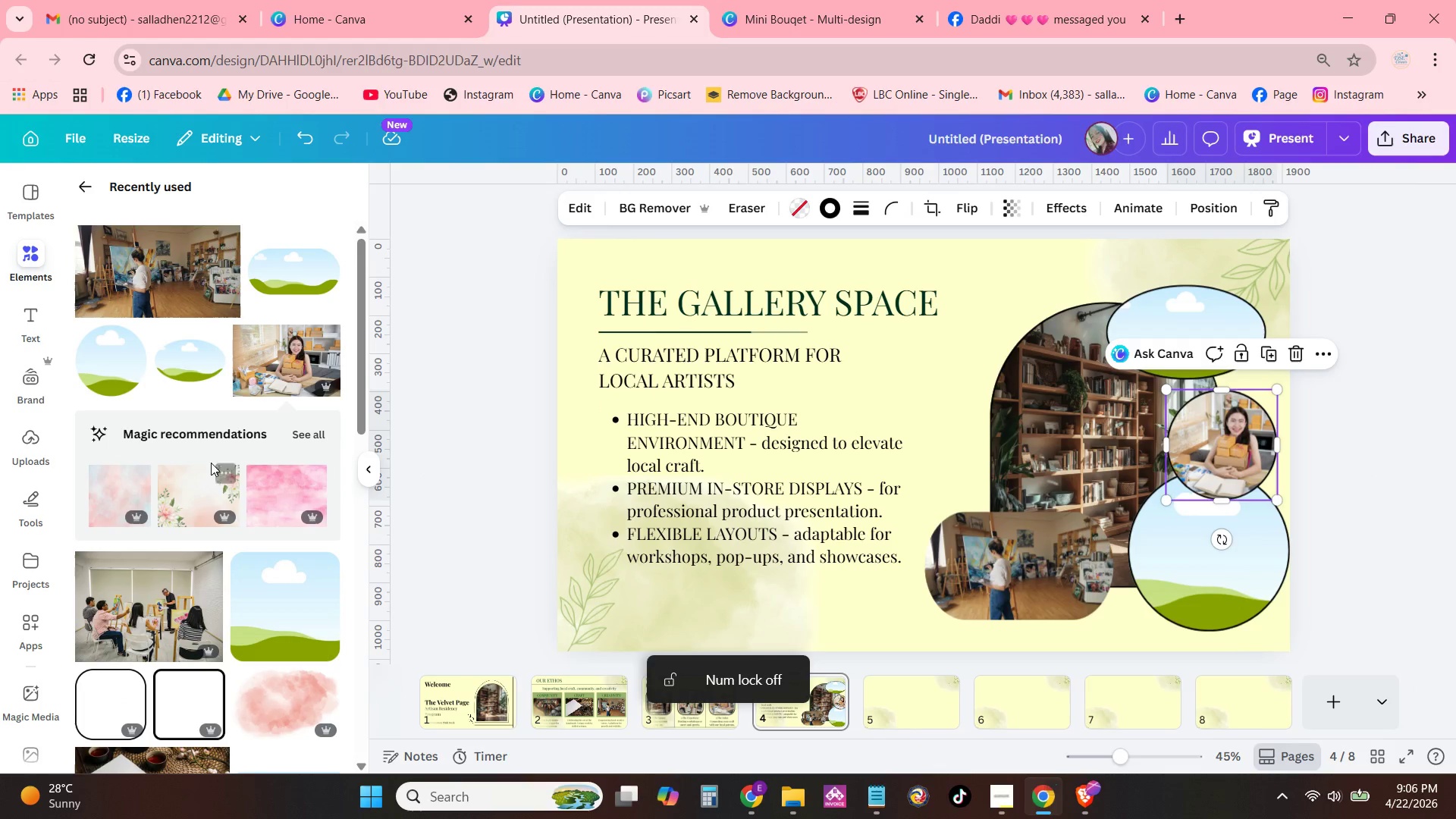 
scroll: coordinate [256, 484], scroll_direction: down, amount: 8.0
 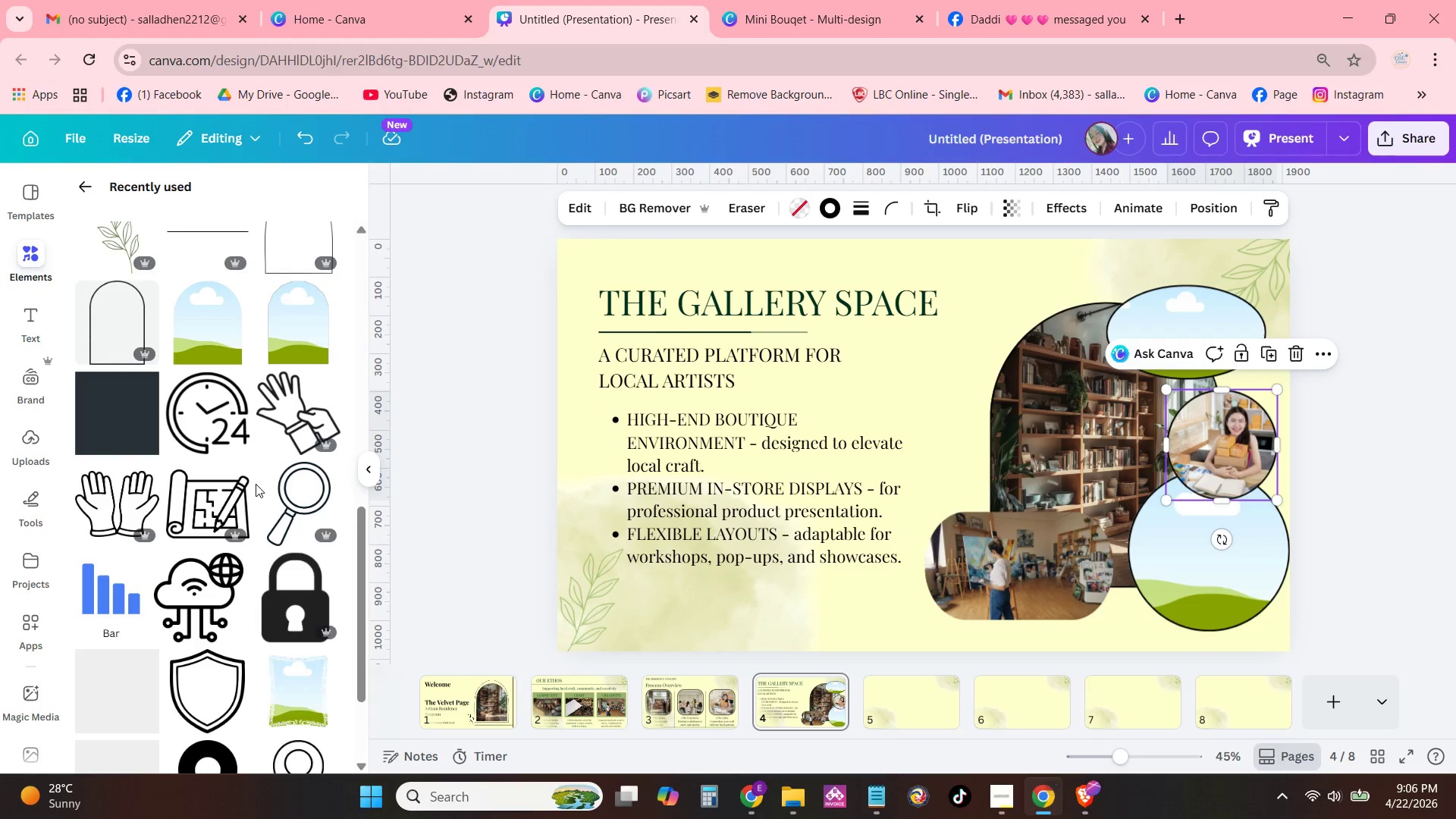 
scroll: coordinate [250, 488], scroll_direction: up, amount: 14.0
 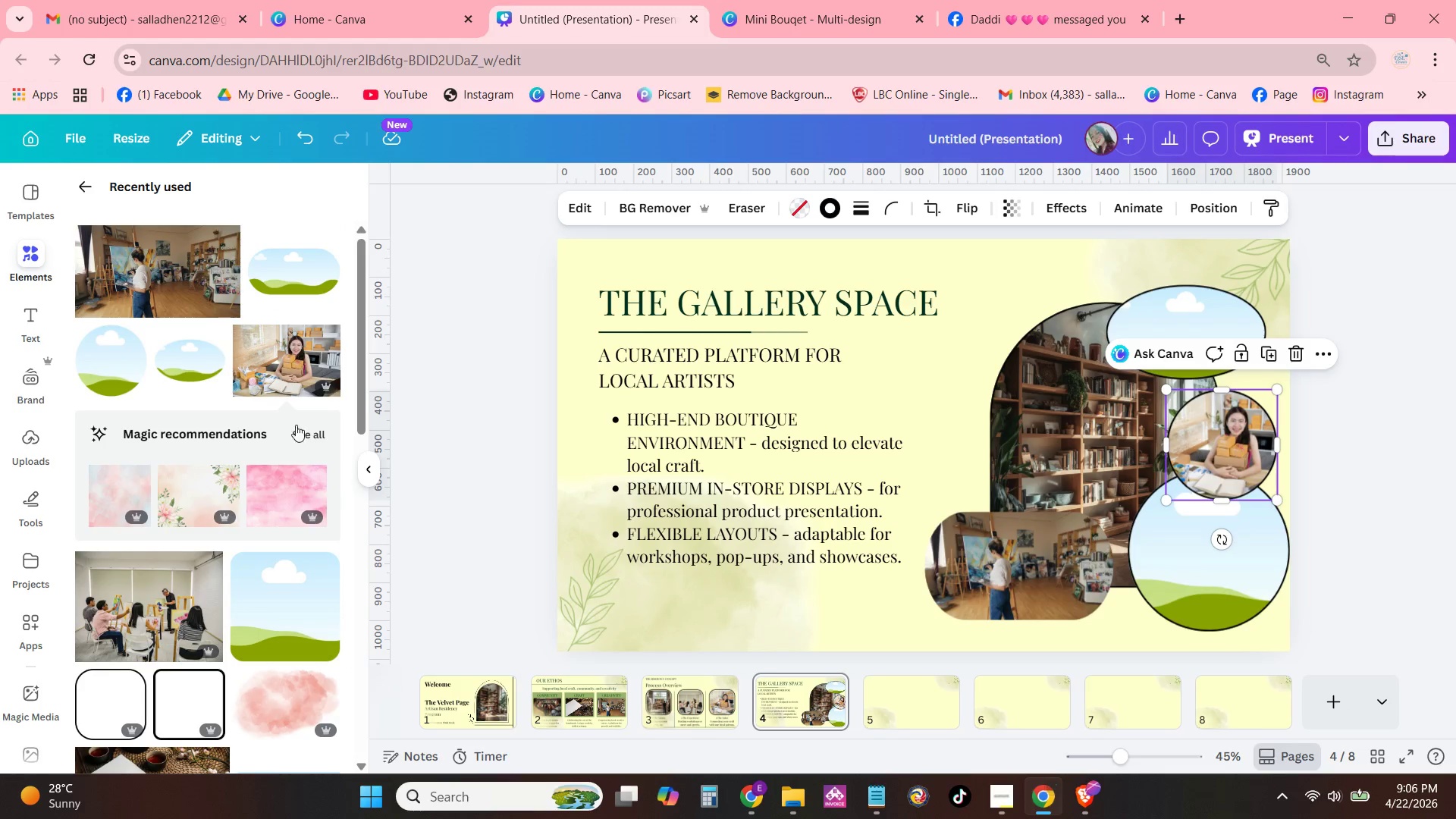 
scroll: coordinate [288, 466], scroll_direction: down, amount: 9.0
 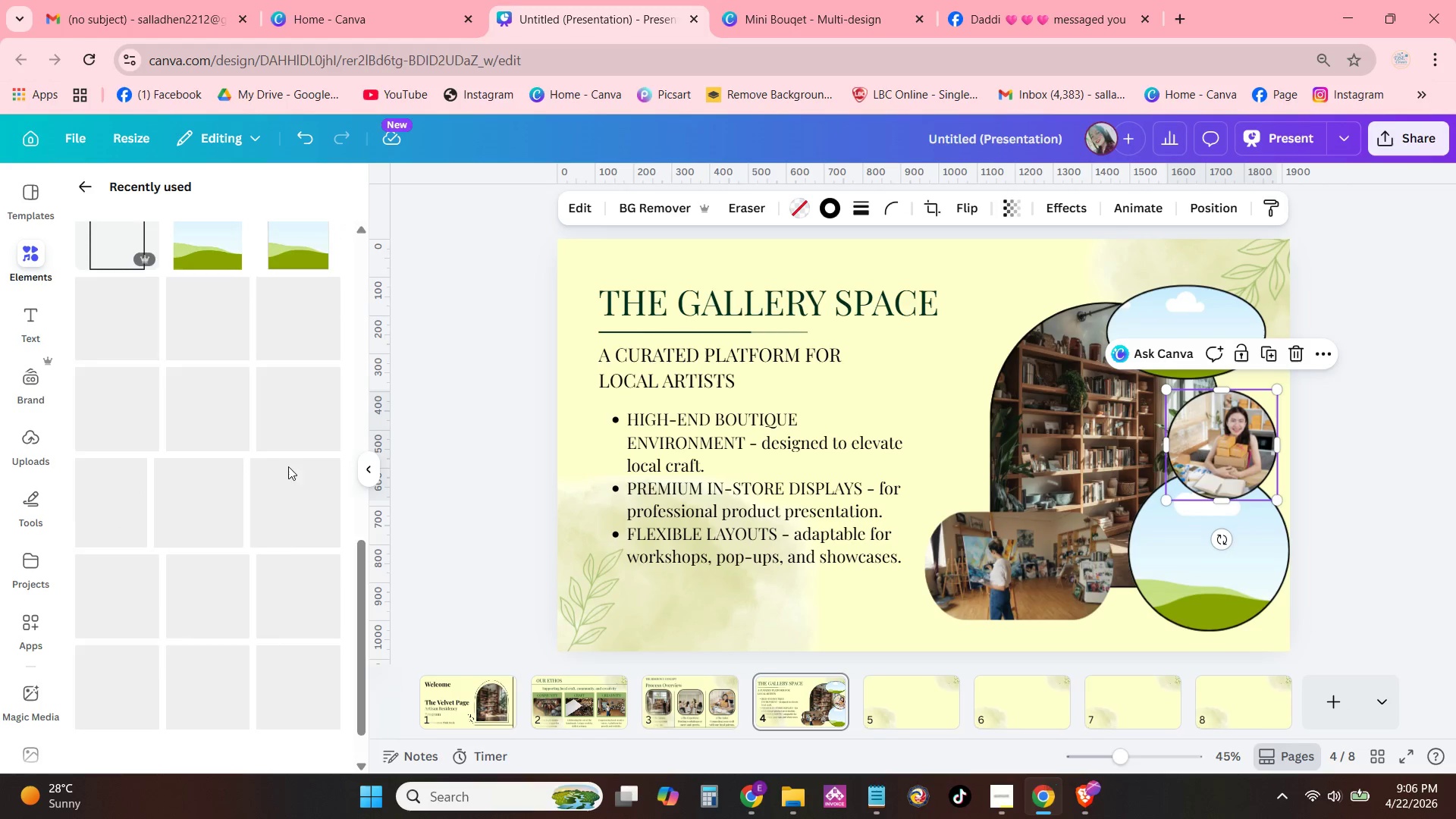 
scroll: coordinate [237, 474], scroll_direction: up, amount: 6.0
 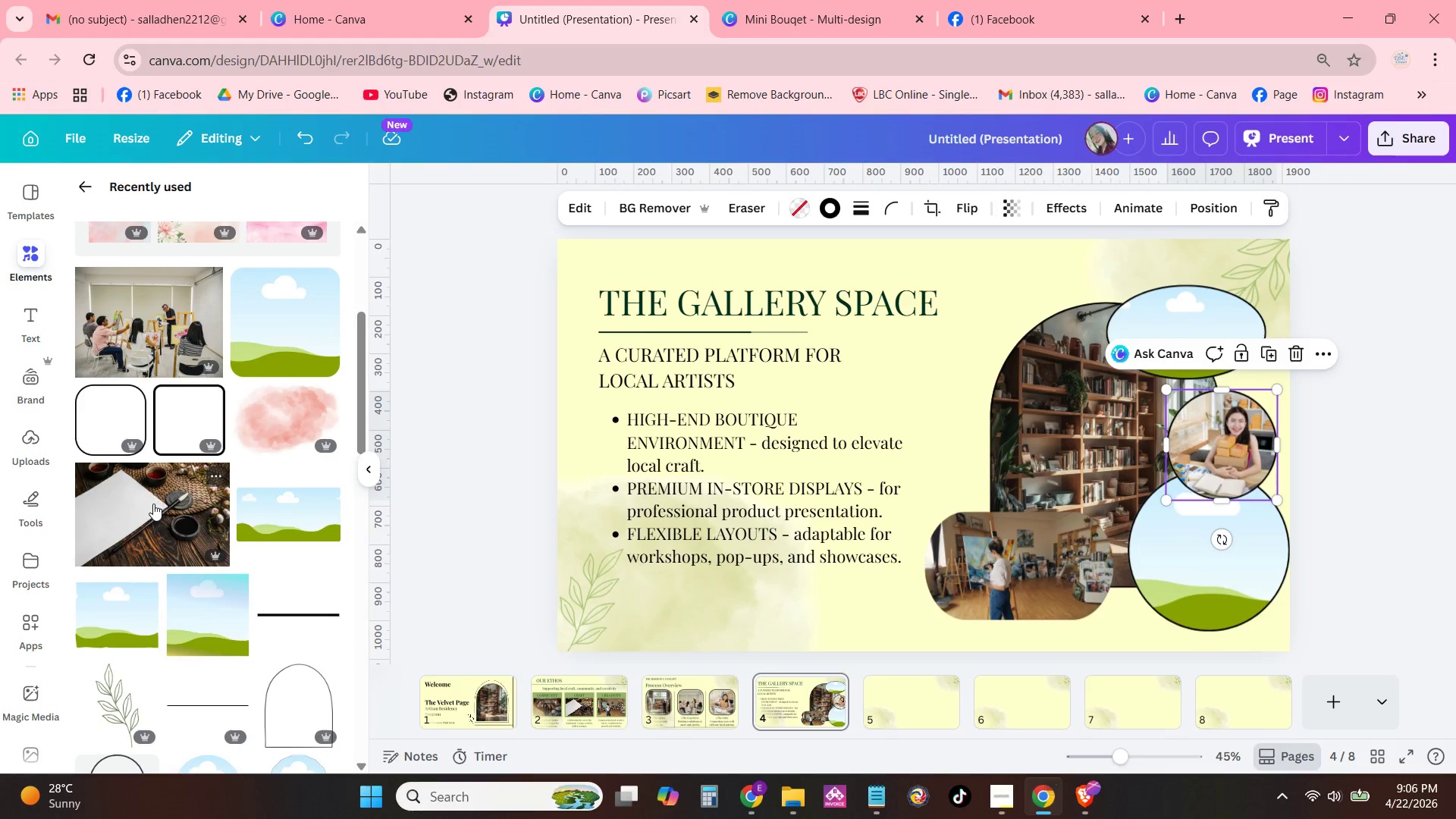 
left_click_drag(start_coordinate=[153, 504], to_coordinate=[1175, 313])
 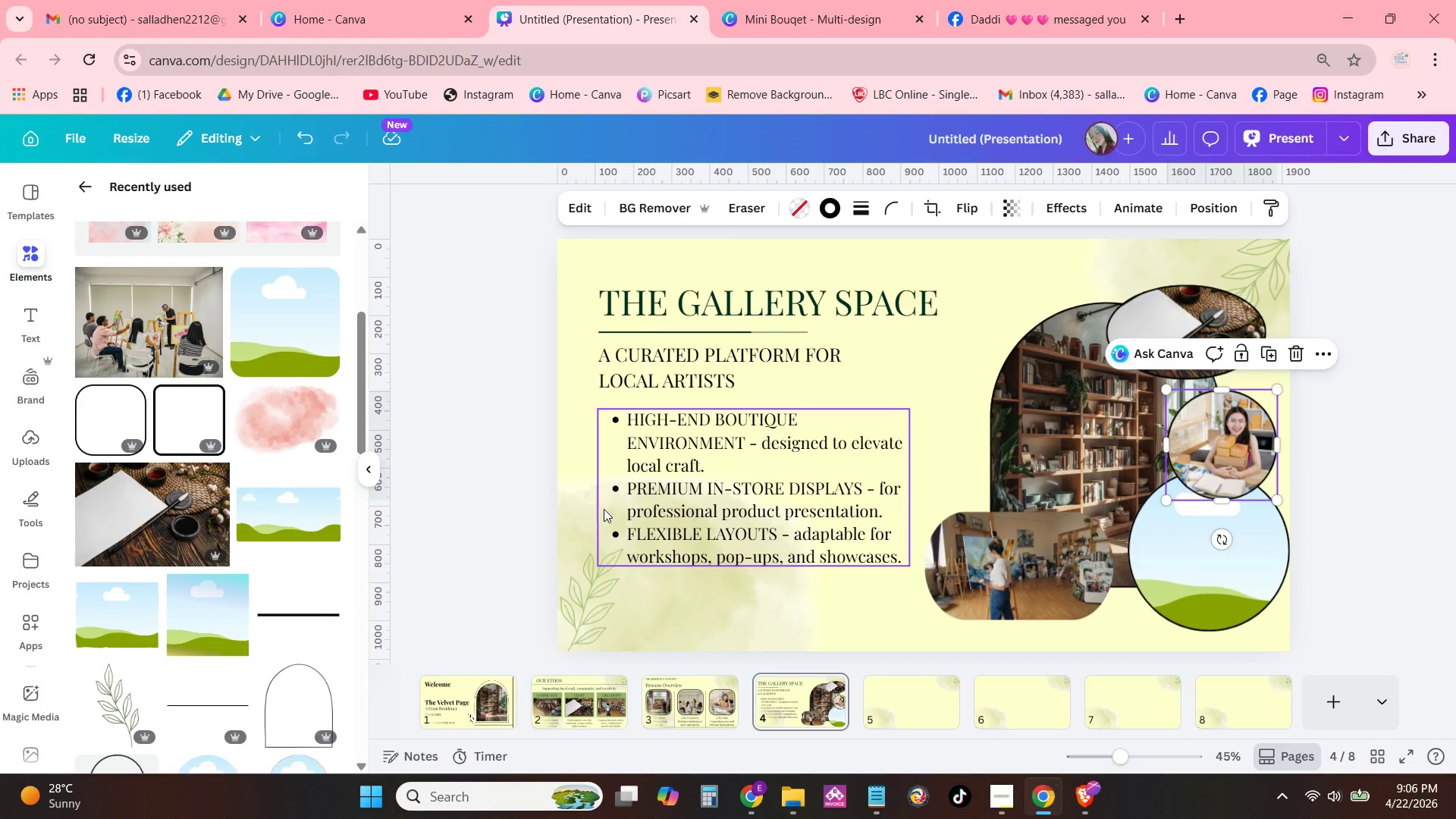 
mouse_move([317, 499])
 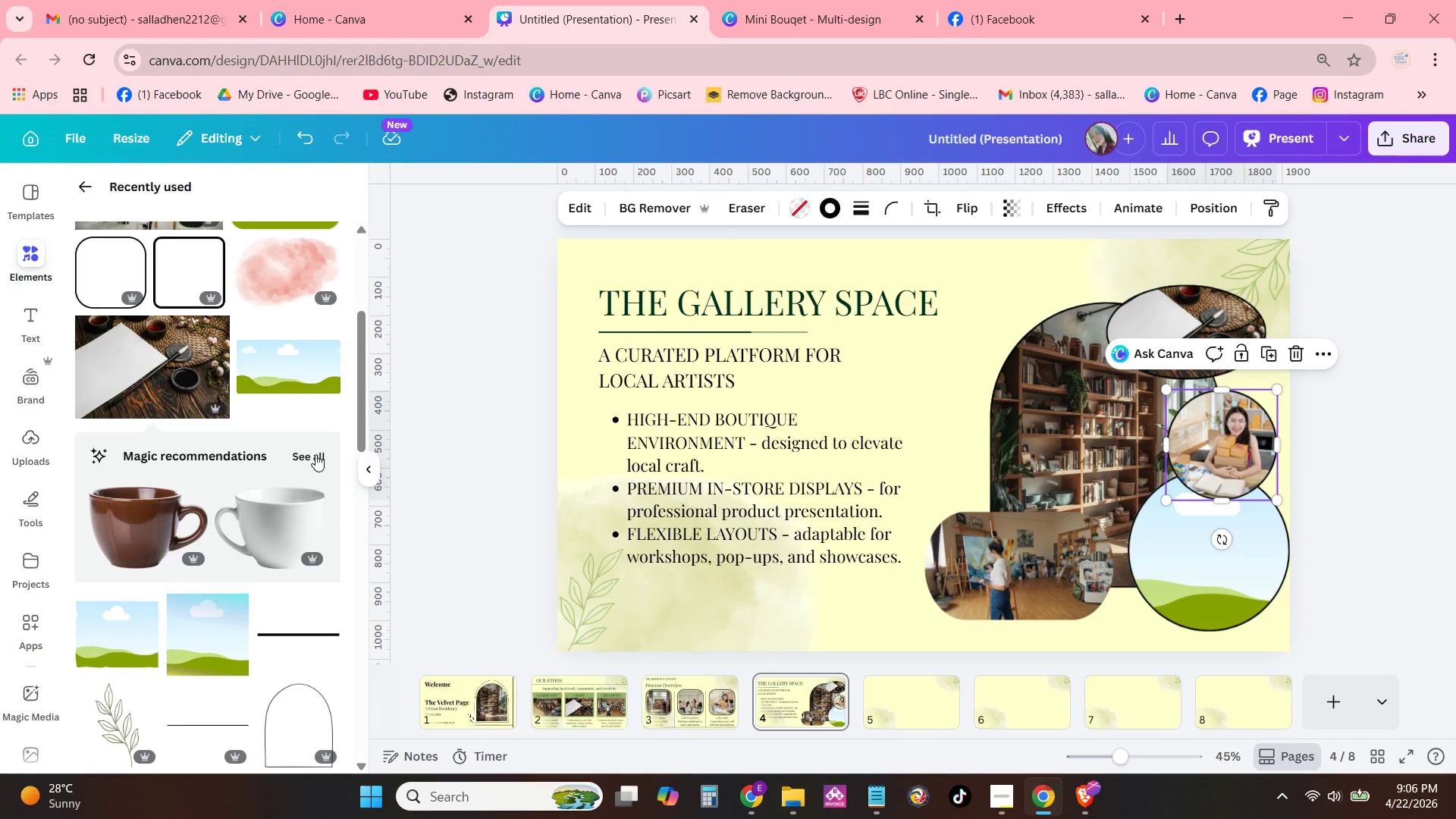 
scroll: coordinate [290, 444], scroll_direction: up, amount: 5.0
 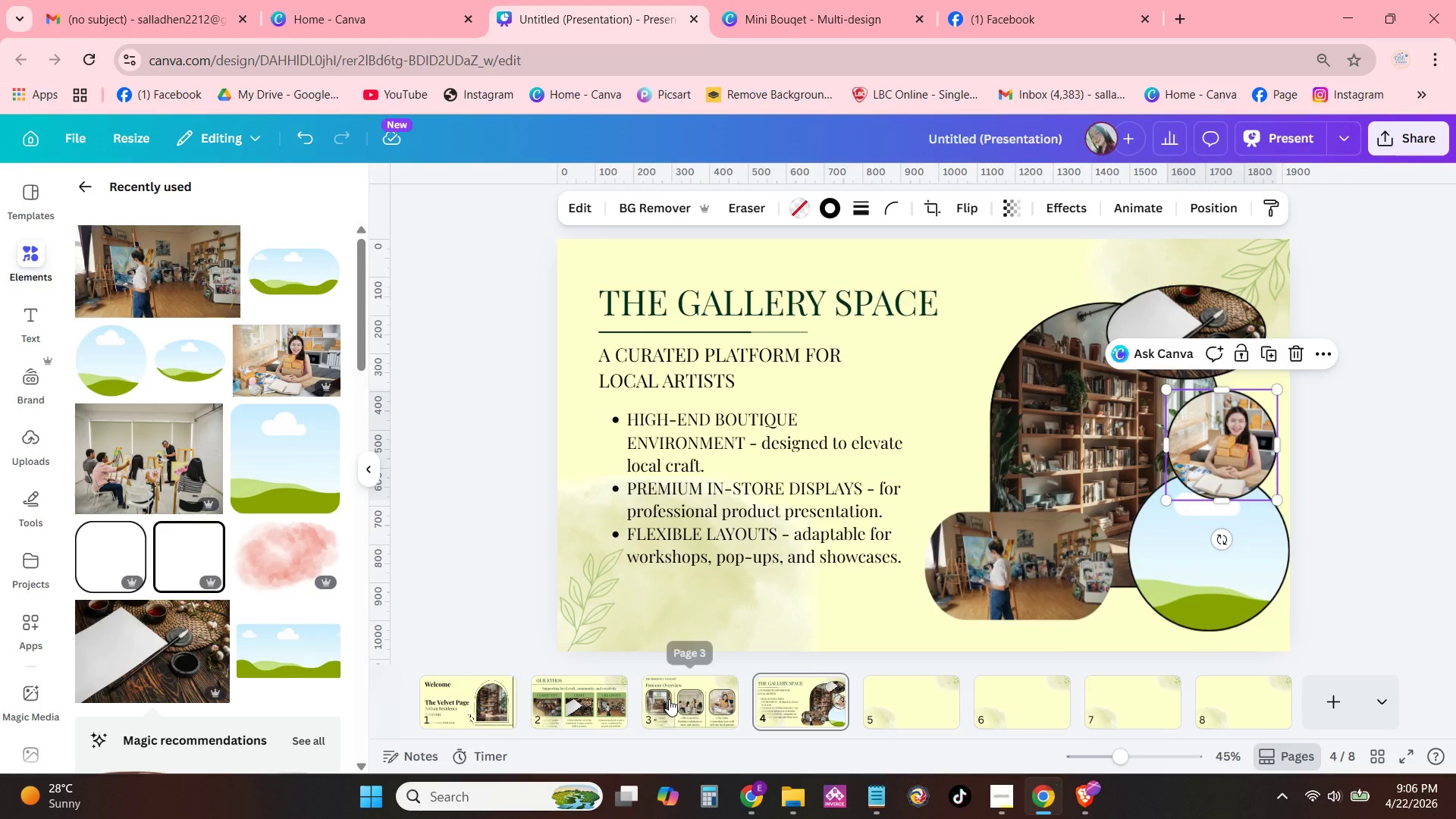 
left_click([671, 702])
 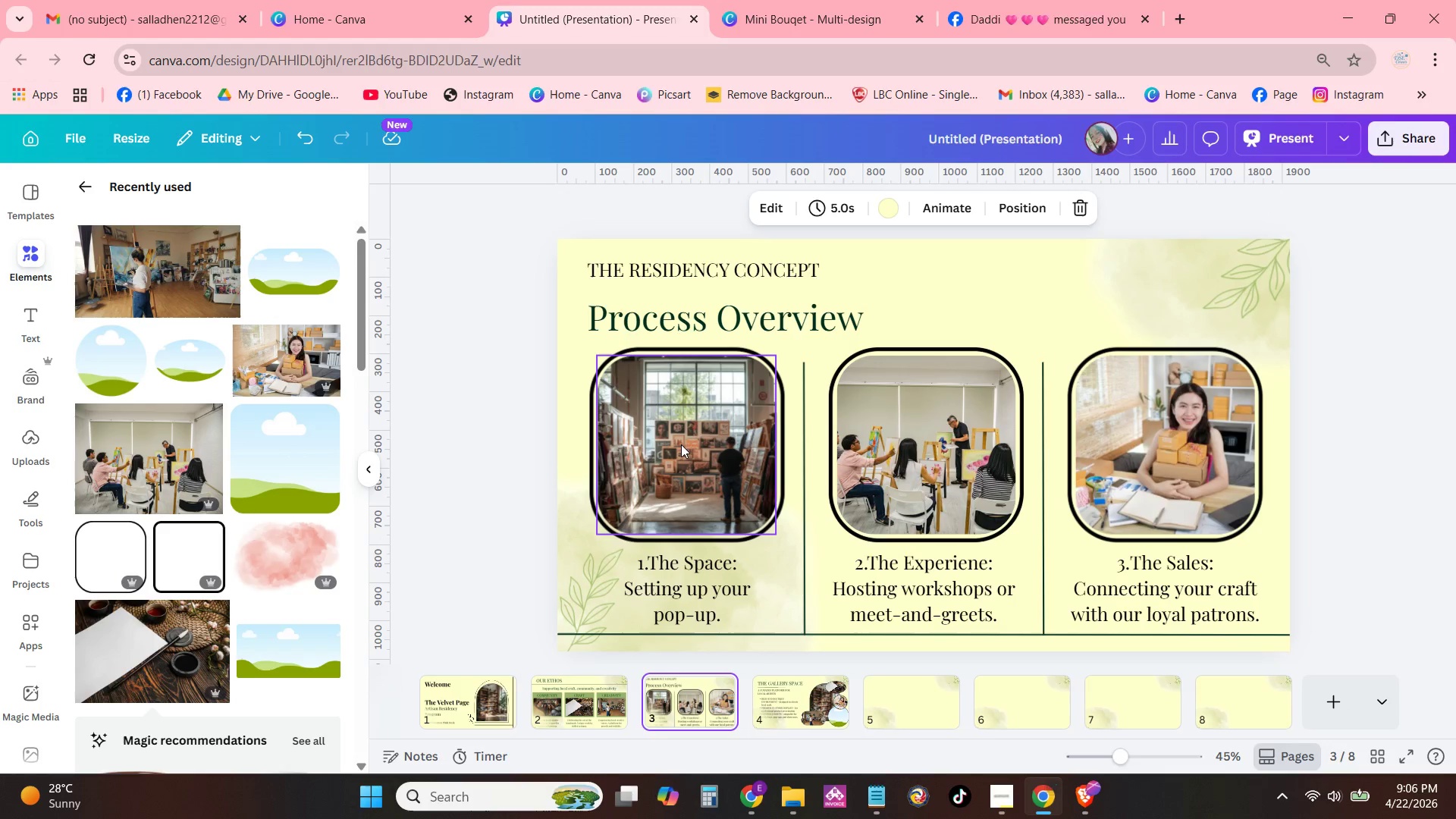 
left_click([681, 444])
 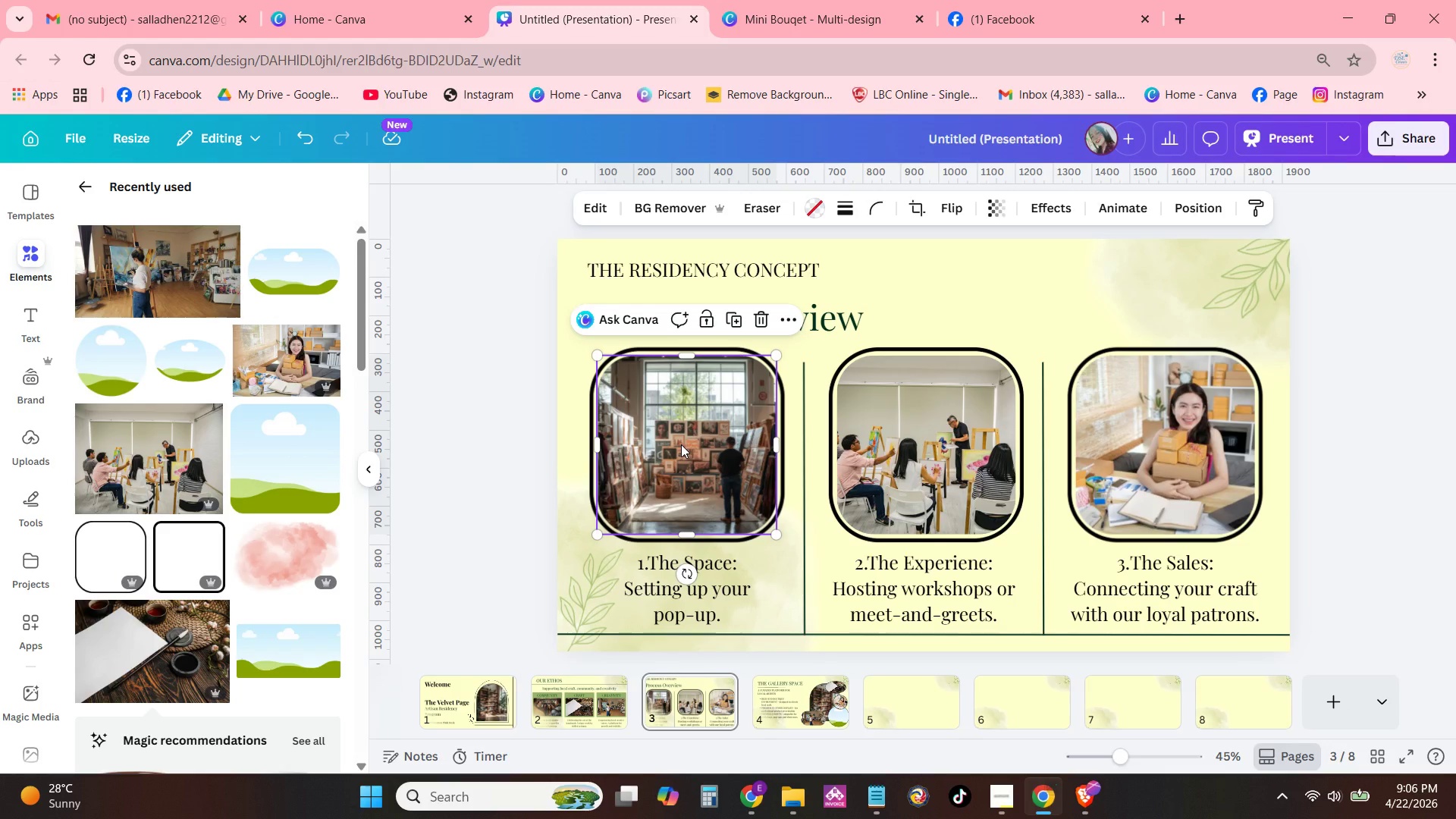 
right_click([681, 444])
 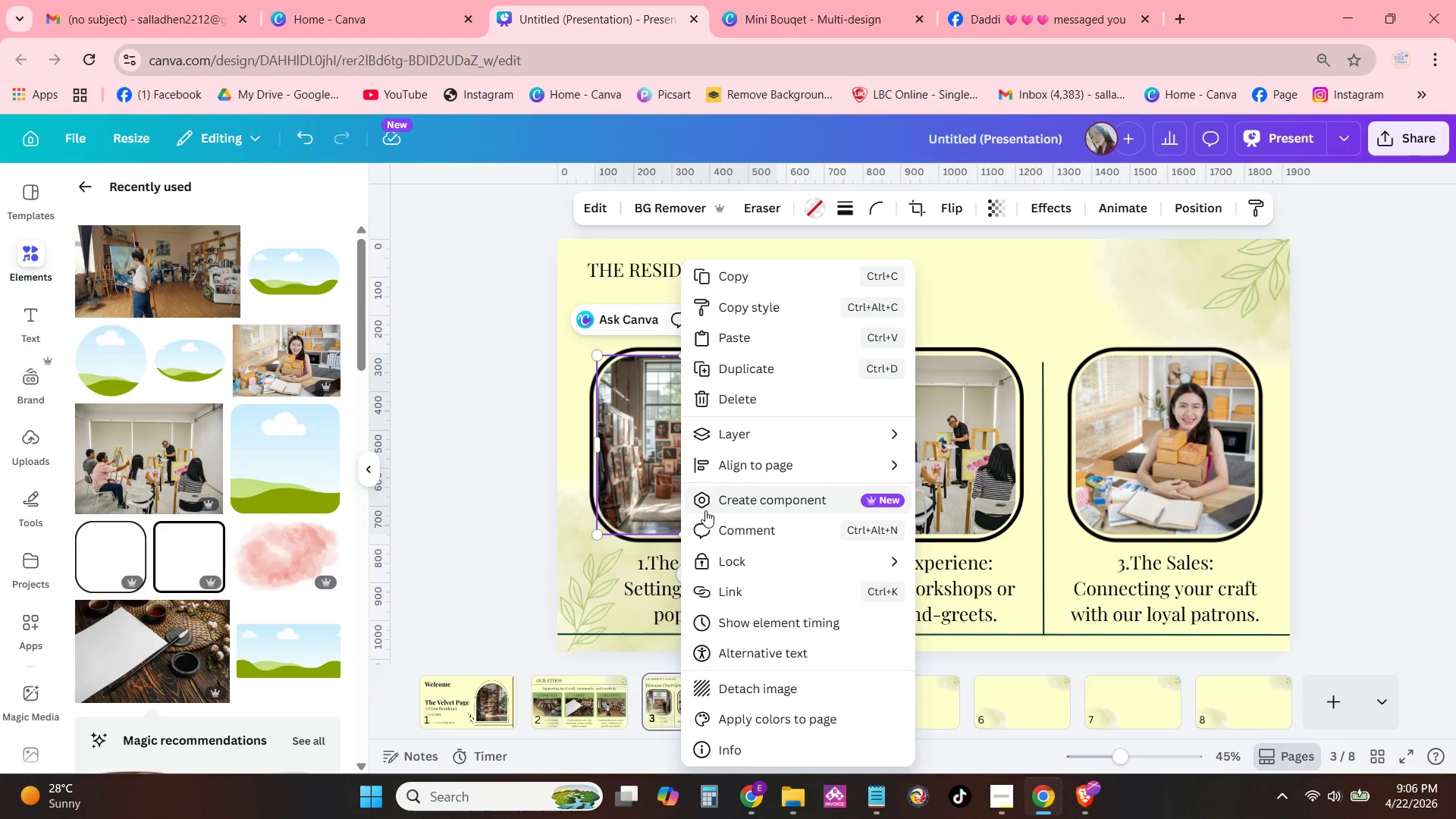 
left_click([792, 692])
 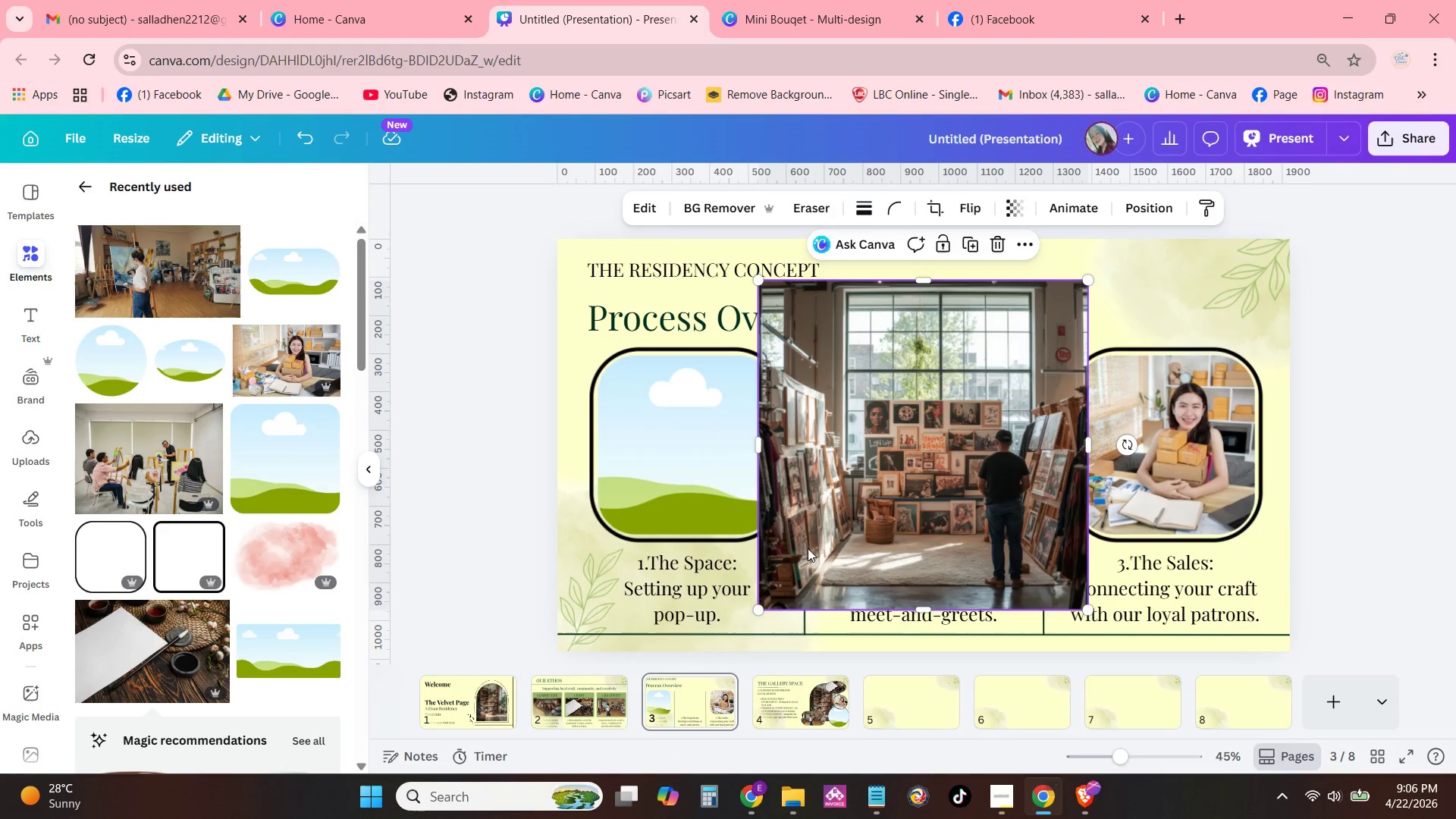 
key(Control+C)
 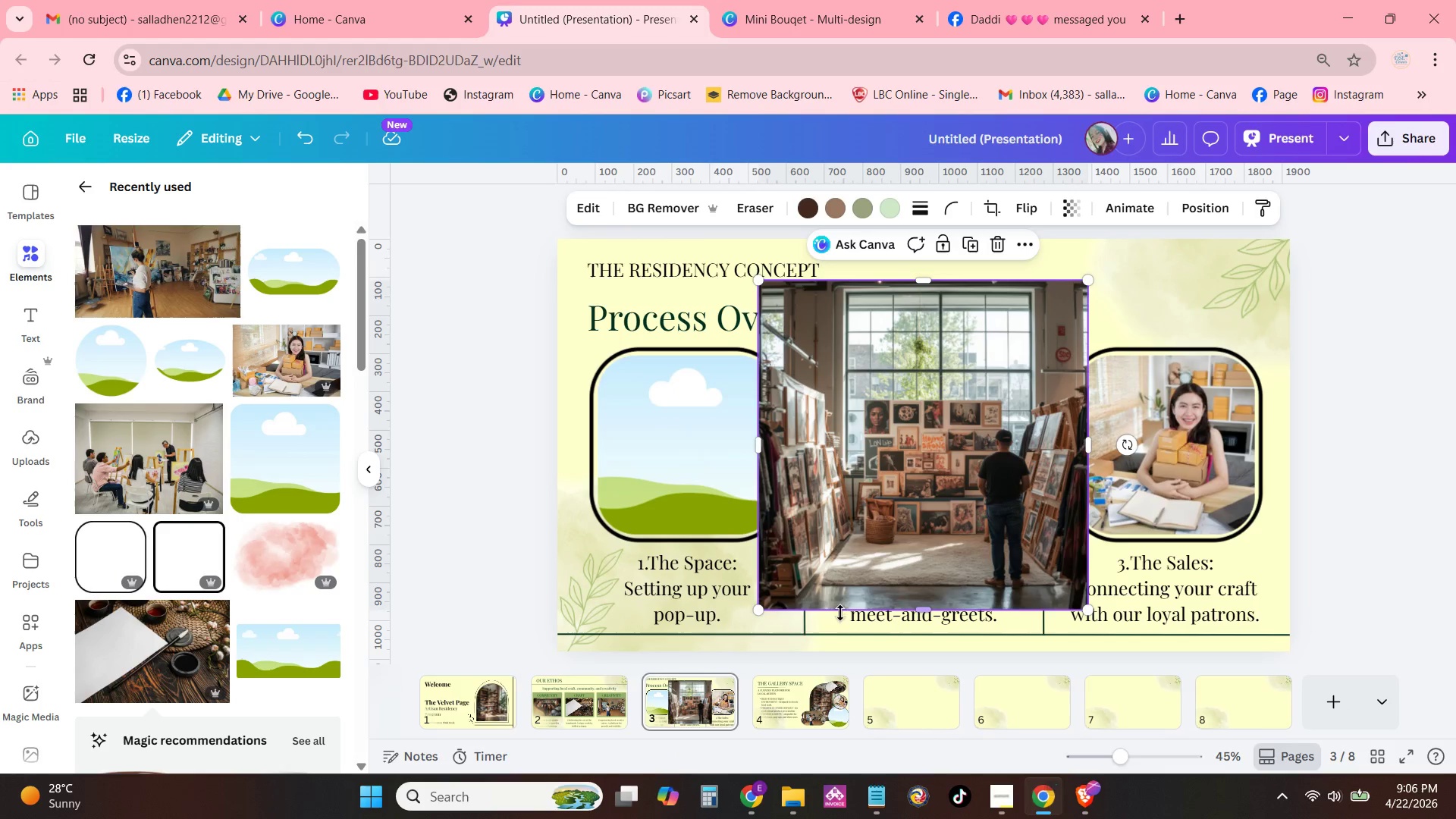 
left_click_drag(start_coordinate=[916, 489], to_coordinate=[723, 463])
 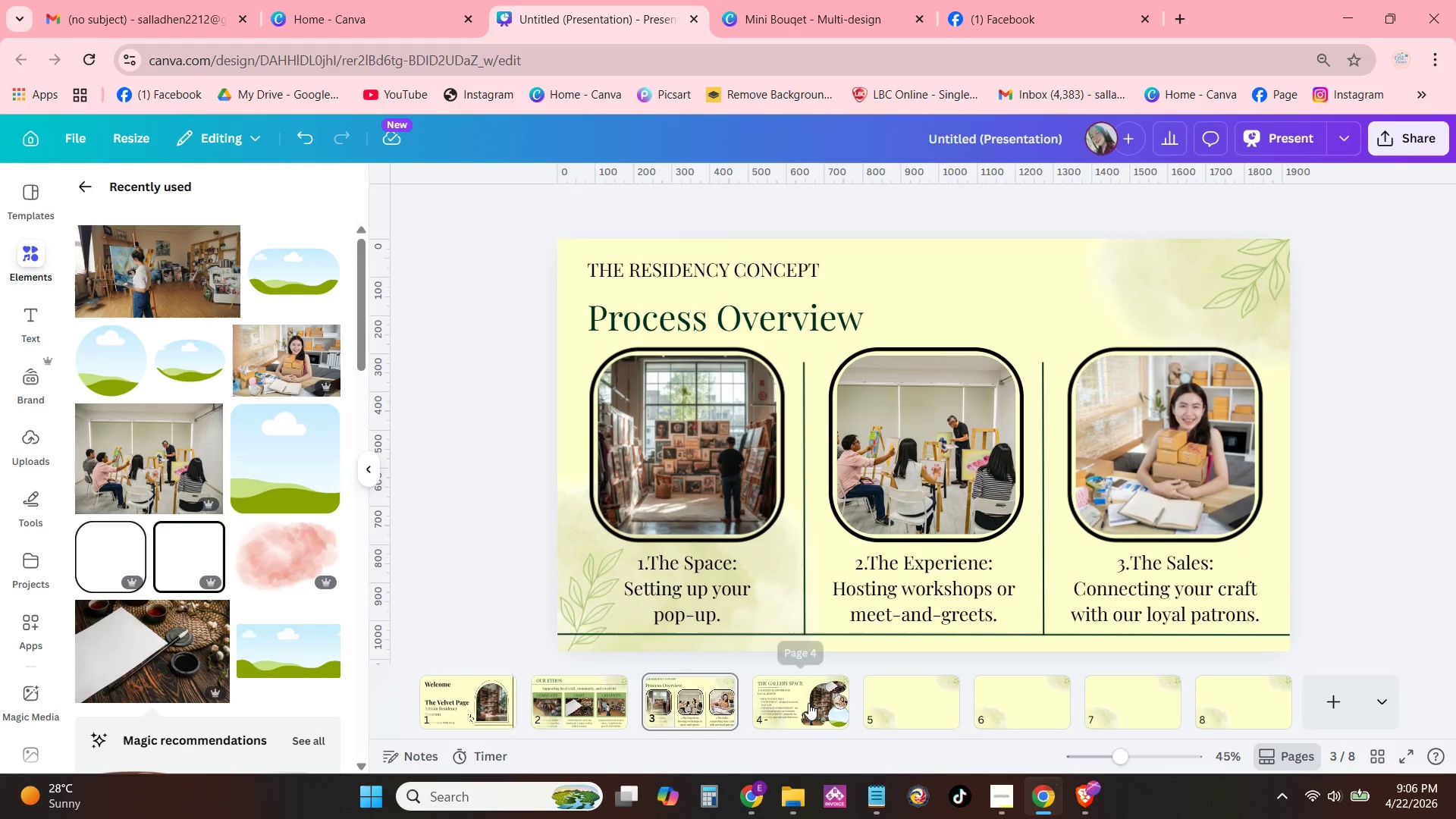 
left_click([789, 703])
 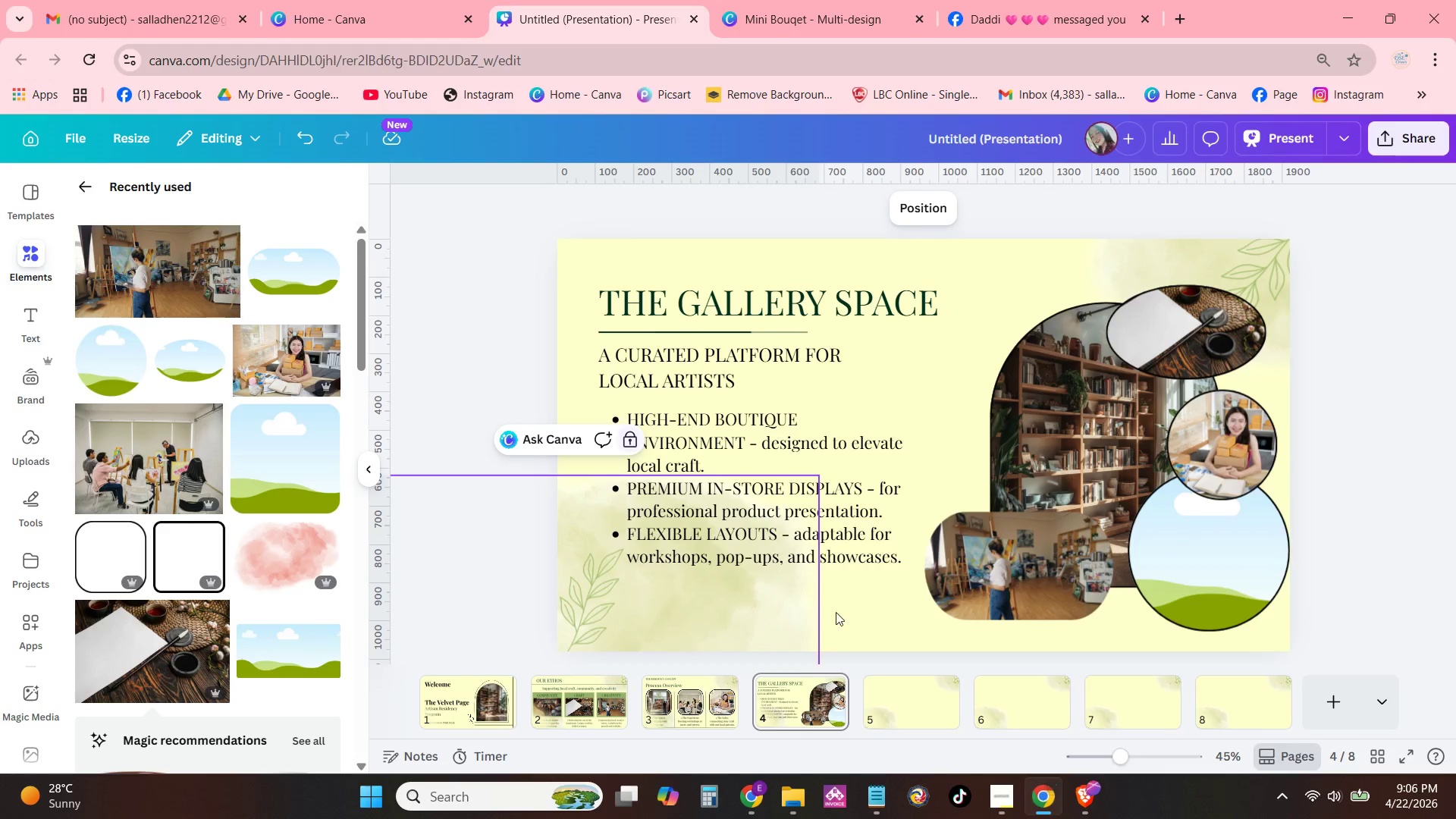 
double_click([873, 613])
 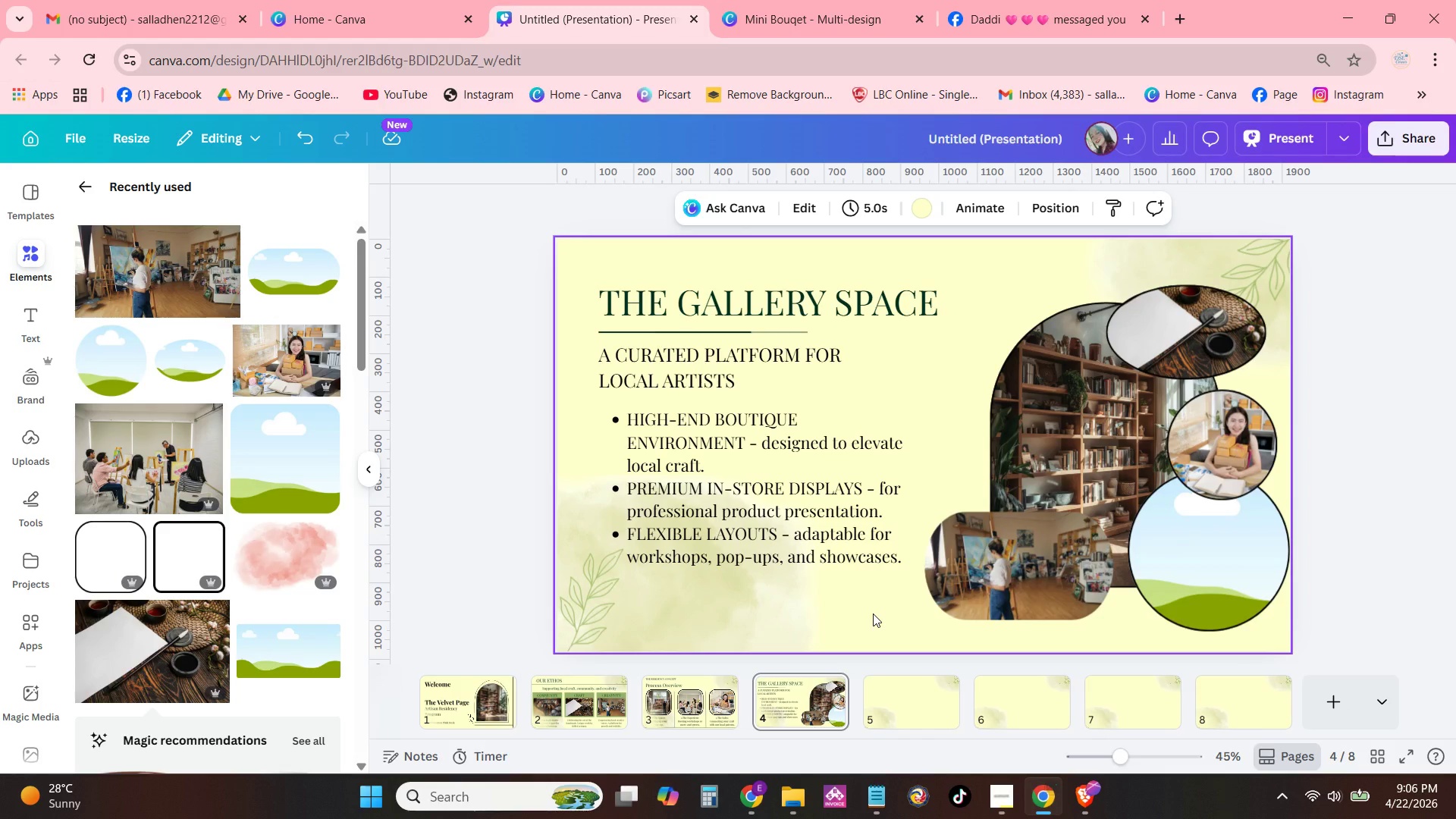 
key(Control+V)
 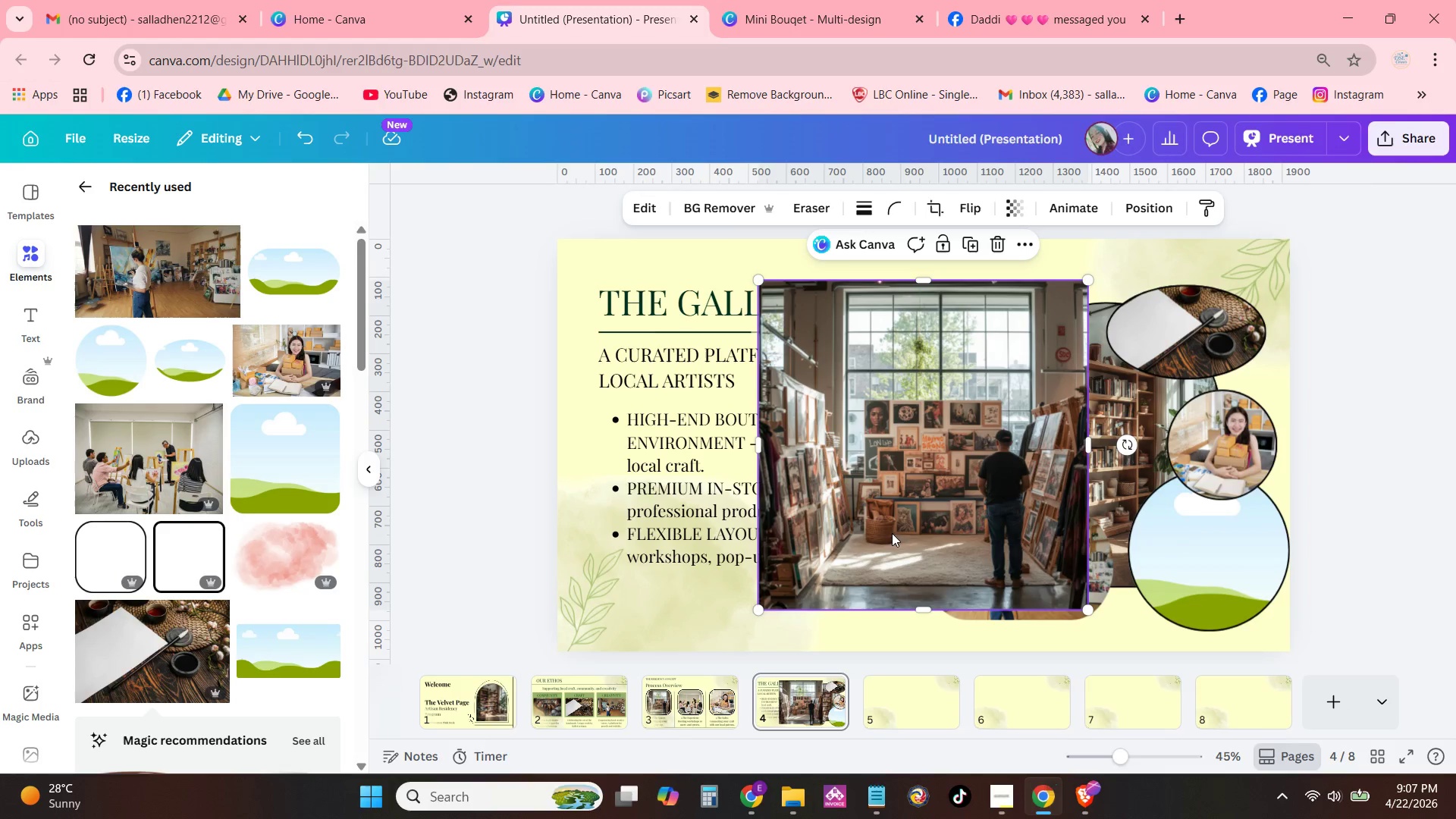 
left_click_drag(start_coordinate=[892, 532], to_coordinate=[1260, 556])
 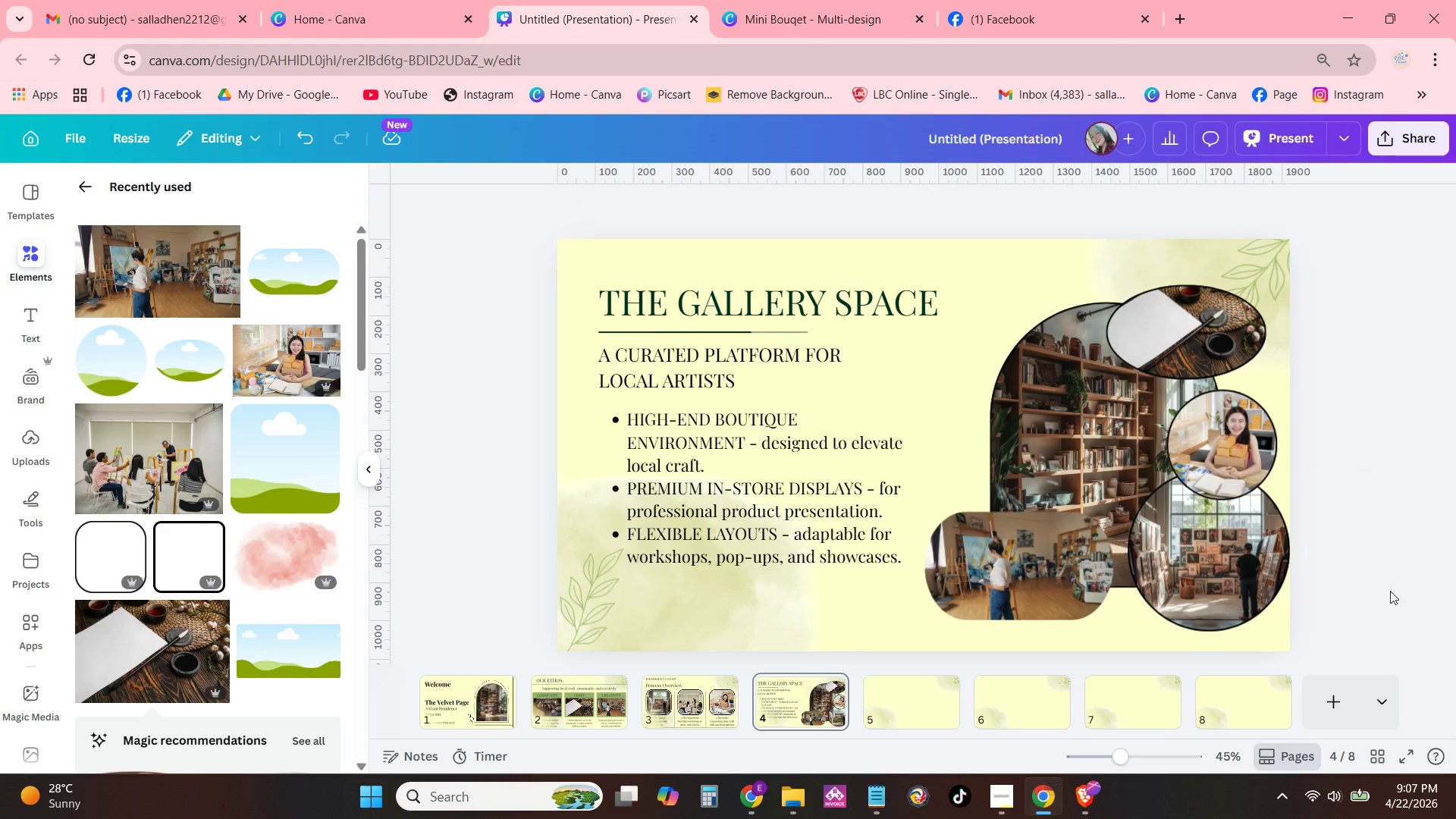 
left_click([1394, 547])
 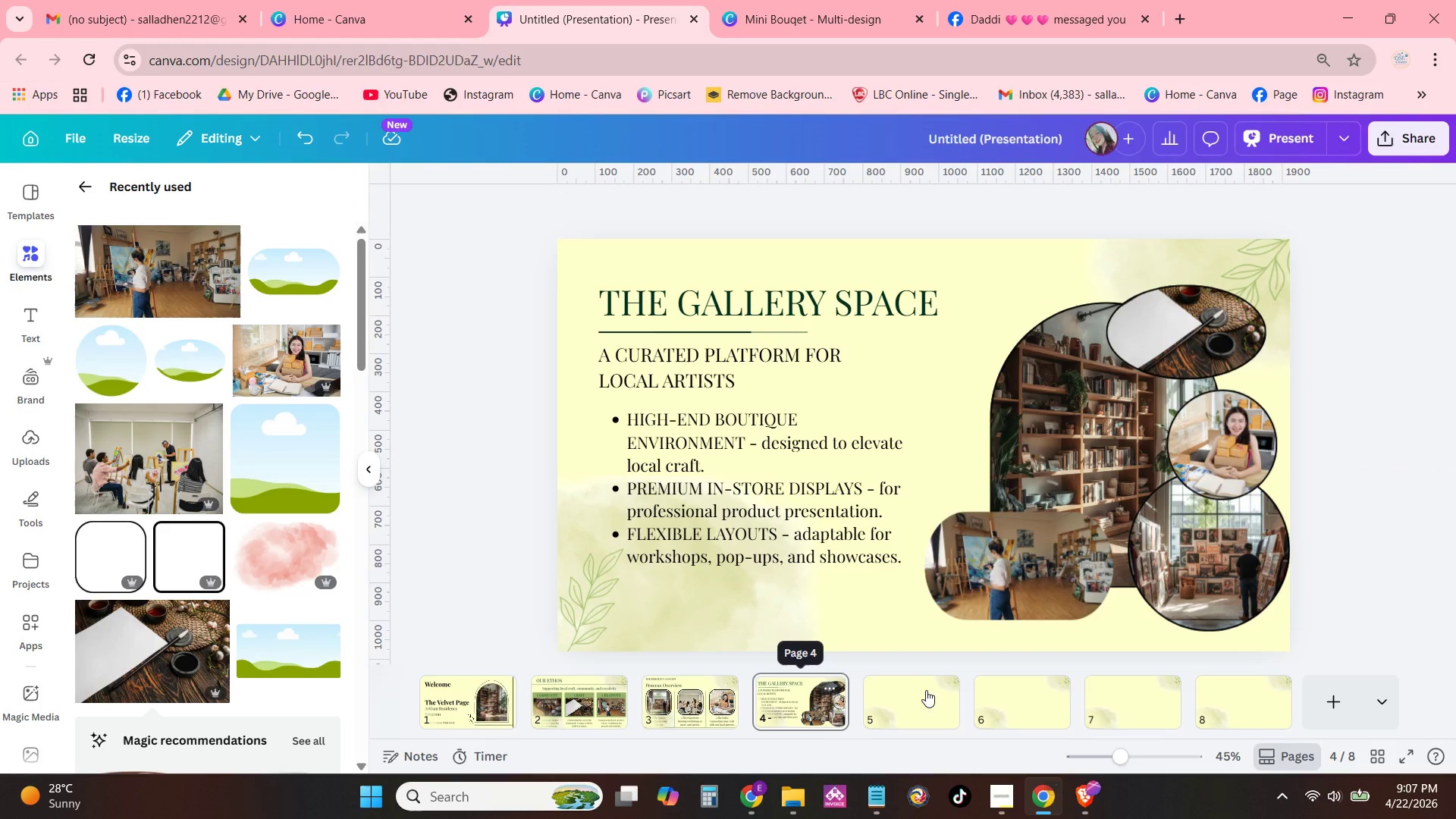 
left_click([919, 696])
 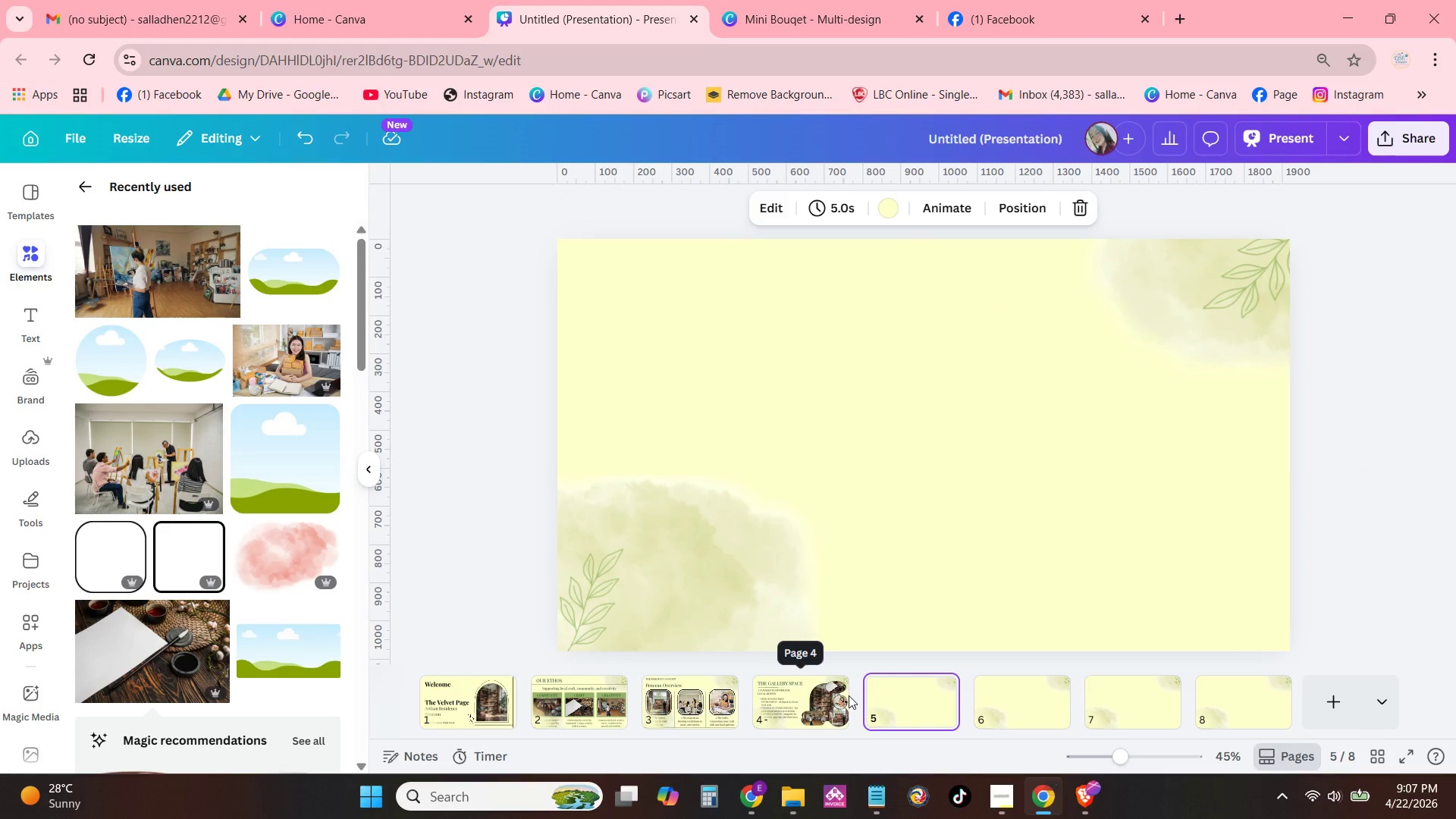 
left_click([799, 706])
 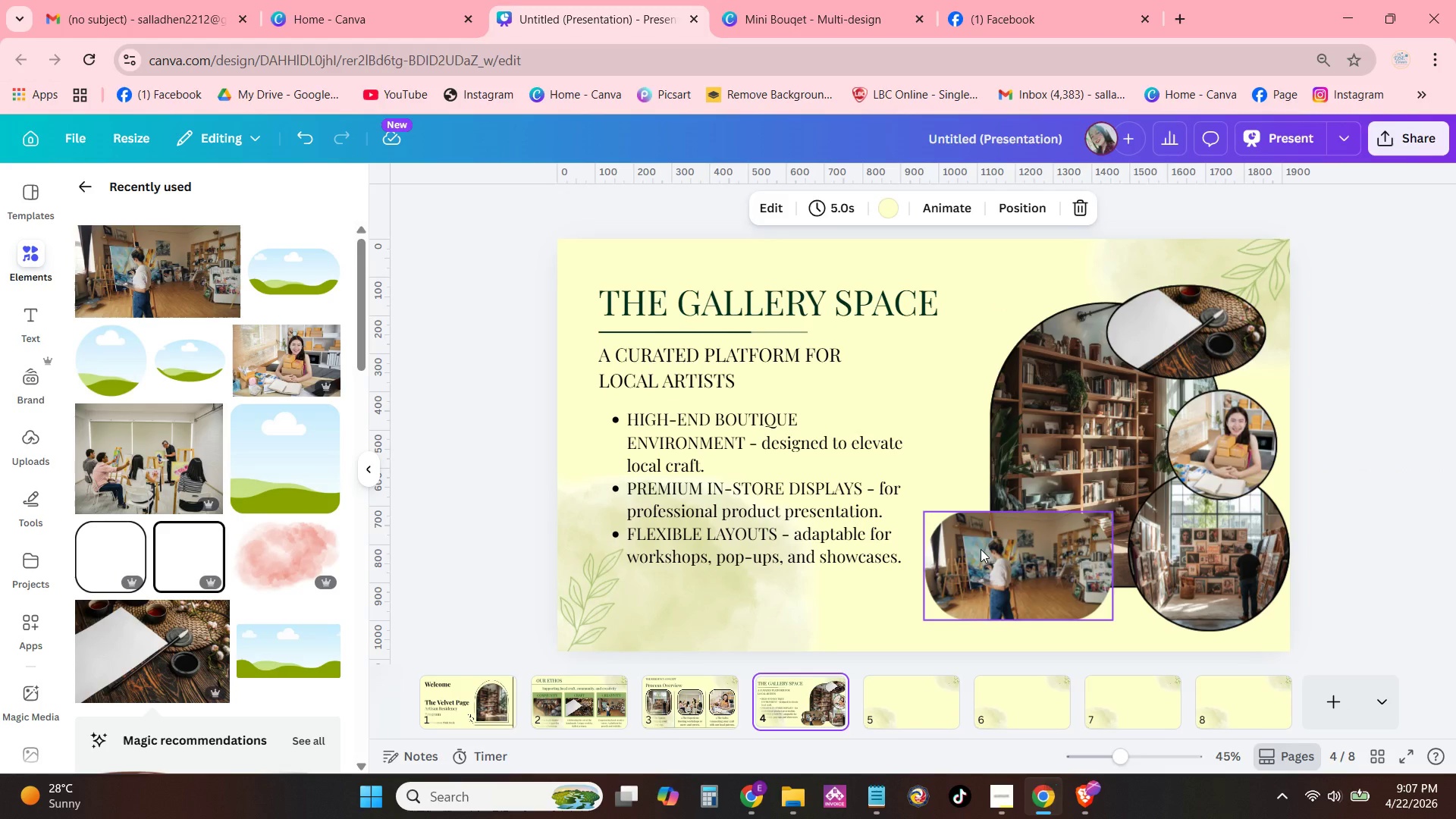 
left_click([981, 549])
 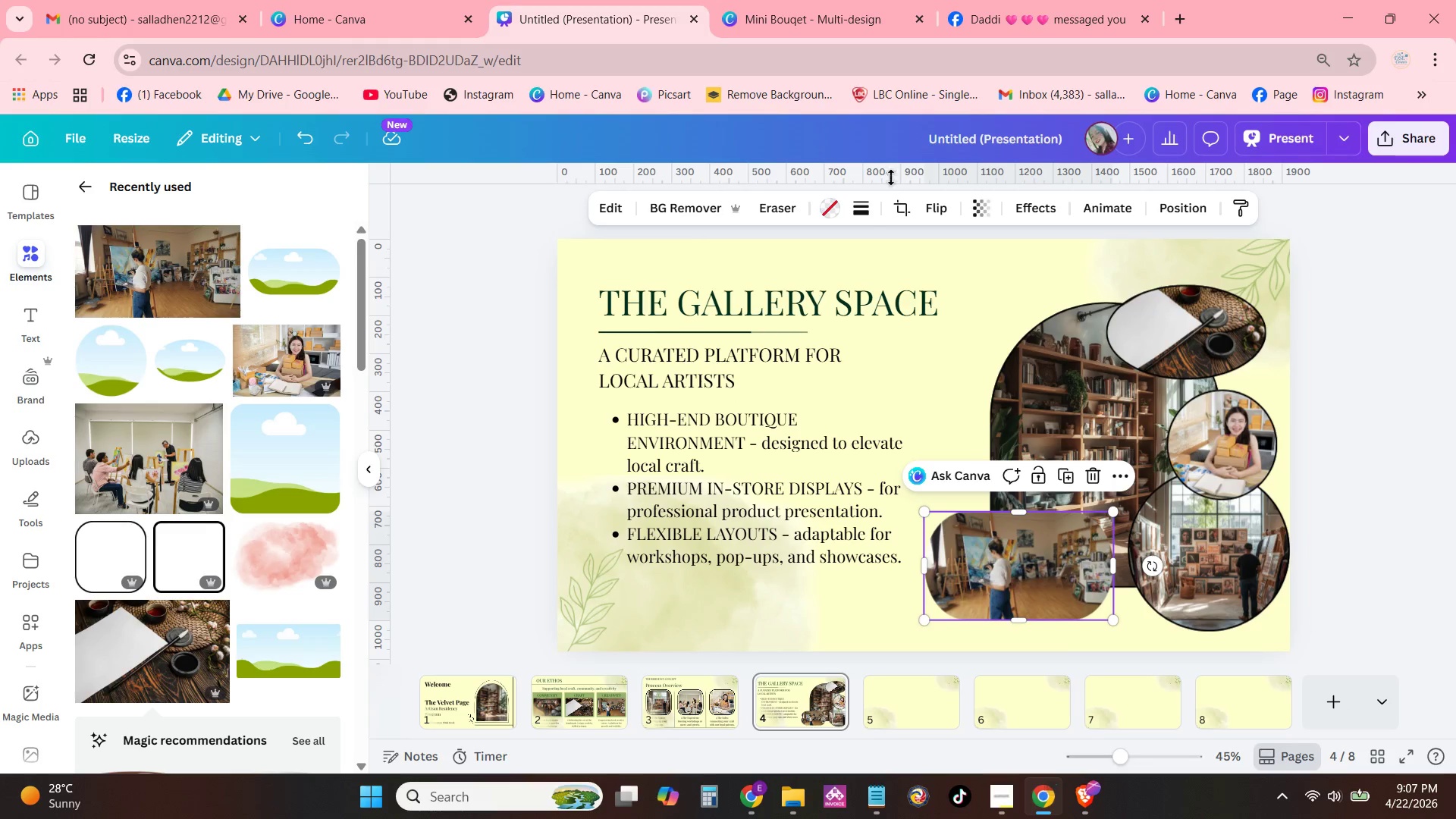 
left_click([858, 210])
 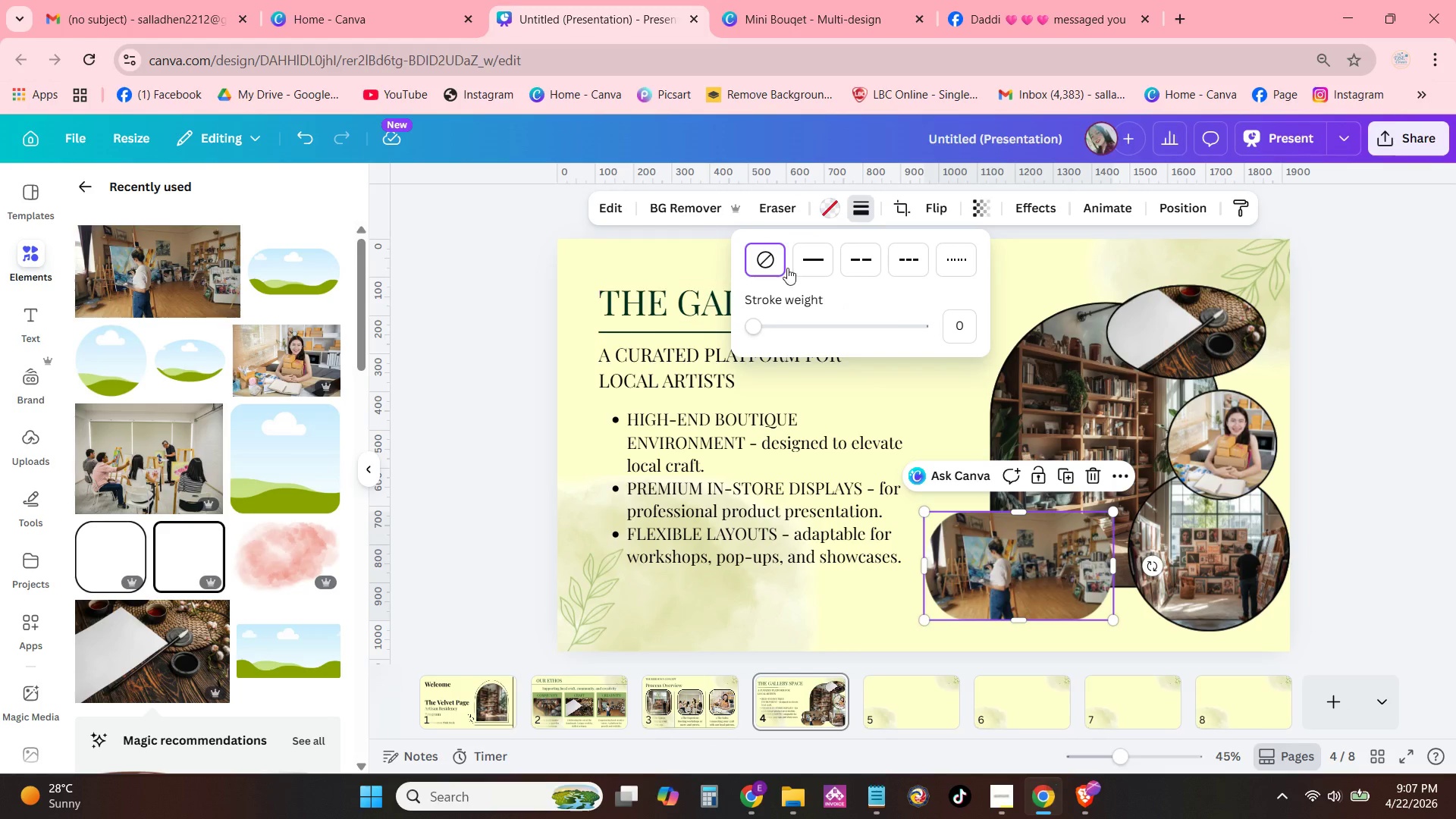 
left_click([798, 257])
 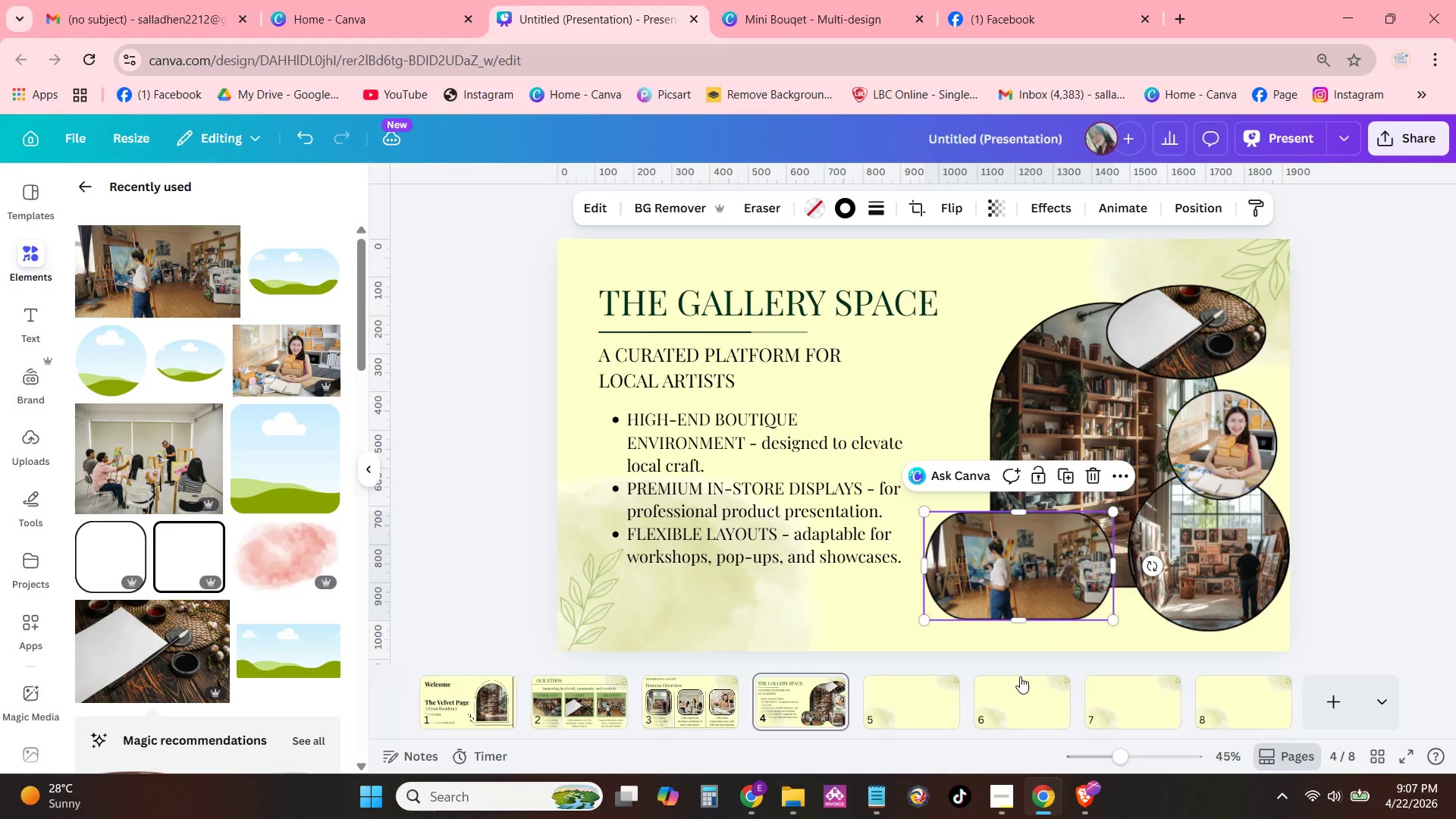 
left_click([1322, 519])
 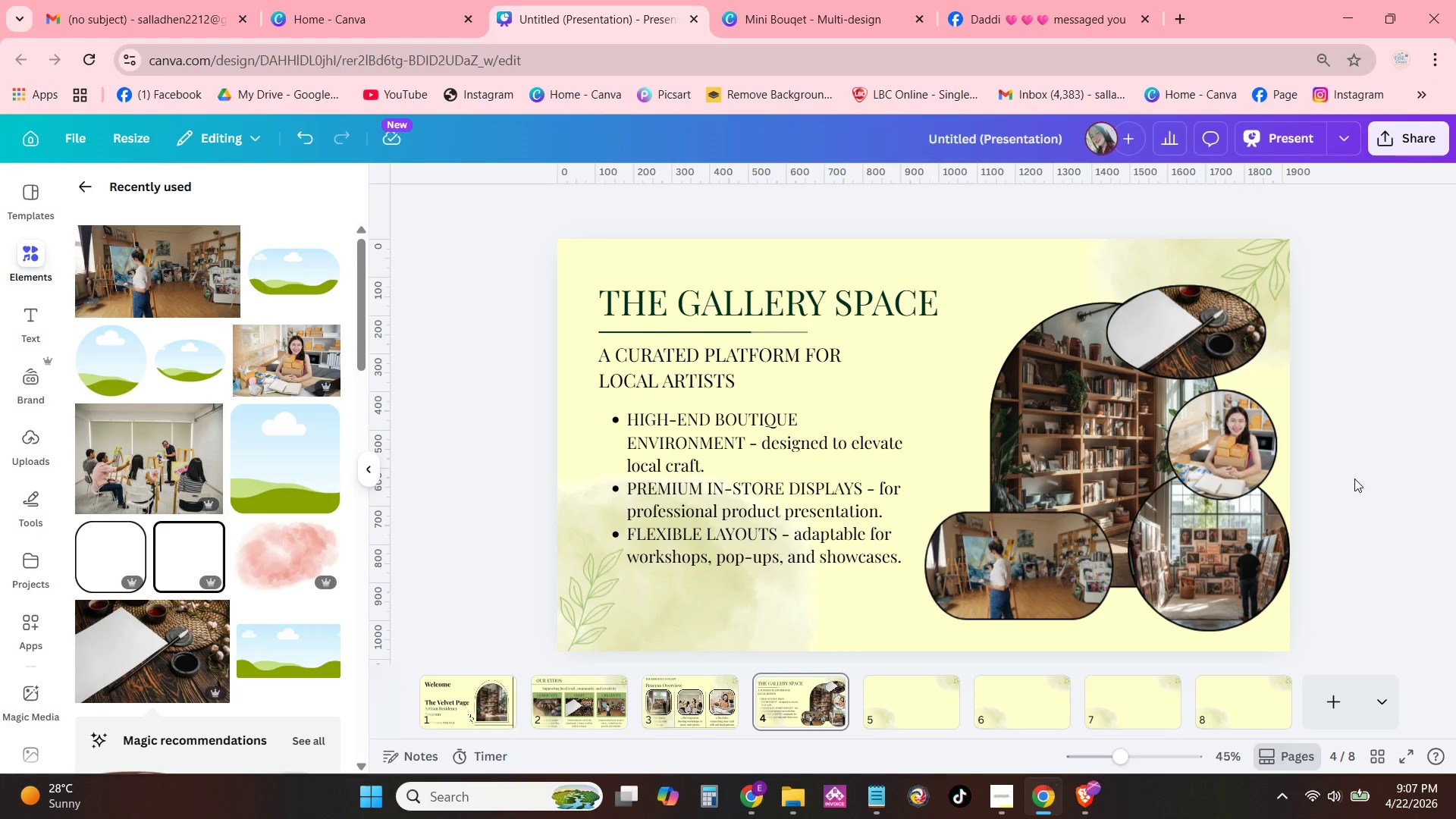 
left_click([1354, 475])
 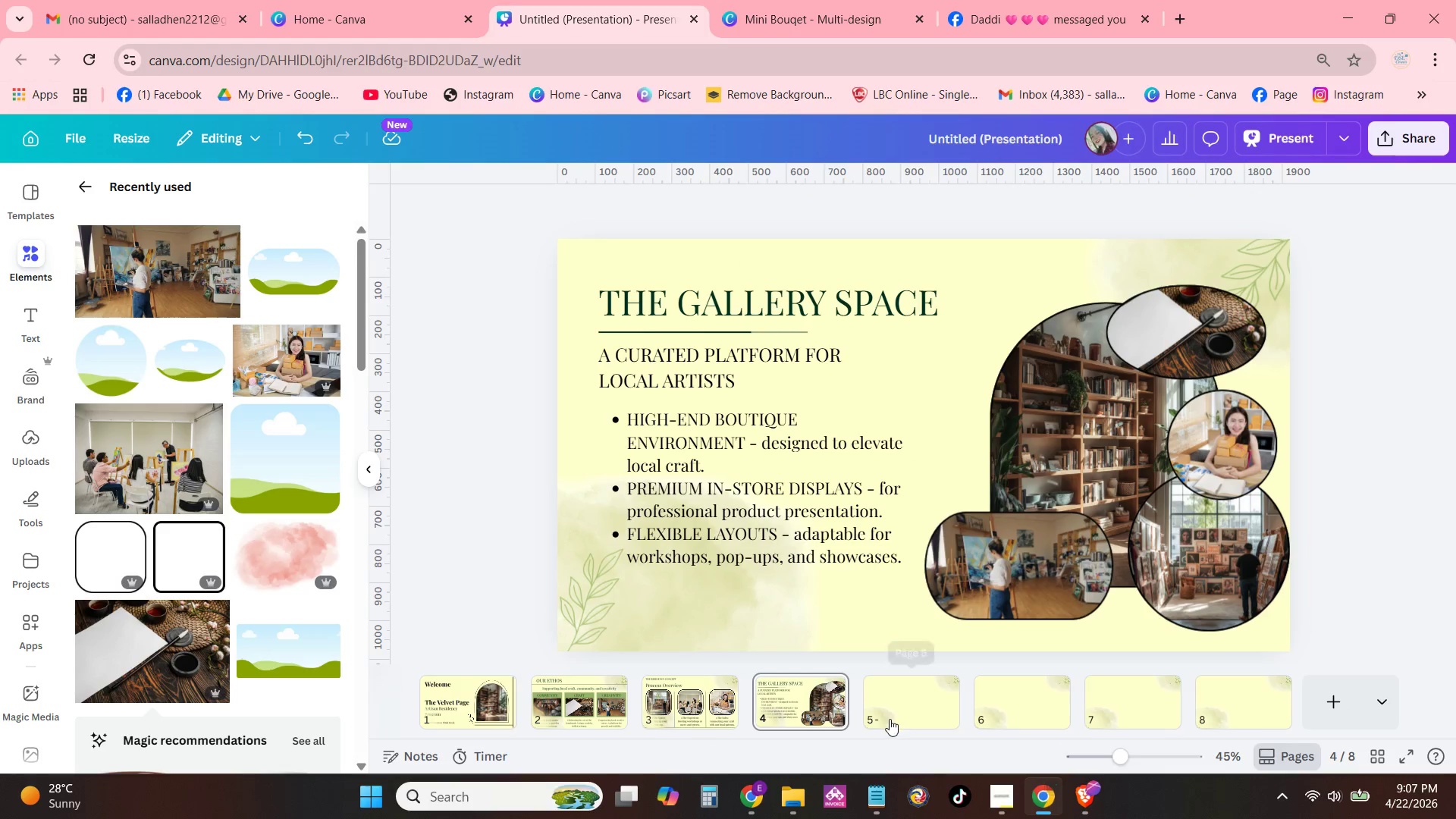 
left_click([896, 708])
 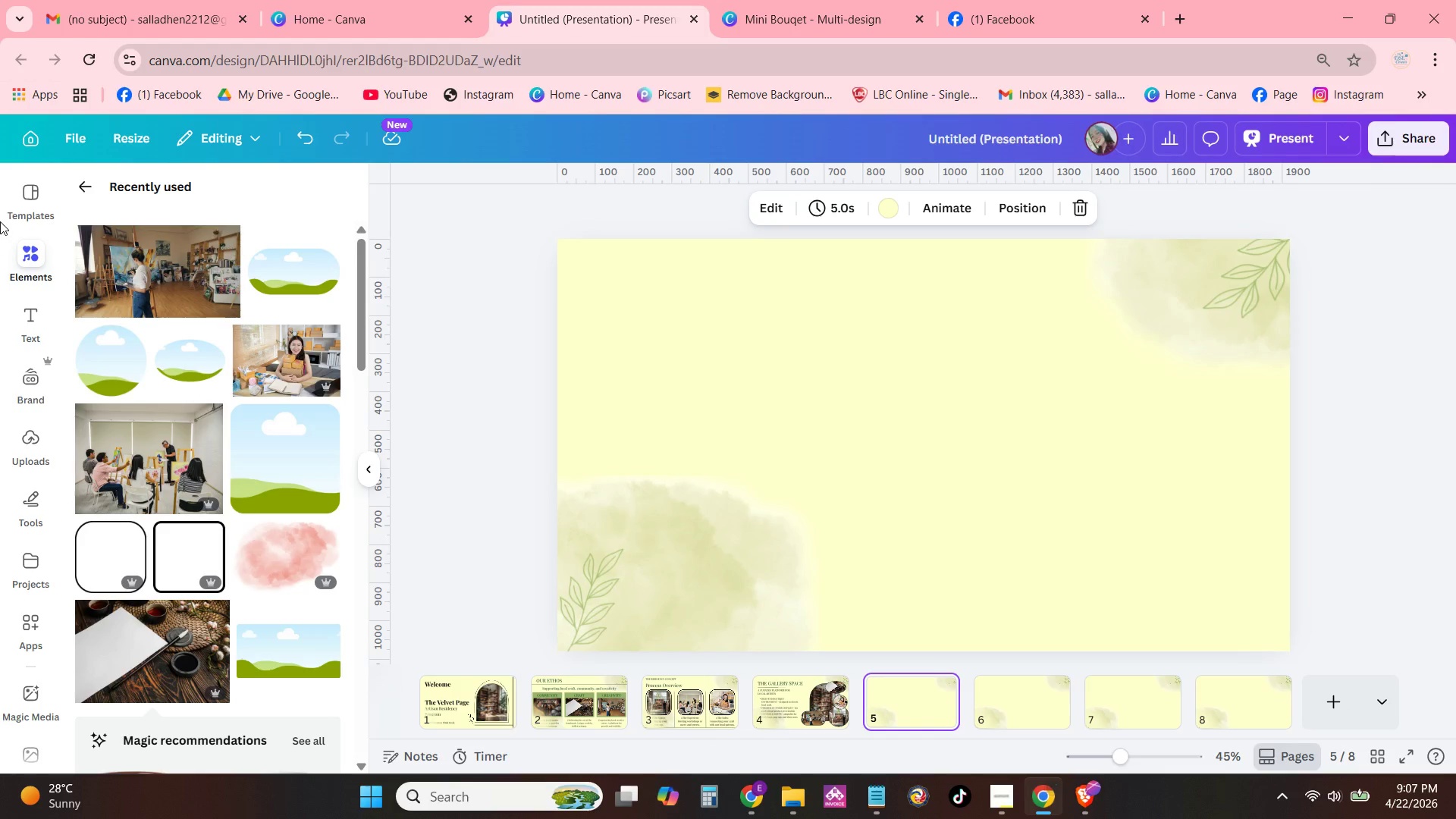 
wait(7.45)
 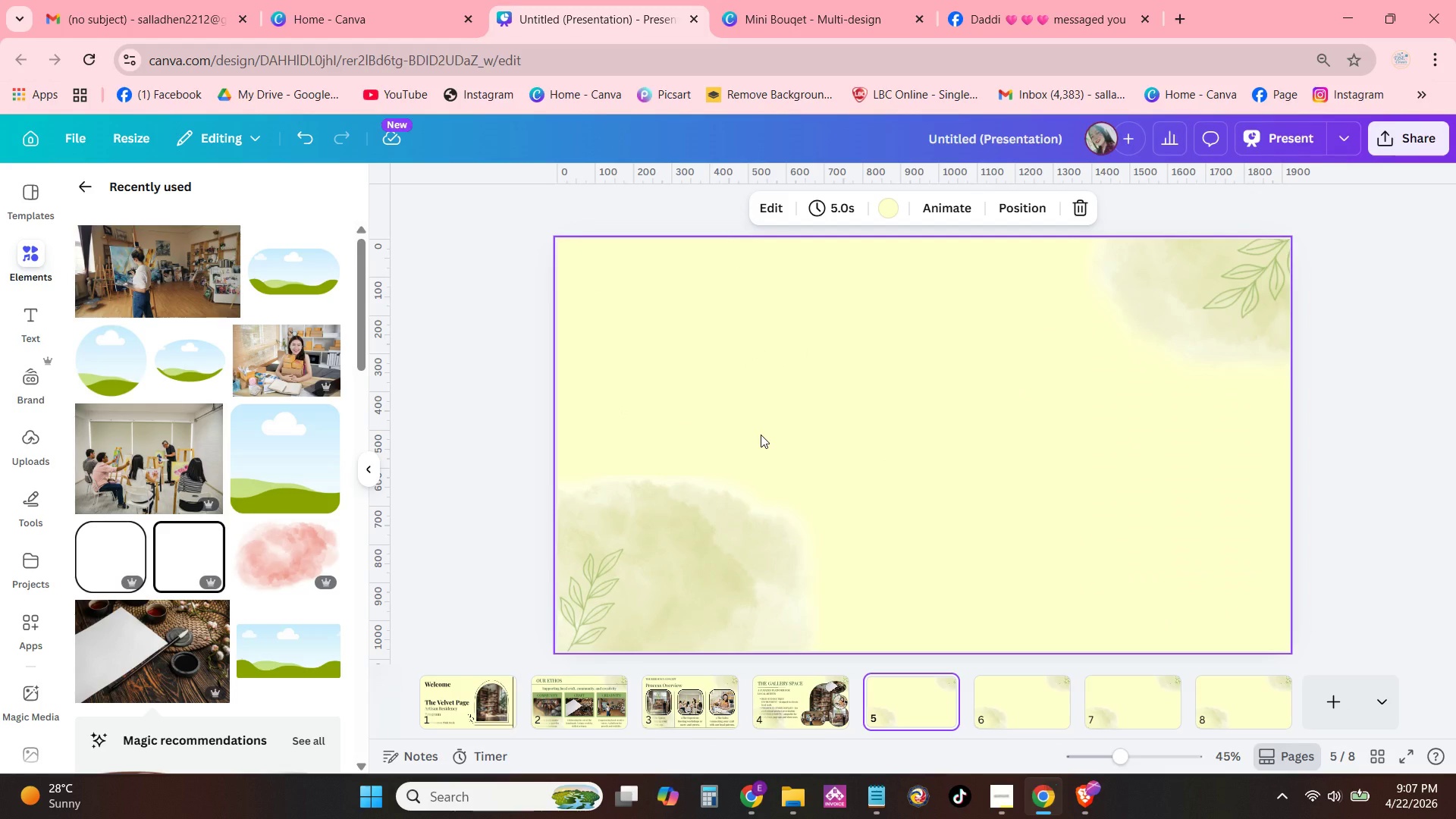 
left_click([183, 194])
 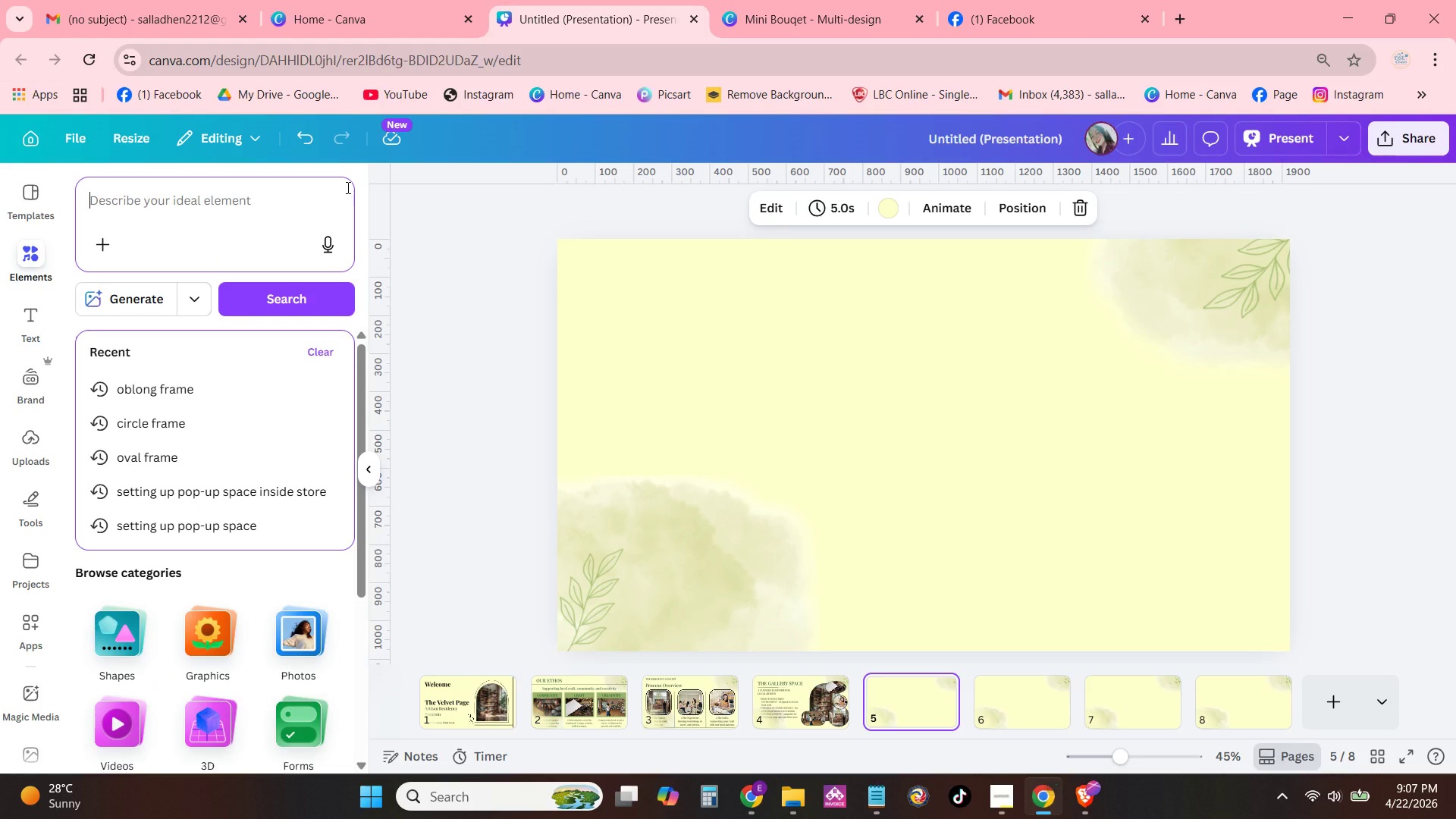 
type(MAil)
 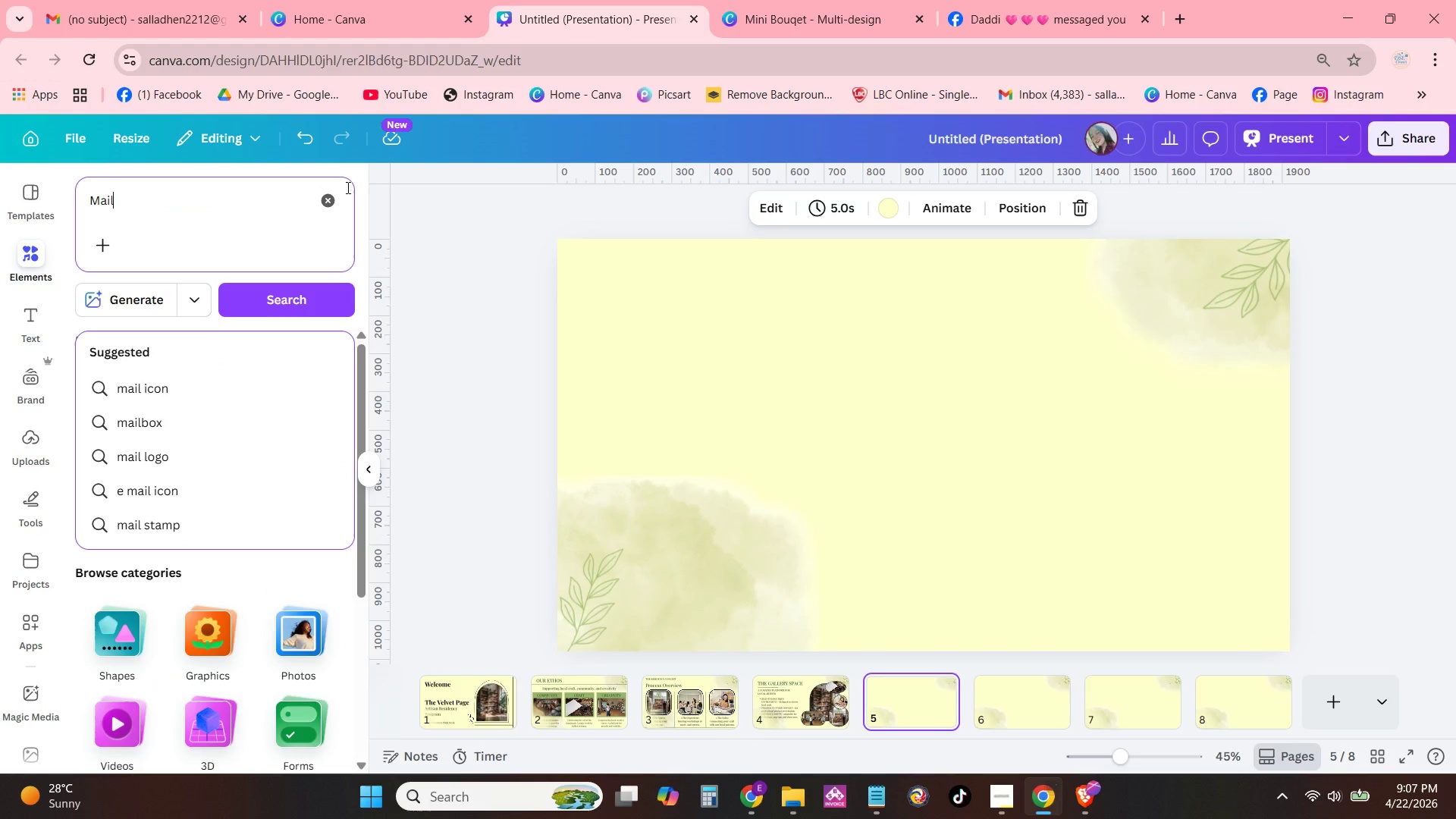 
key(Enter)
 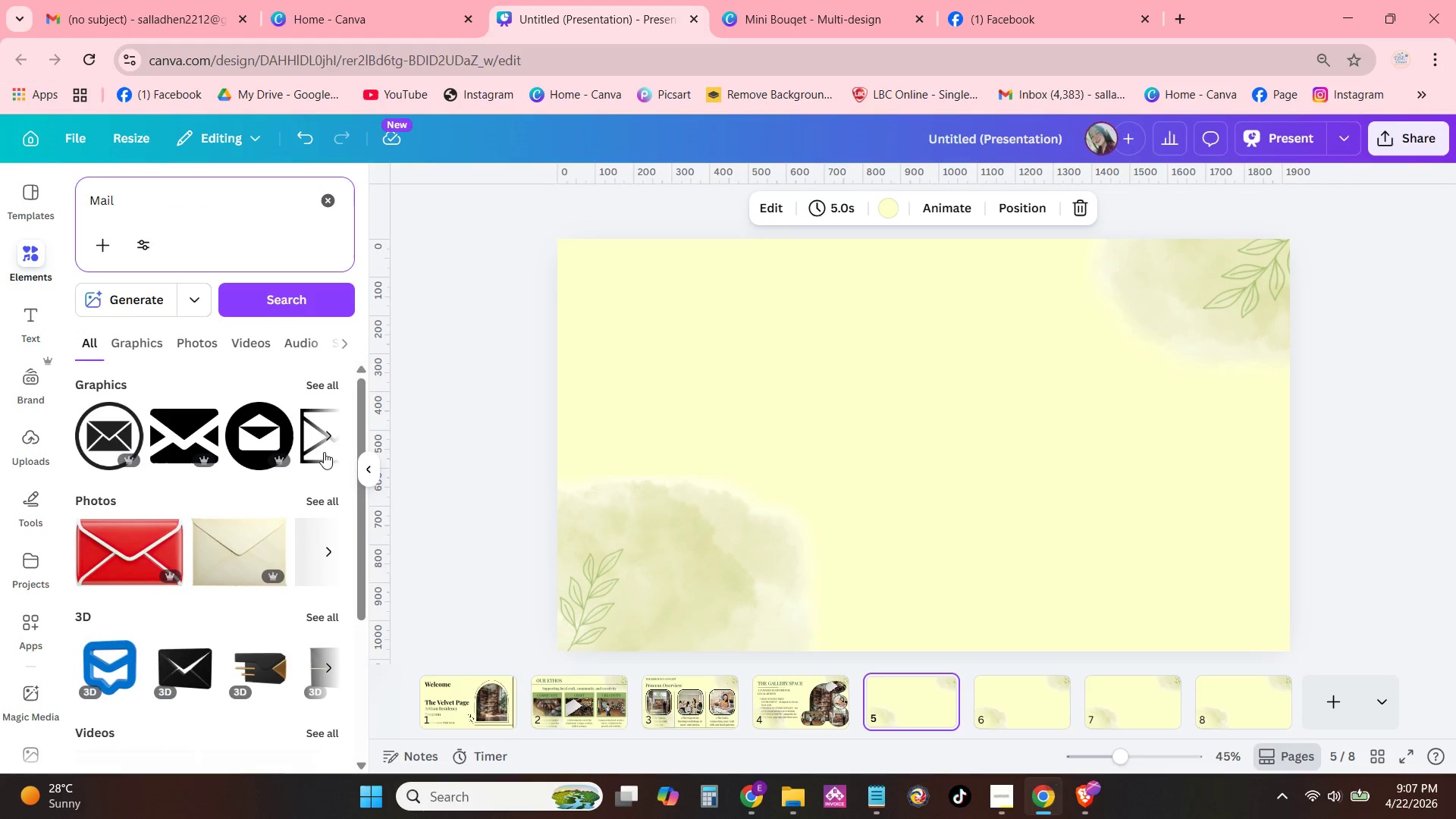 
scroll: coordinate [256, 557], scroll_direction: down, amount: 4.0
 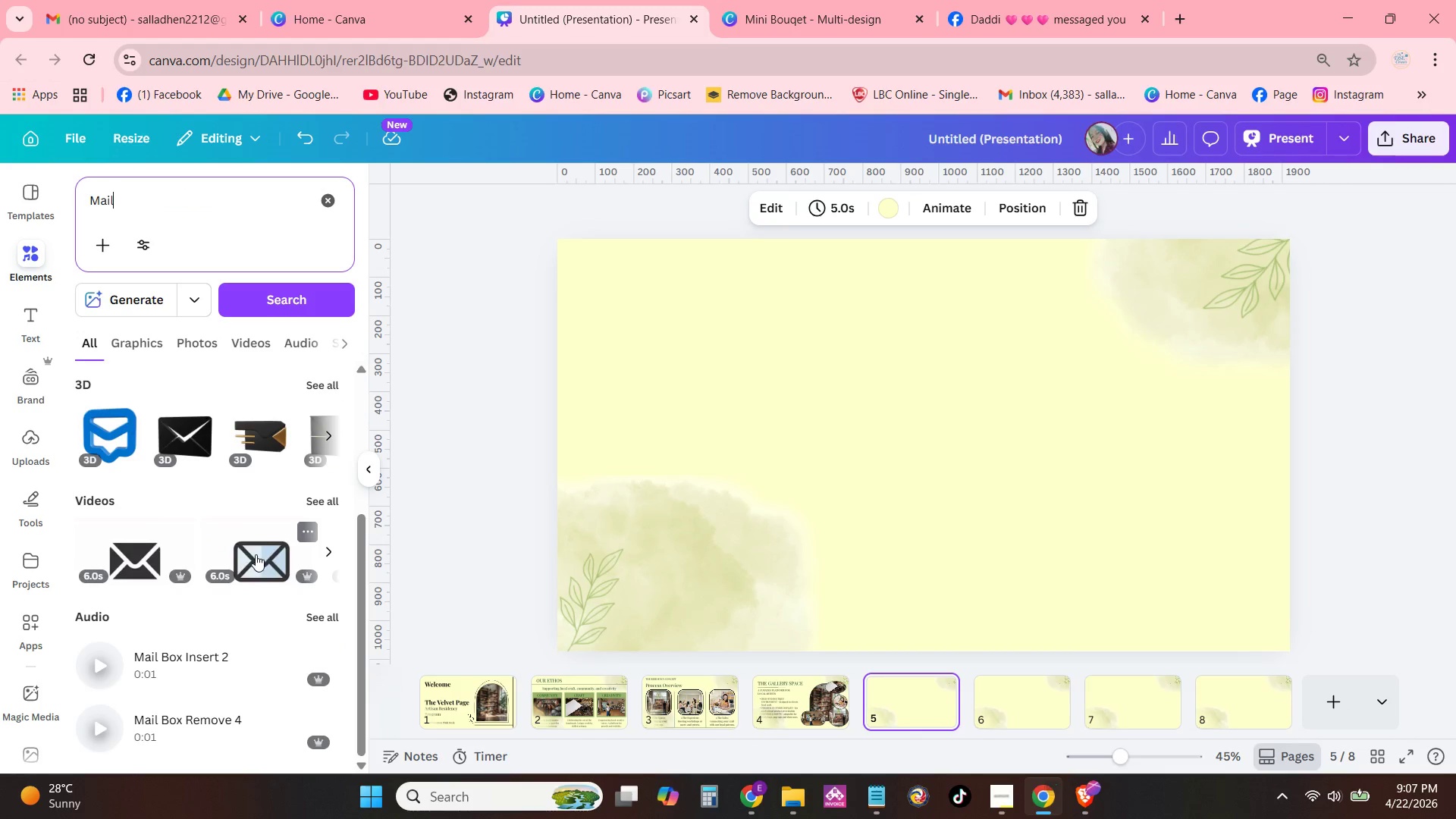 
scroll: coordinate [255, 546], scroll_direction: up, amount: 4.0
 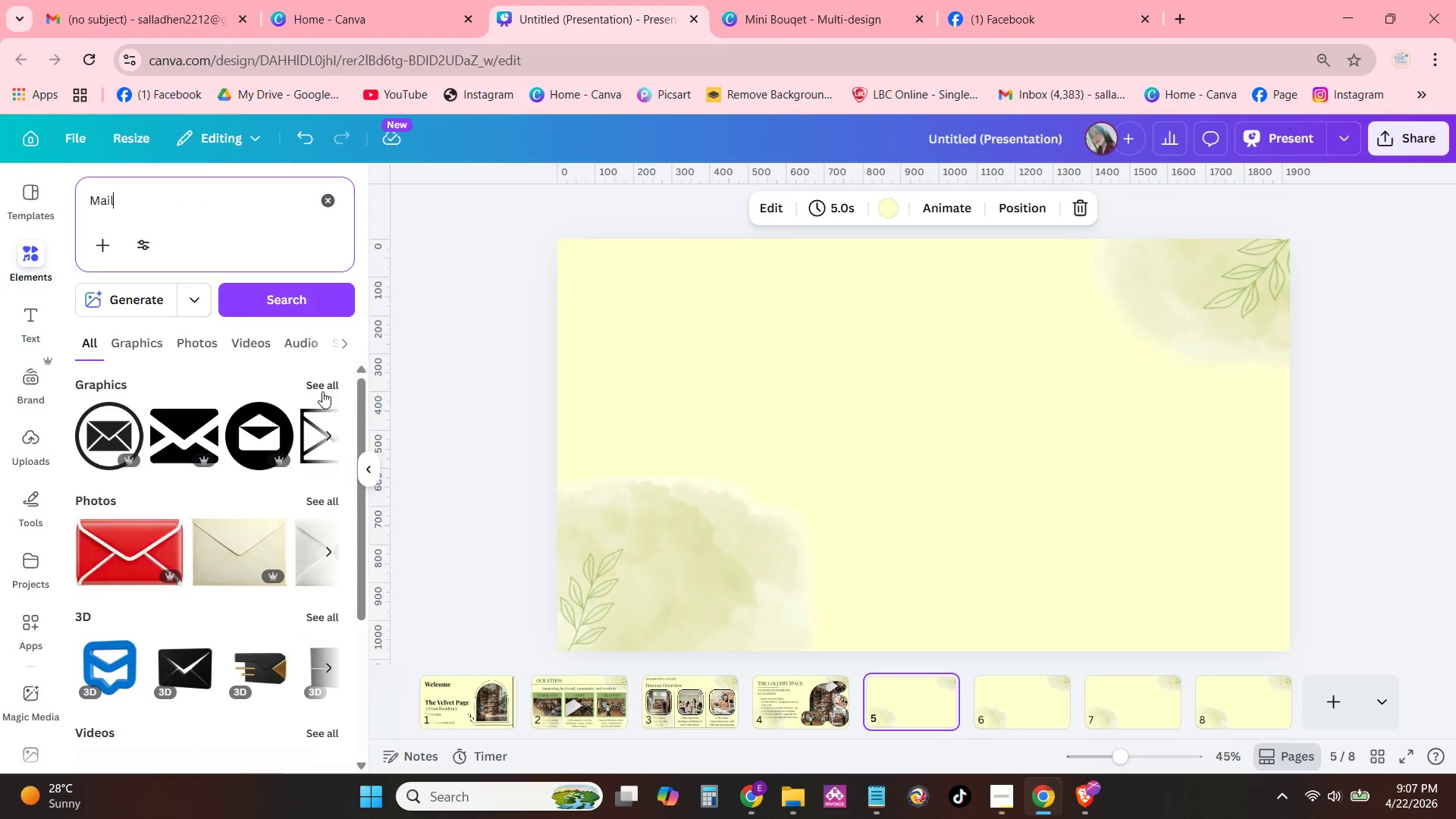 
left_click([323, 379])
 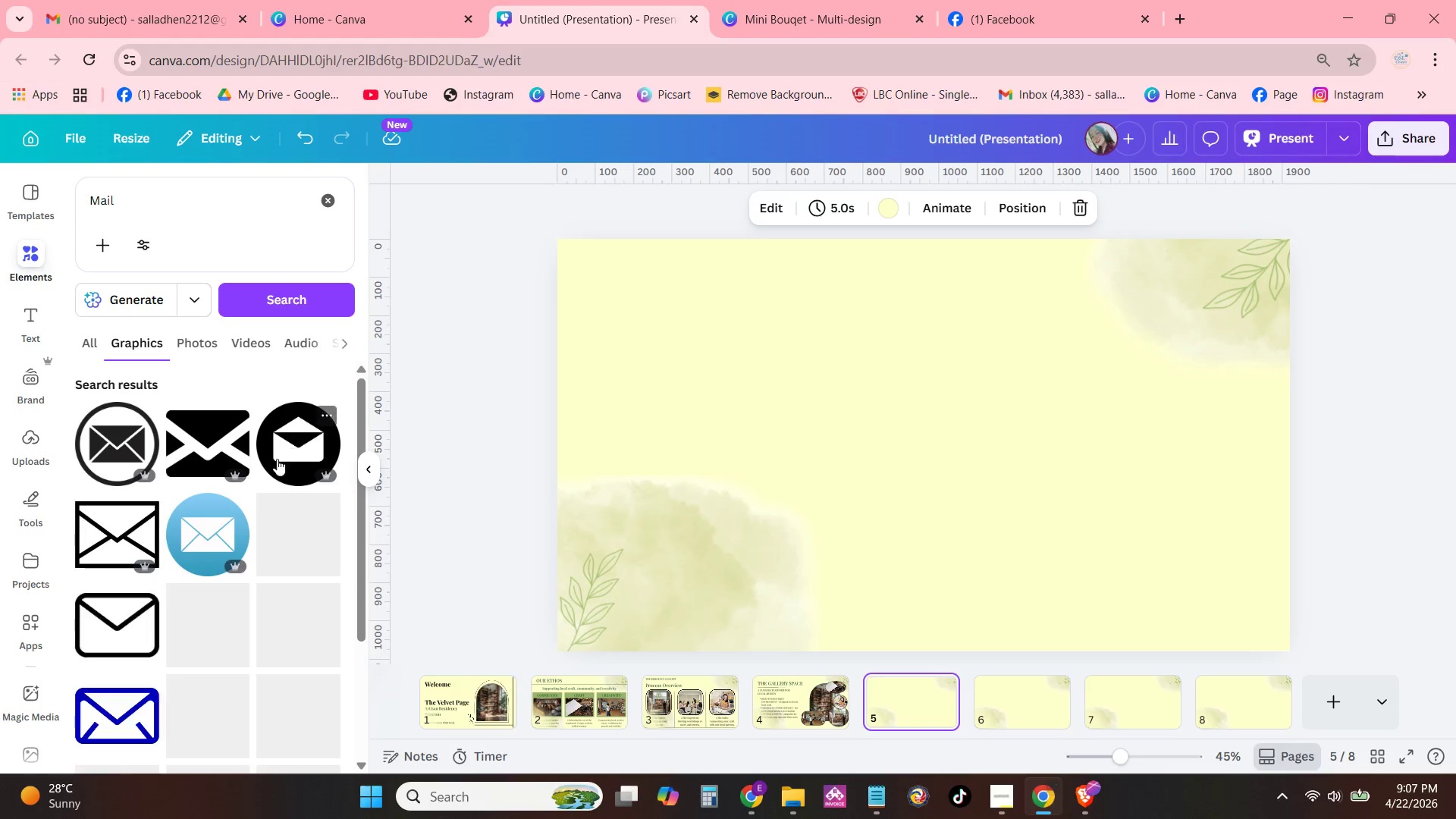 
scroll: coordinate [269, 507], scroll_direction: down, amount: 8.0
 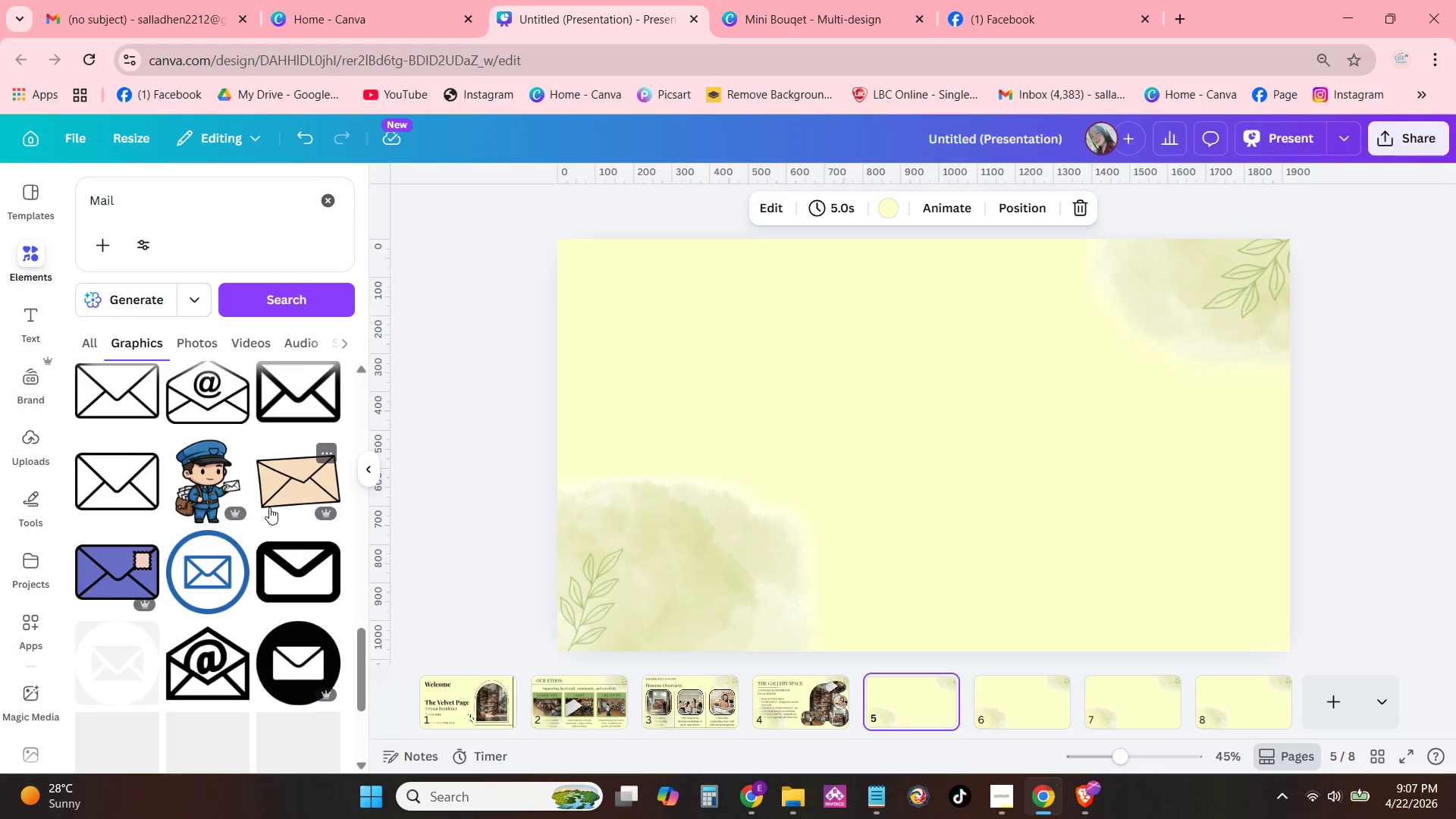 
scroll: coordinate [269, 507], scroll_direction: none, amount: 0.0
 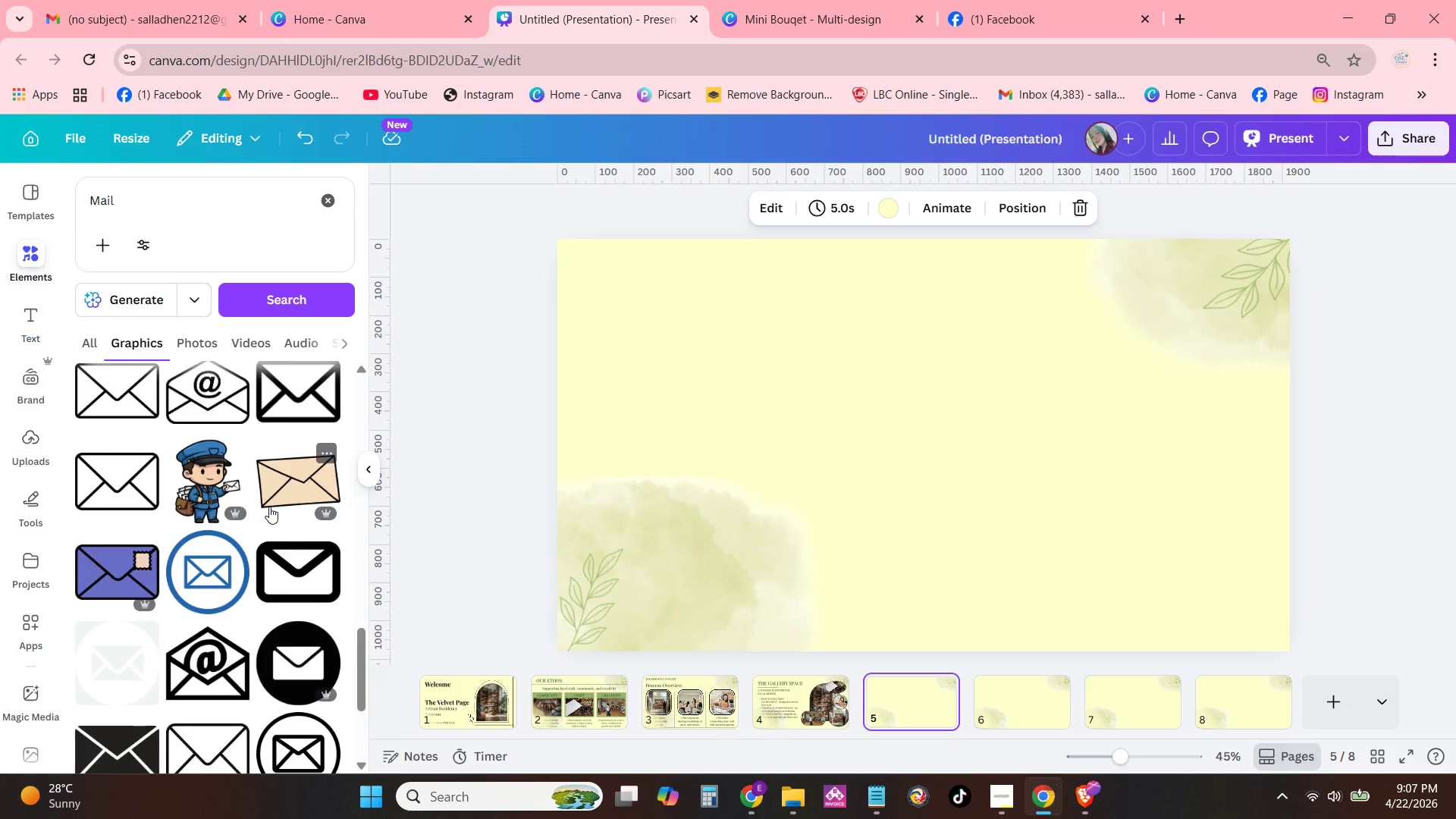 
scroll: coordinate [241, 444], scroll_direction: down, amount: 19.0
 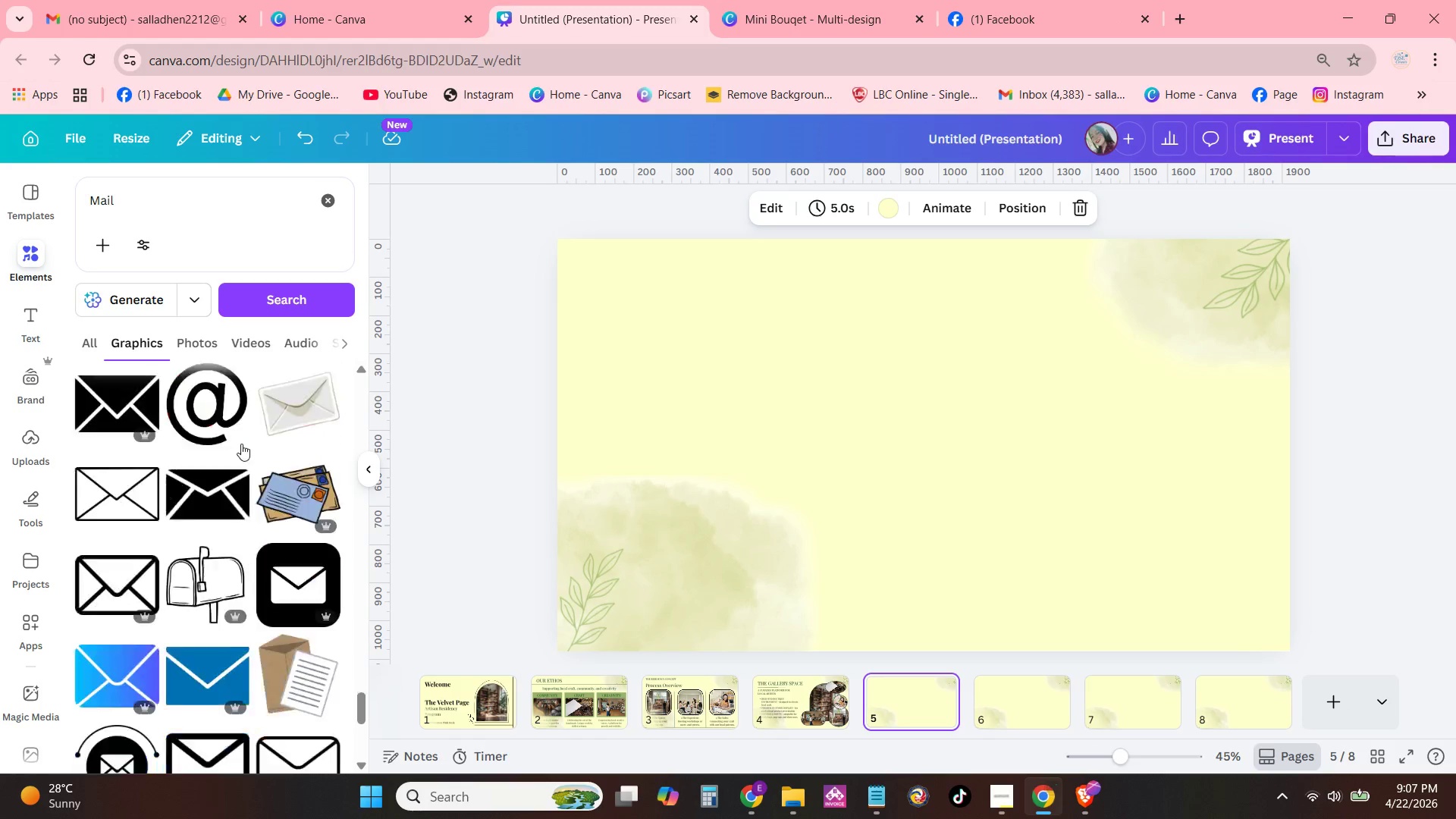 
left_click_drag(start_coordinate=[365, 717], to_coordinate=[408, 318])
 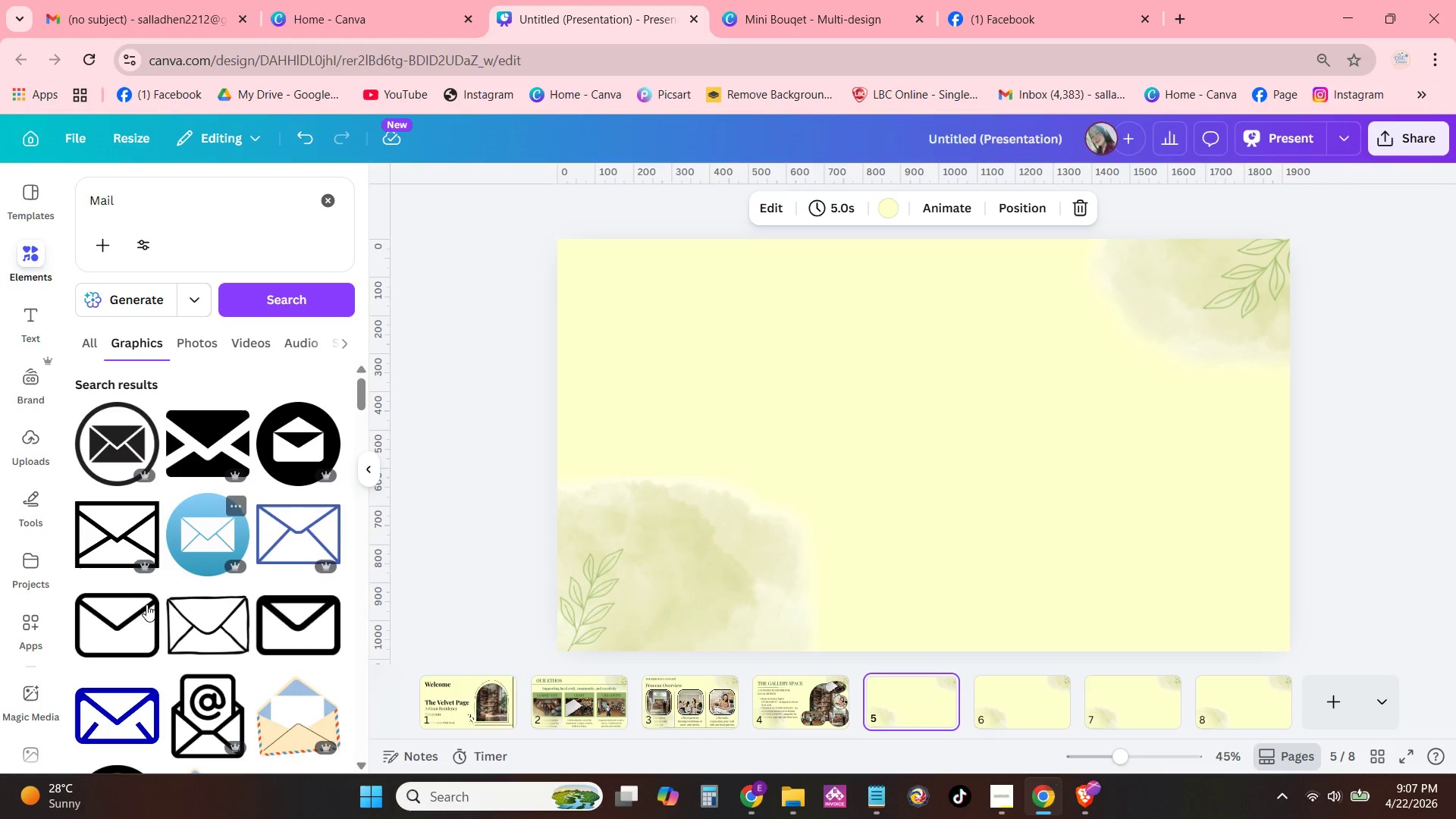 
left_click([143, 621])
 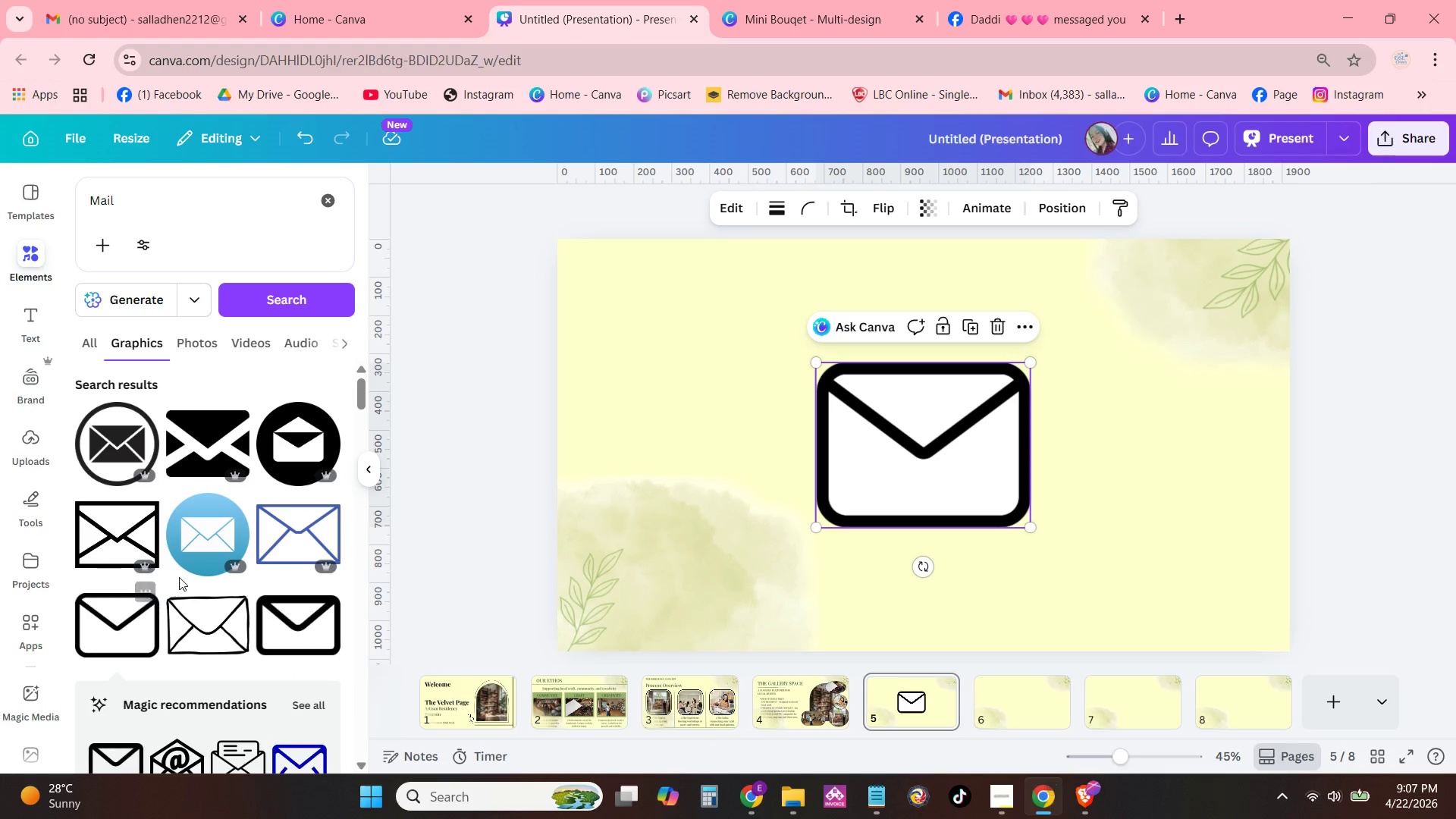 
scroll: coordinate [198, 582], scroll_direction: down, amount: 1.0
 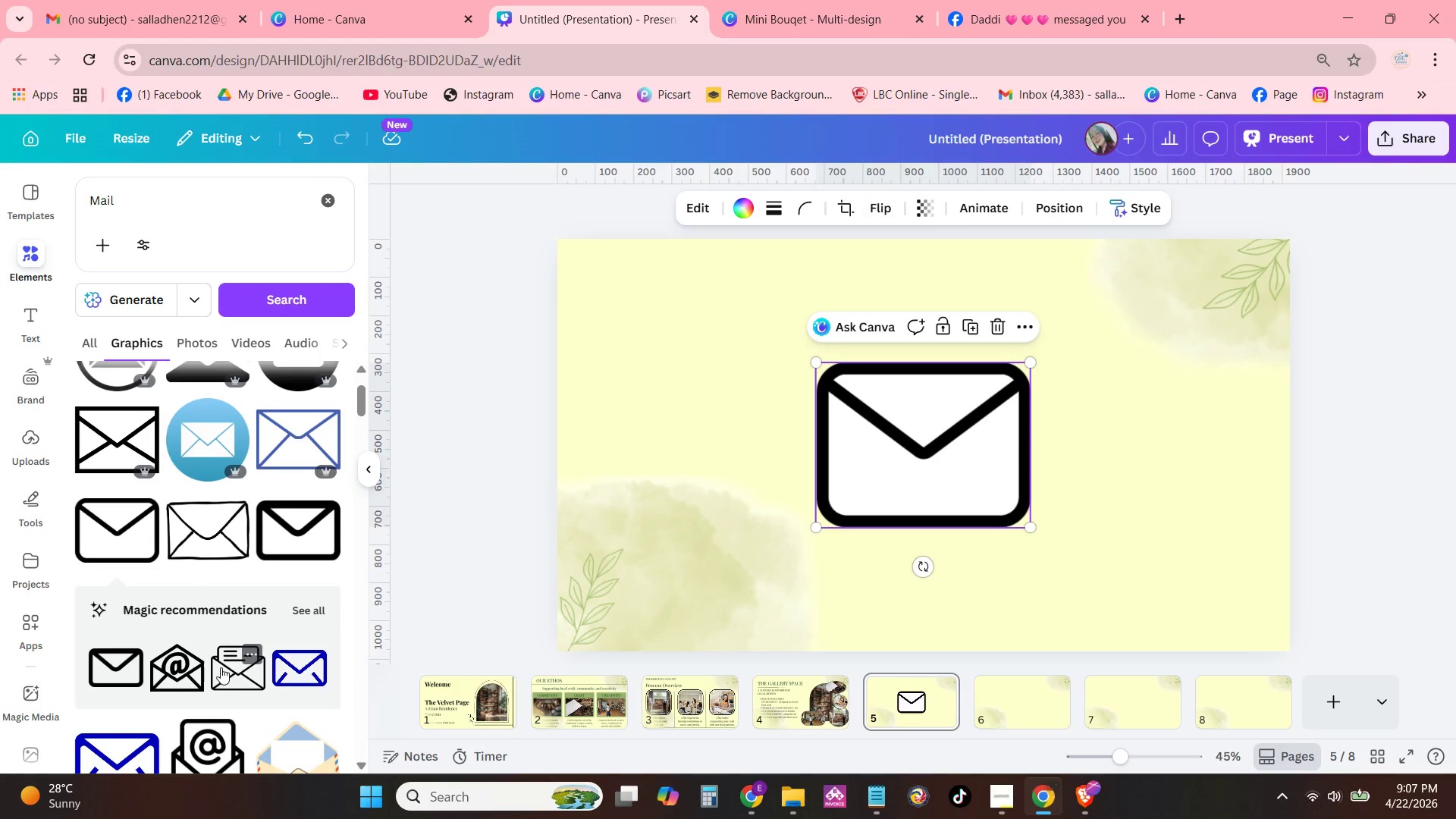 
left_click([225, 676])
 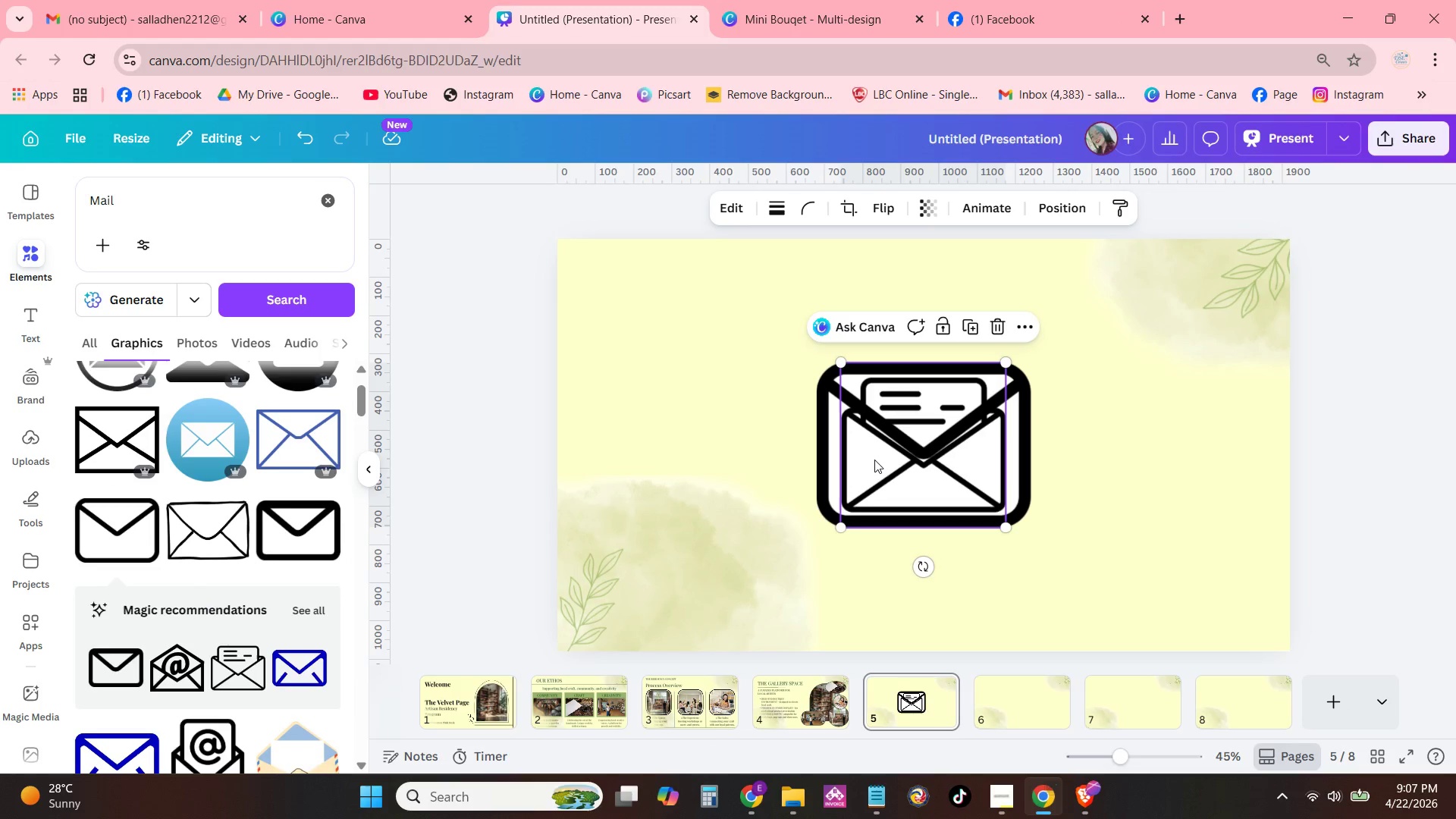 
left_click_drag(start_coordinate=[879, 461], to_coordinate=[636, 411])
 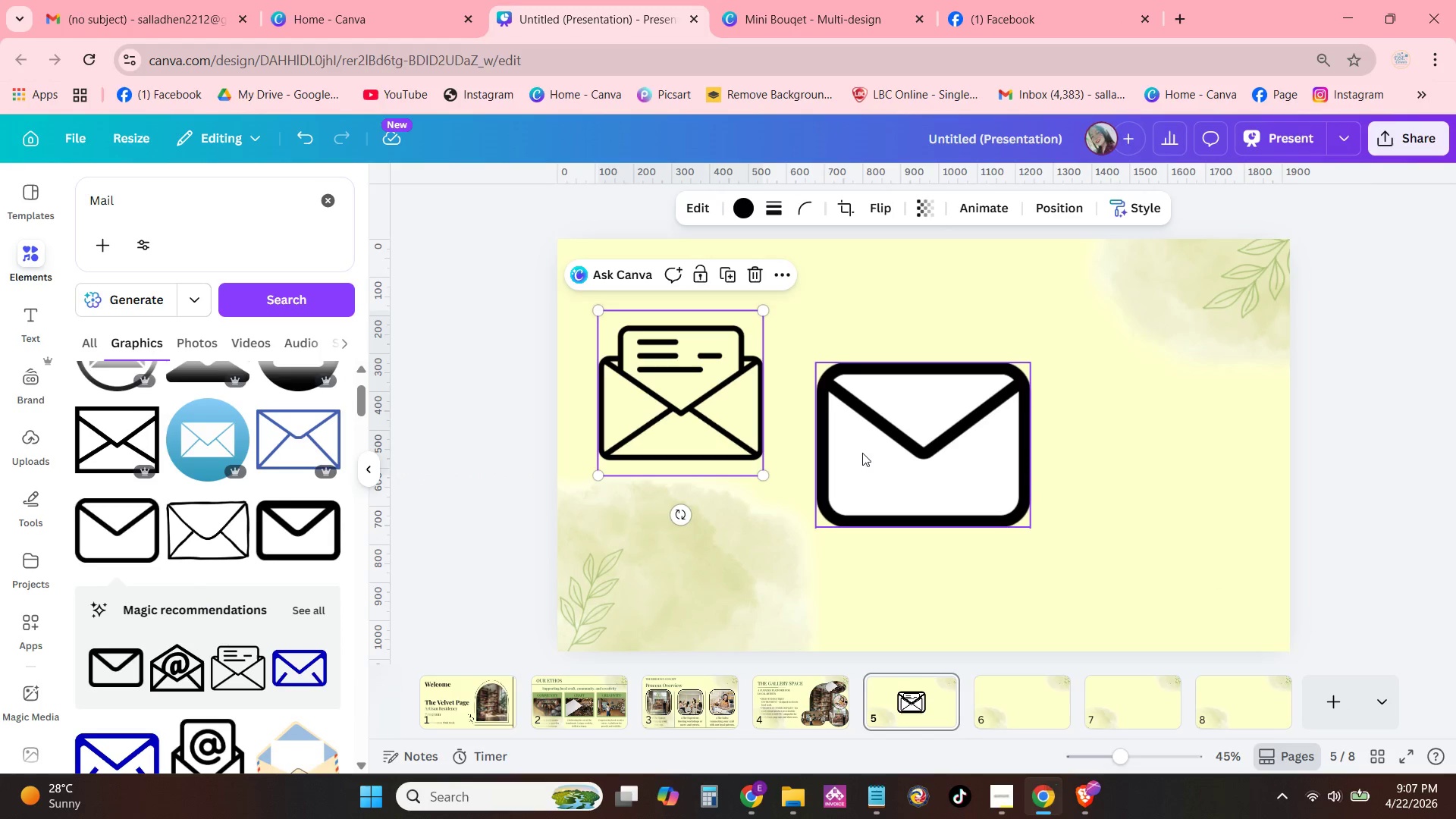 
left_click([870, 454])
 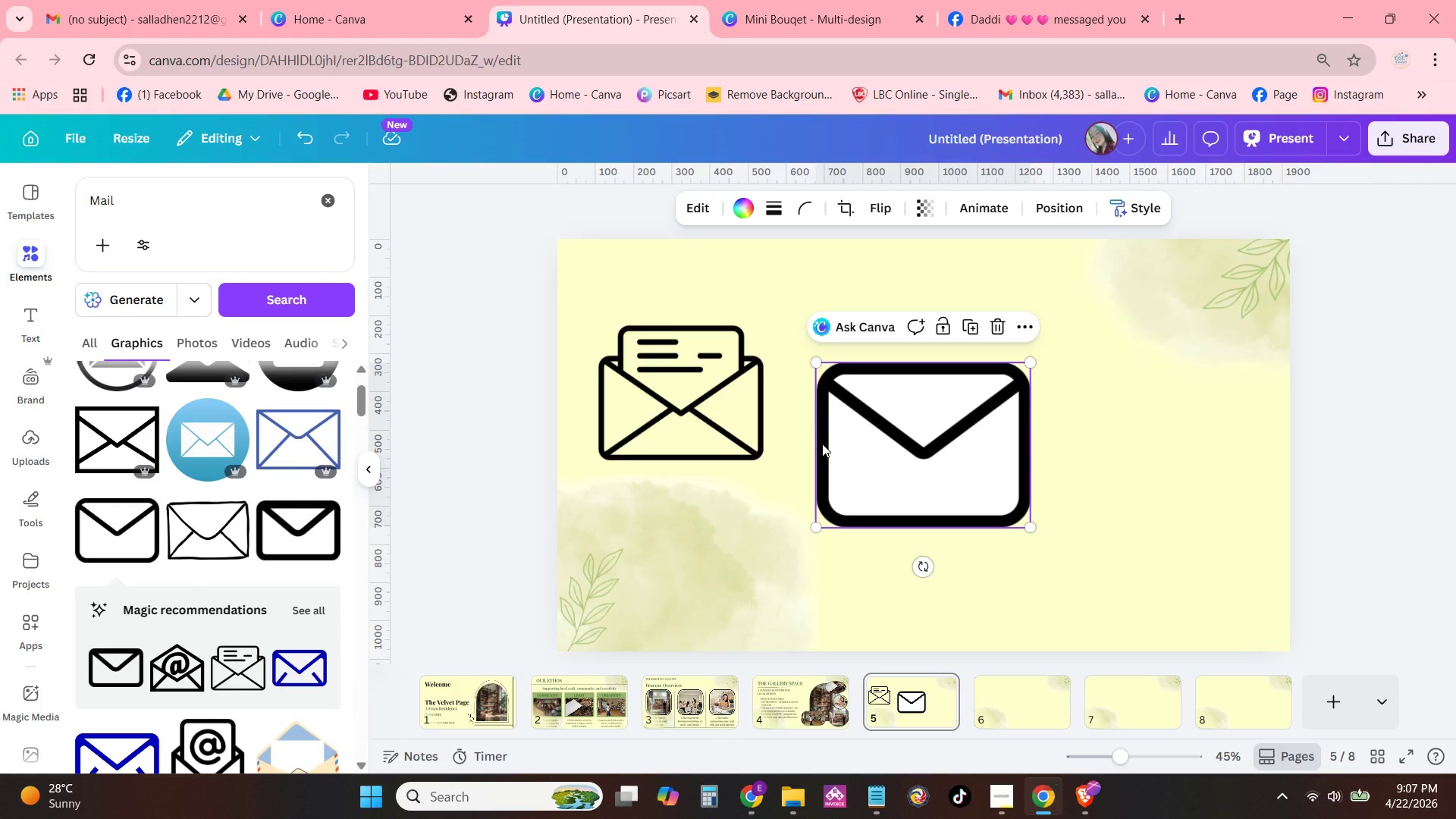 
key(Backspace)
 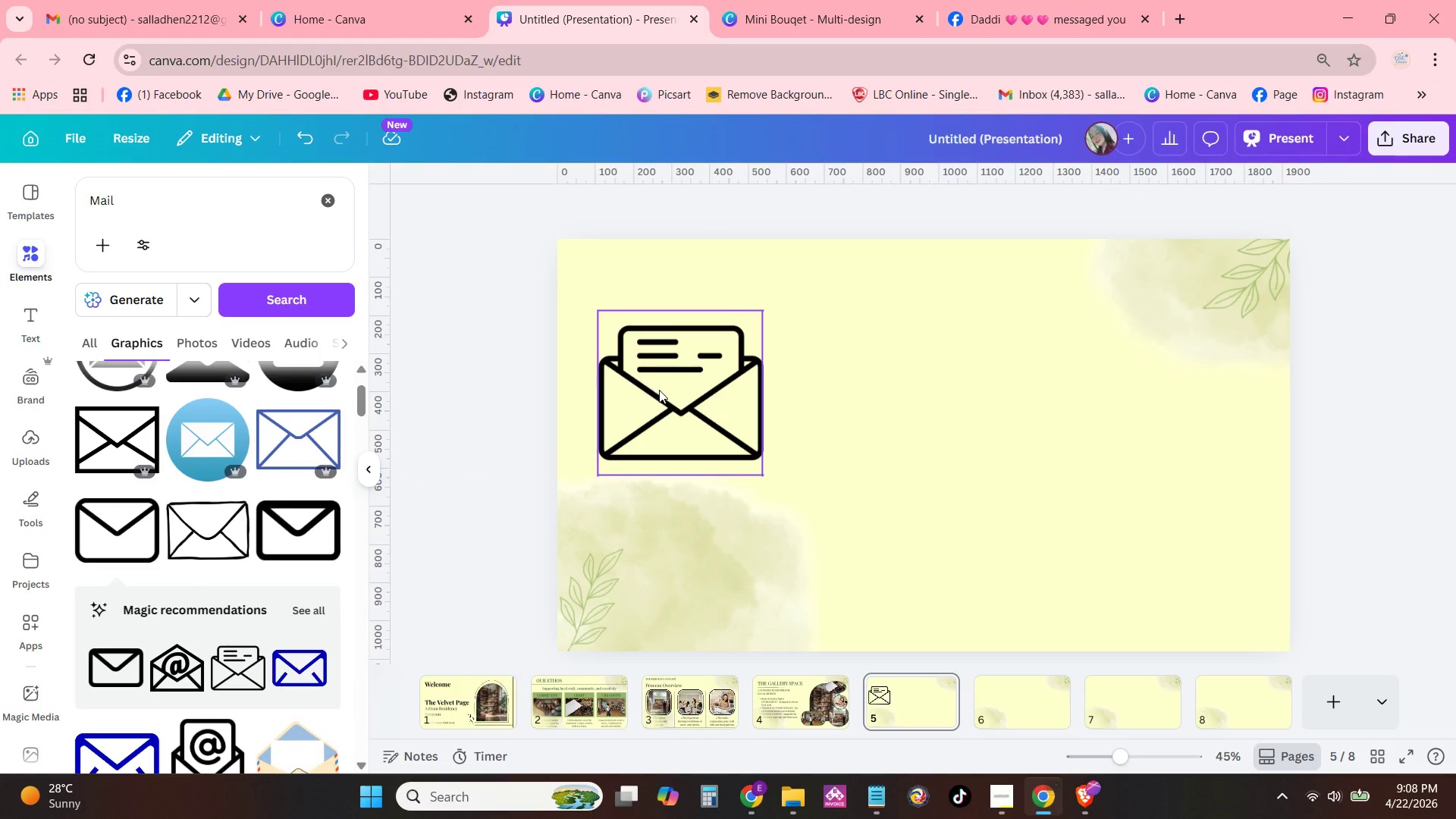 
left_click_drag(start_coordinate=[659, 390], to_coordinate=[675, 372])
 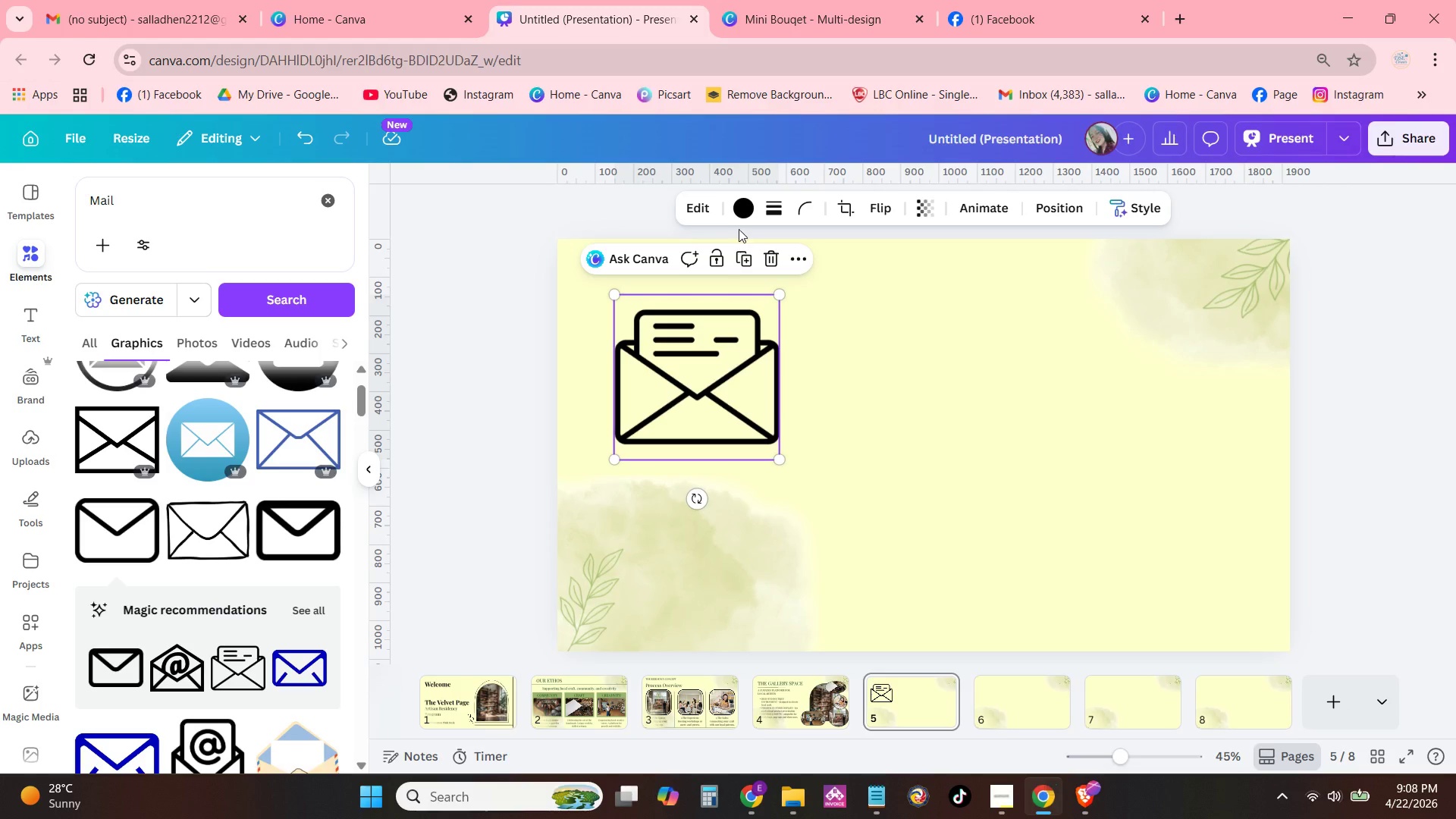 
left_click([745, 197])
 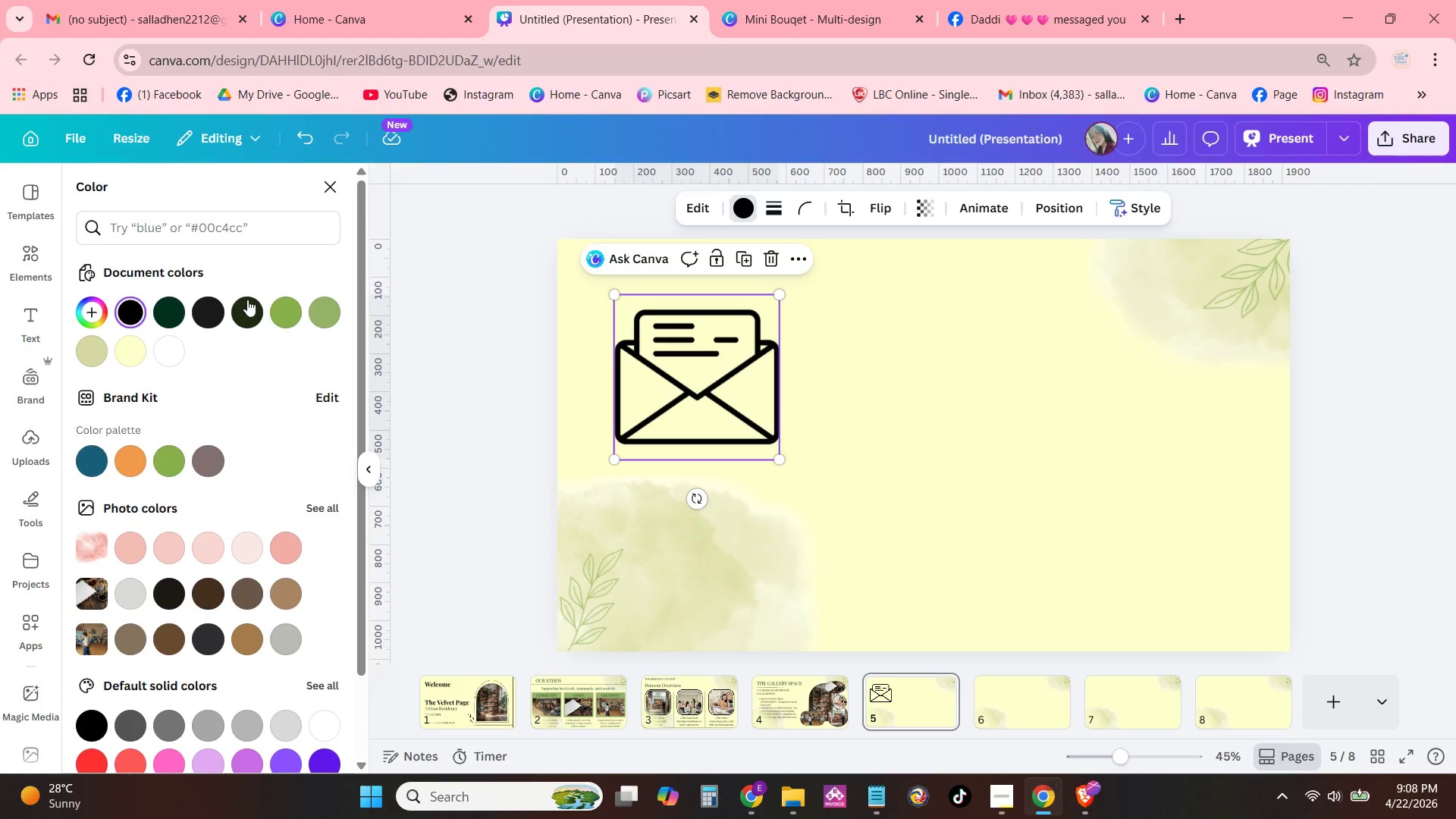 
left_click([167, 310])
 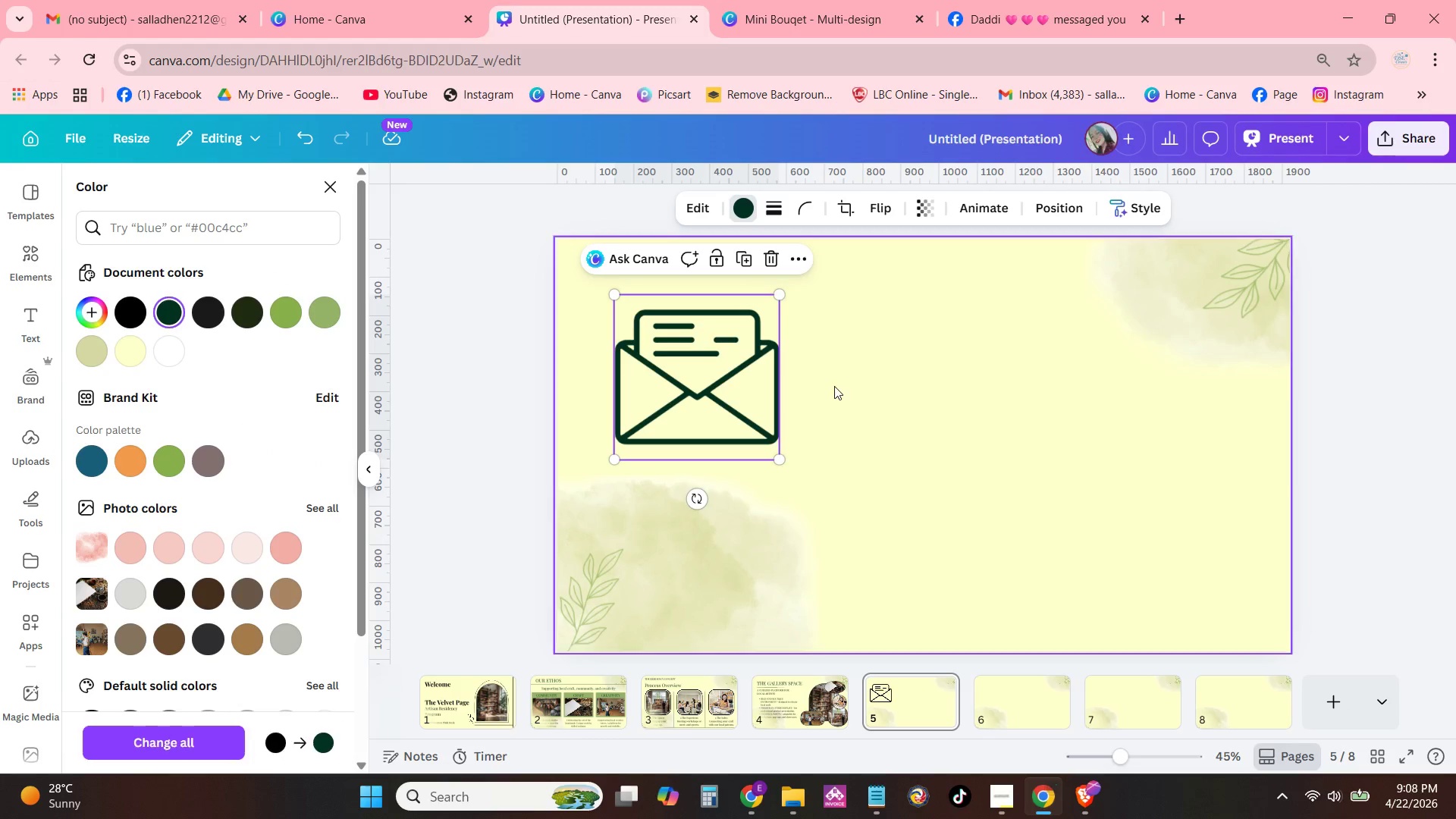 
left_click([834, 386])
 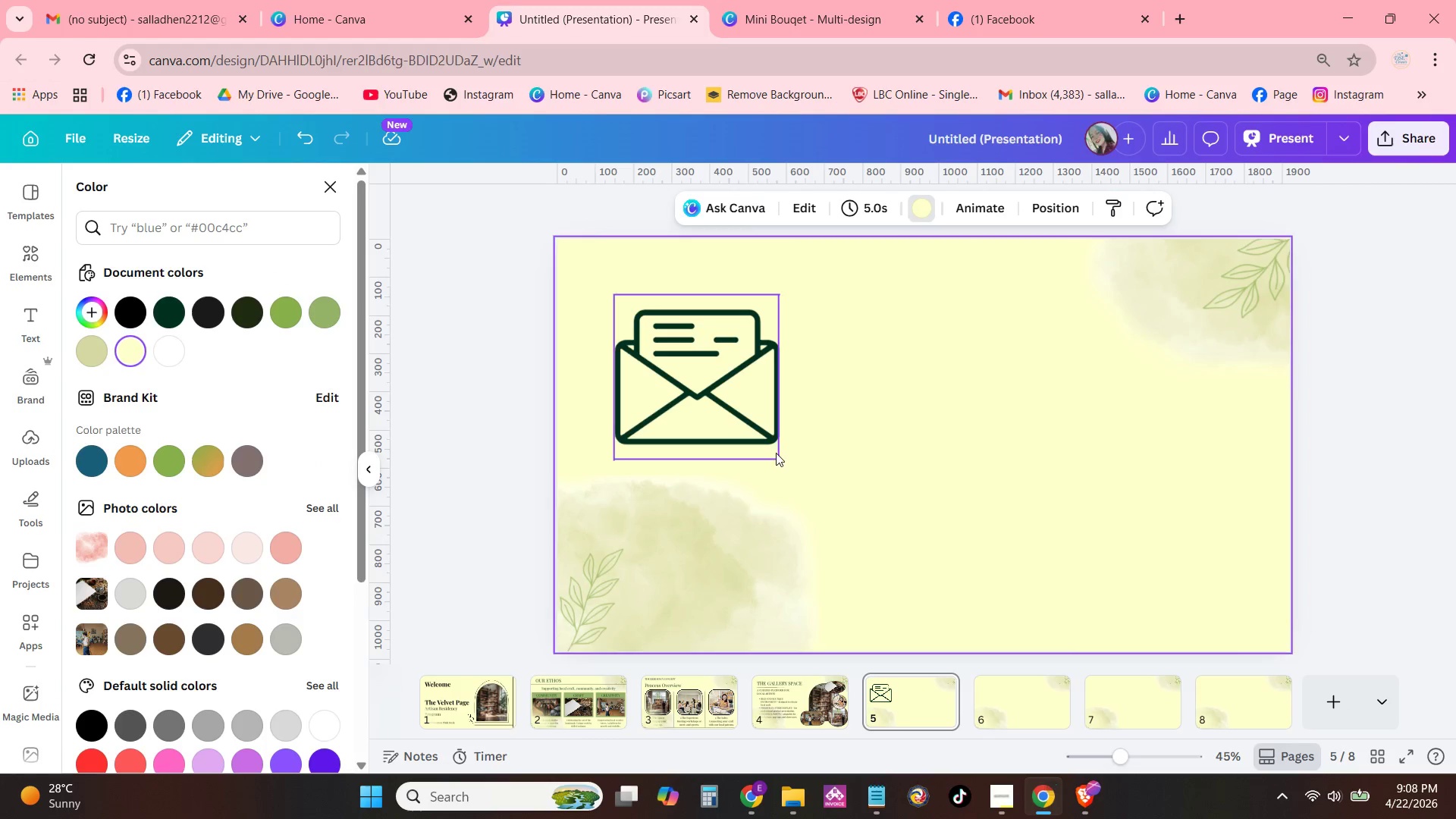 
left_click([776, 453])
 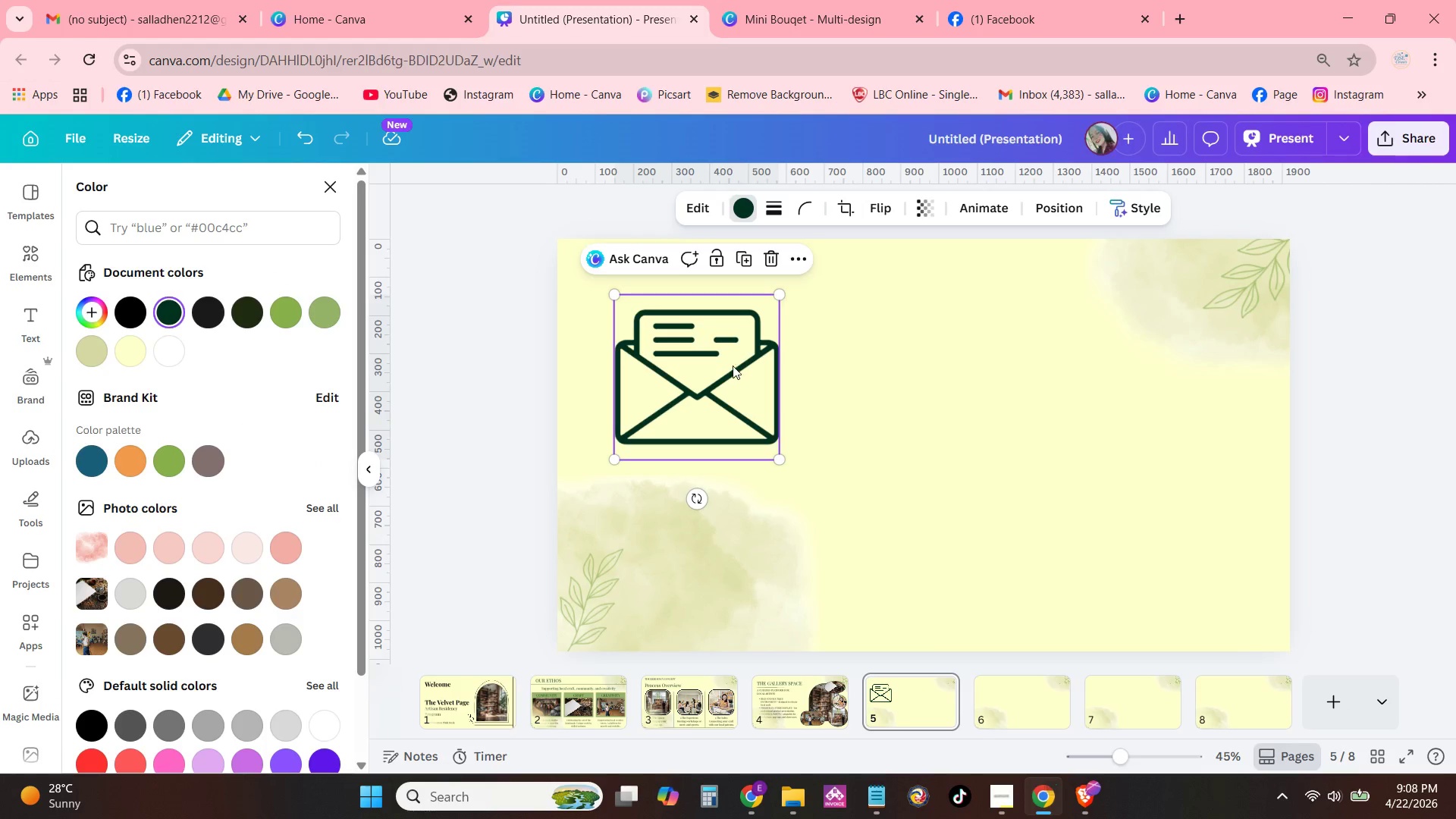 
left_click([931, 387])
 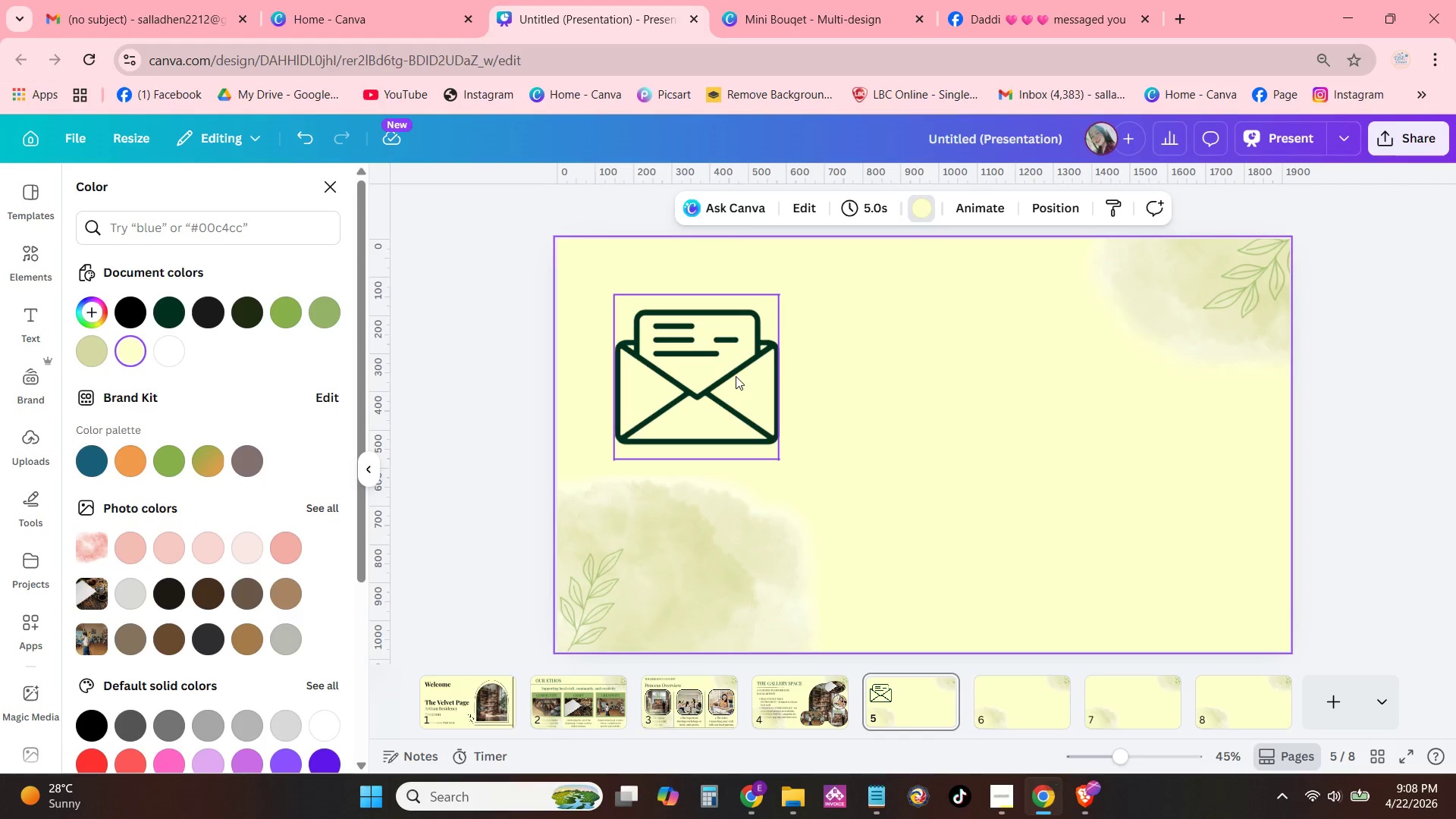 
left_click_drag(start_coordinate=[735, 376], to_coordinate=[716, 399])
 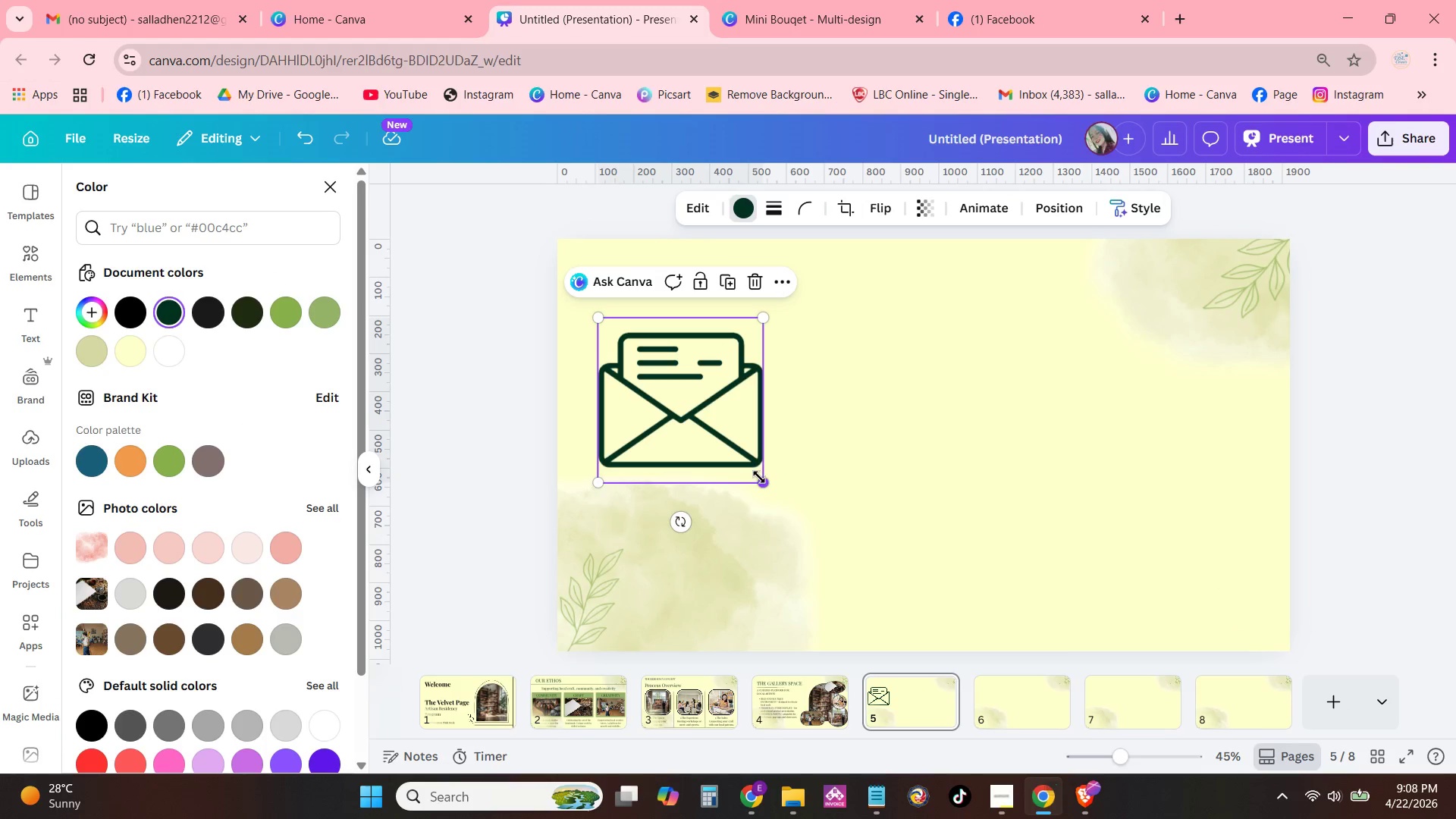 
left_click_drag(start_coordinate=[761, 479], to_coordinate=[677, 383])
 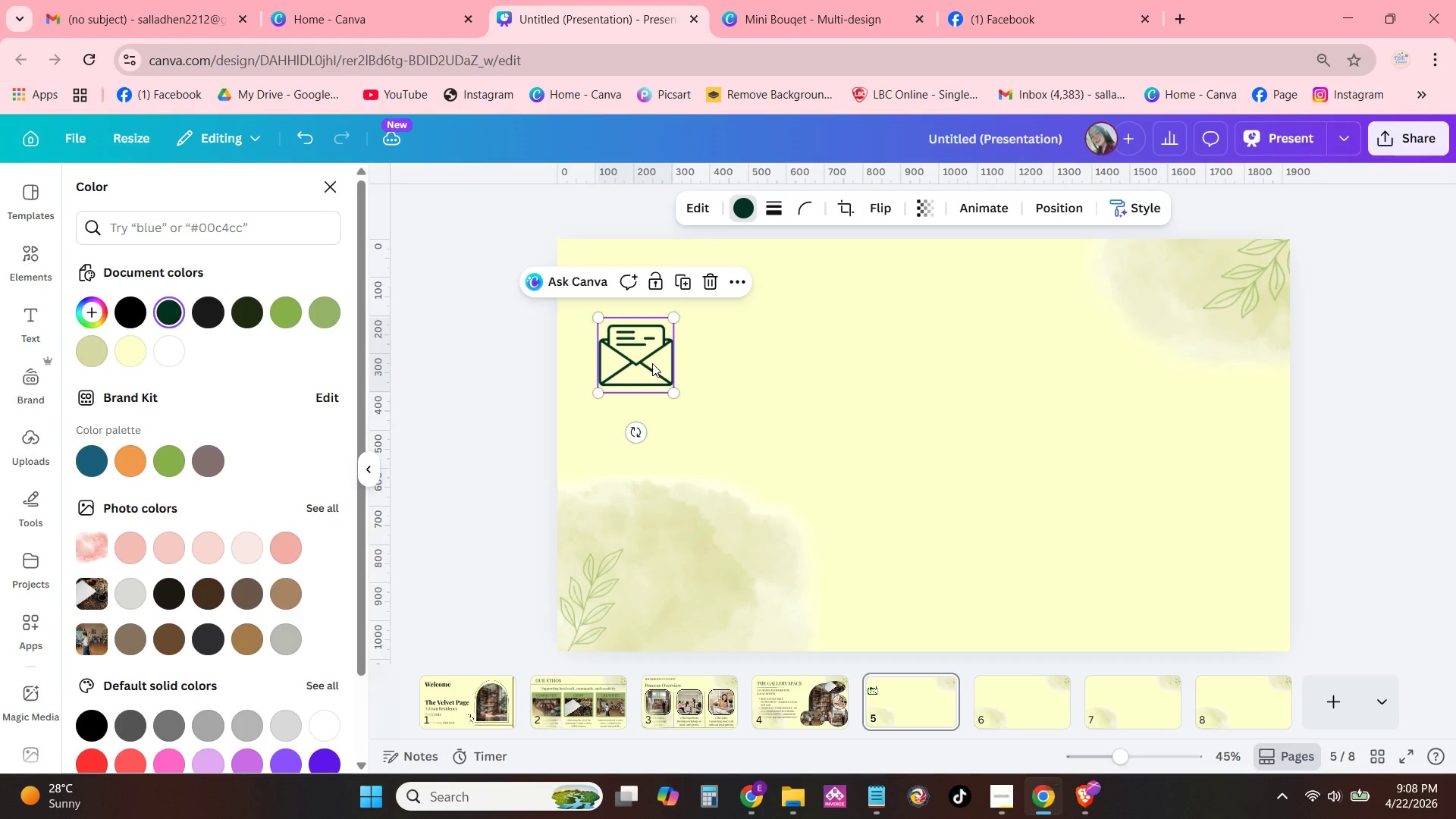 
left_click_drag(start_coordinate=[652, 363], to_coordinate=[664, 388])
 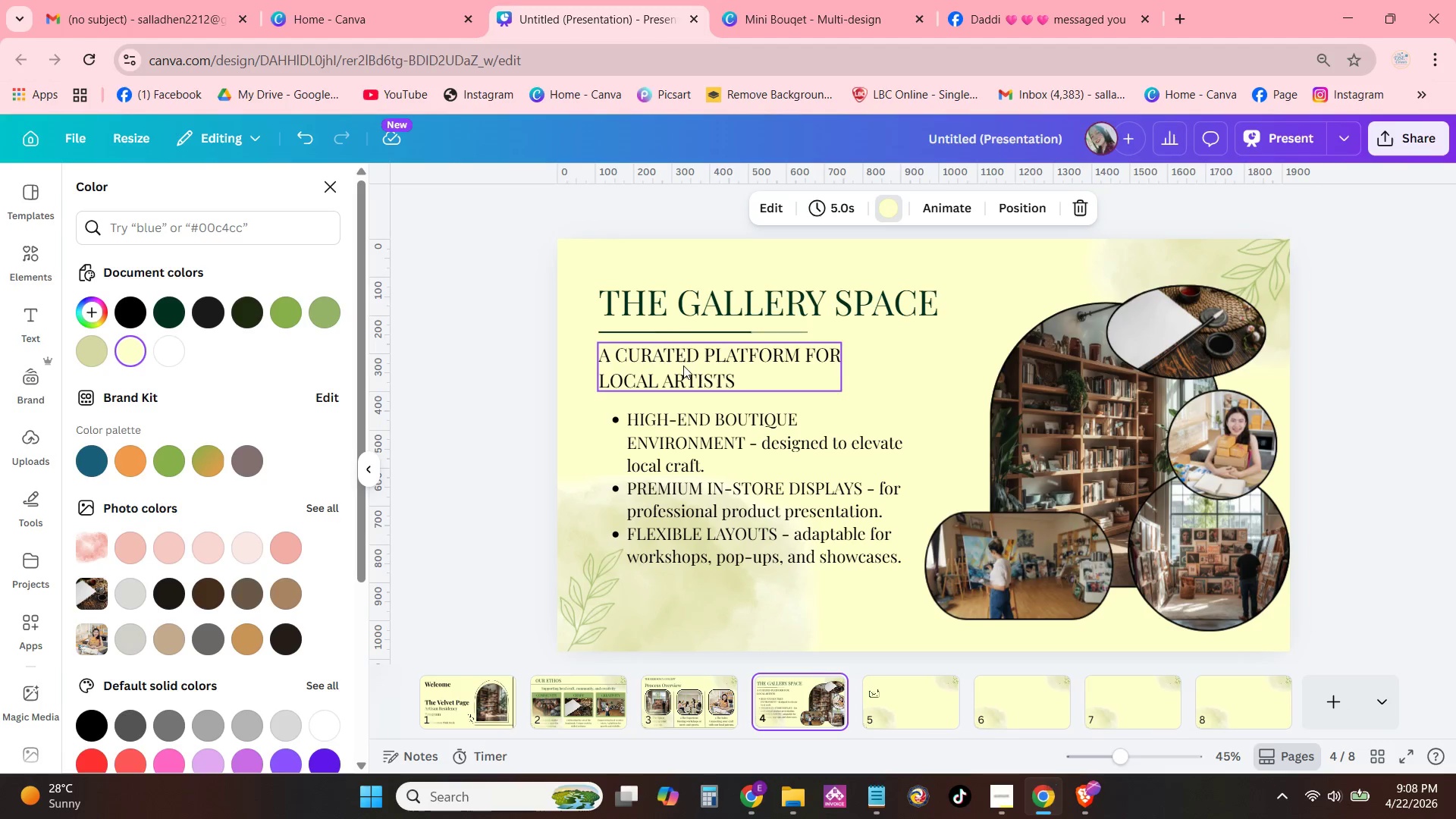 
left_click([704, 306])
 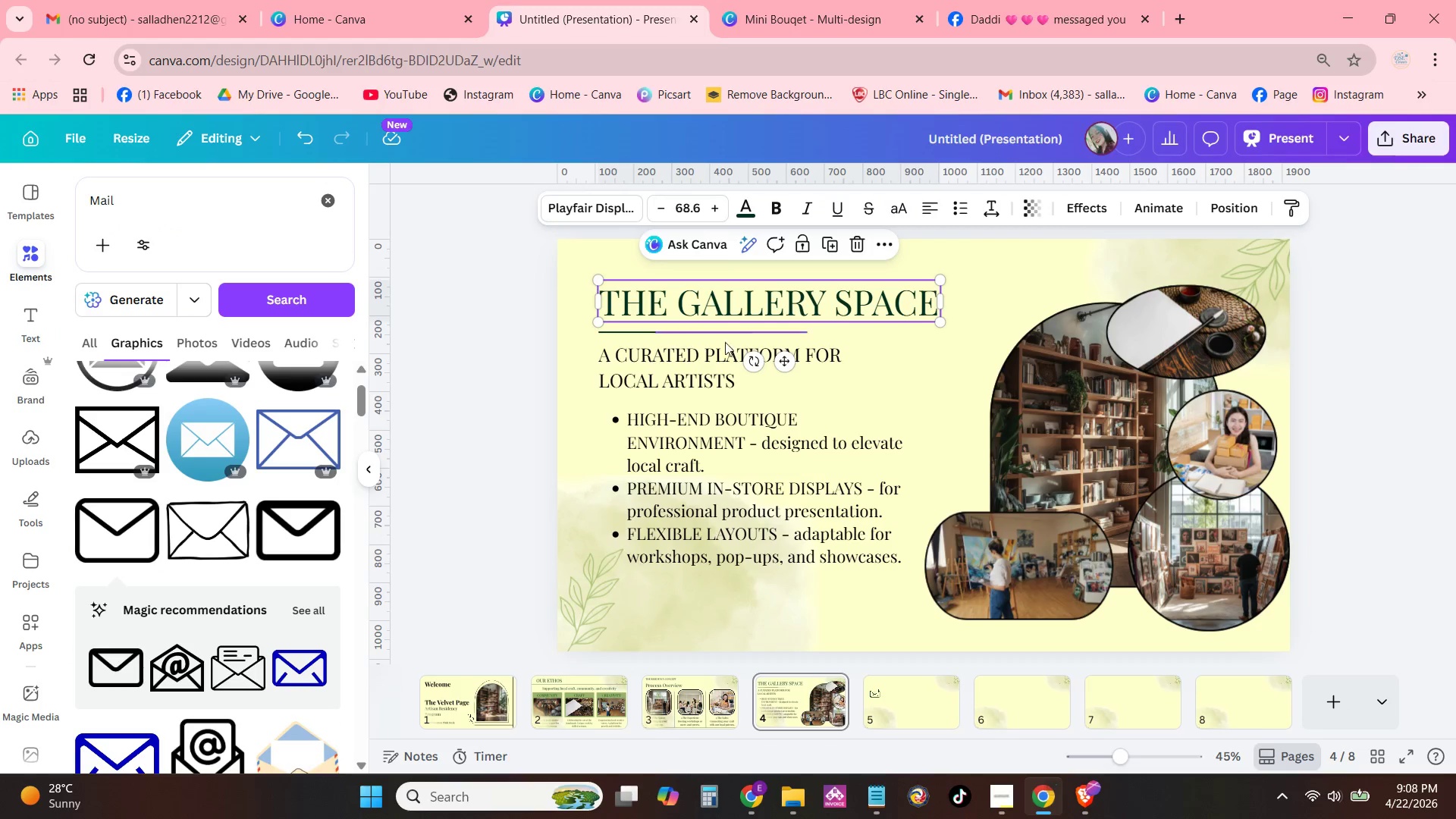 
hold_key(key=ControlLeft, duration=0.47)
 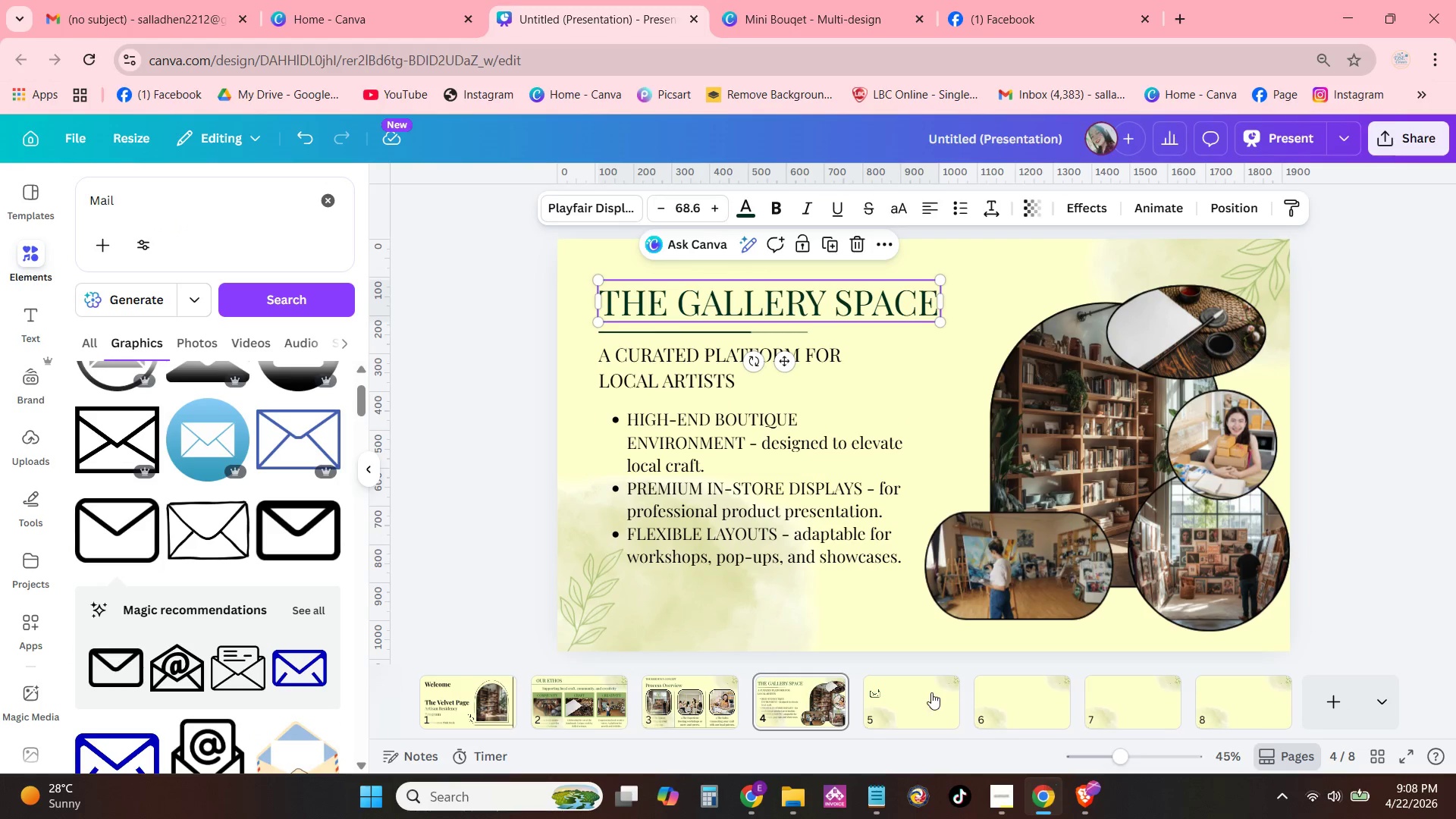 
key(C)
 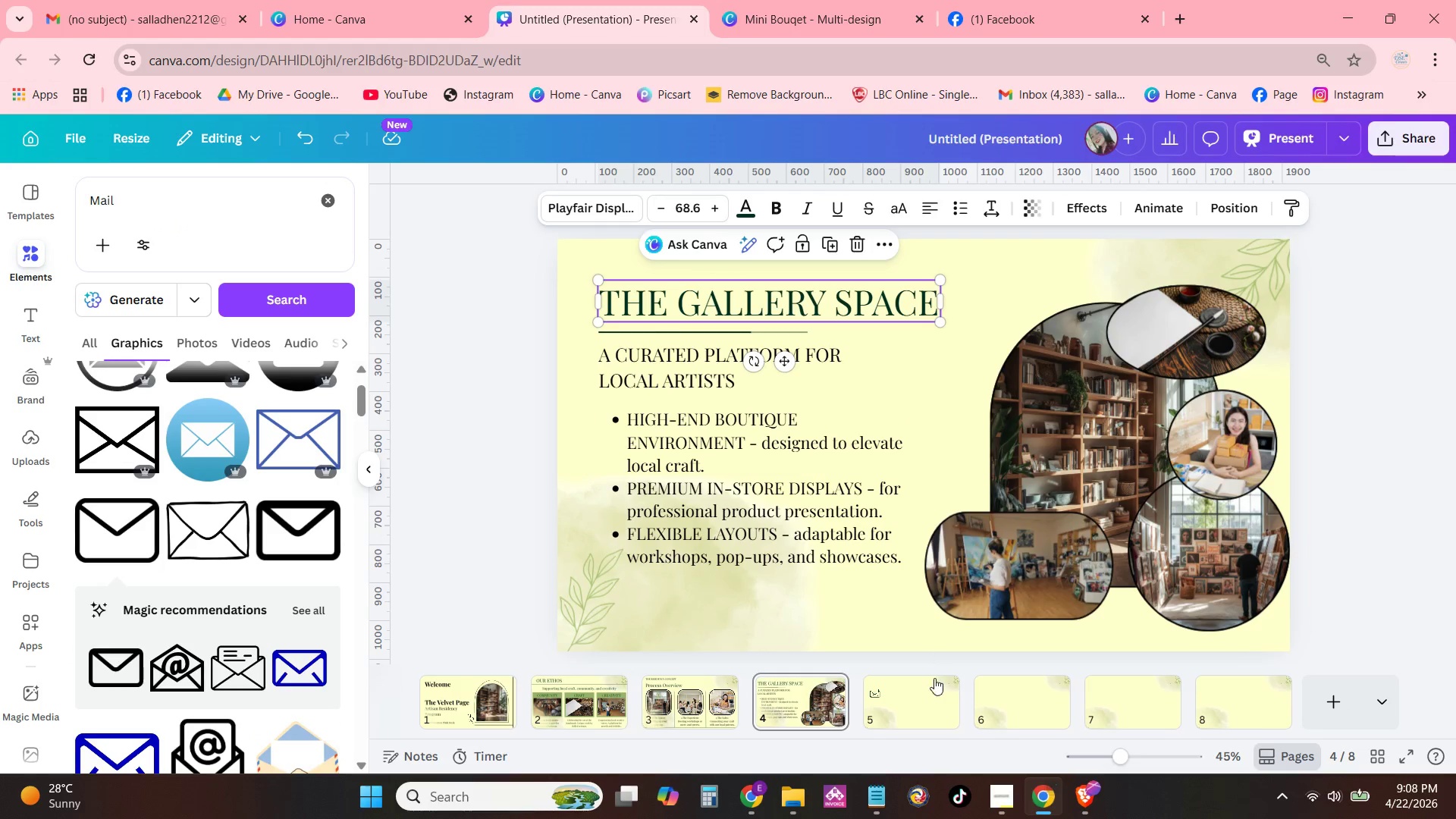 
left_click([931, 692])
 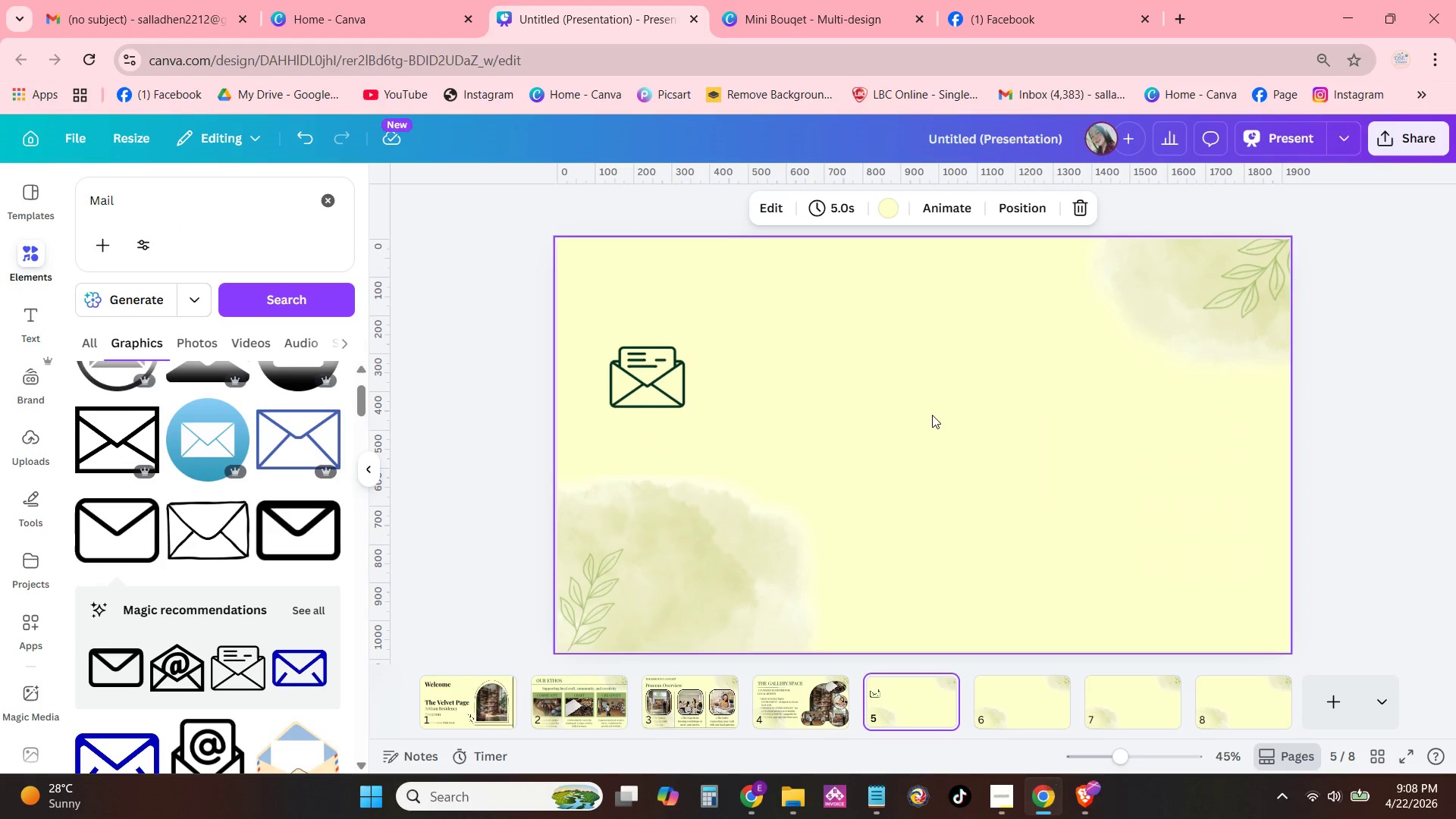 
left_click([932, 415])
 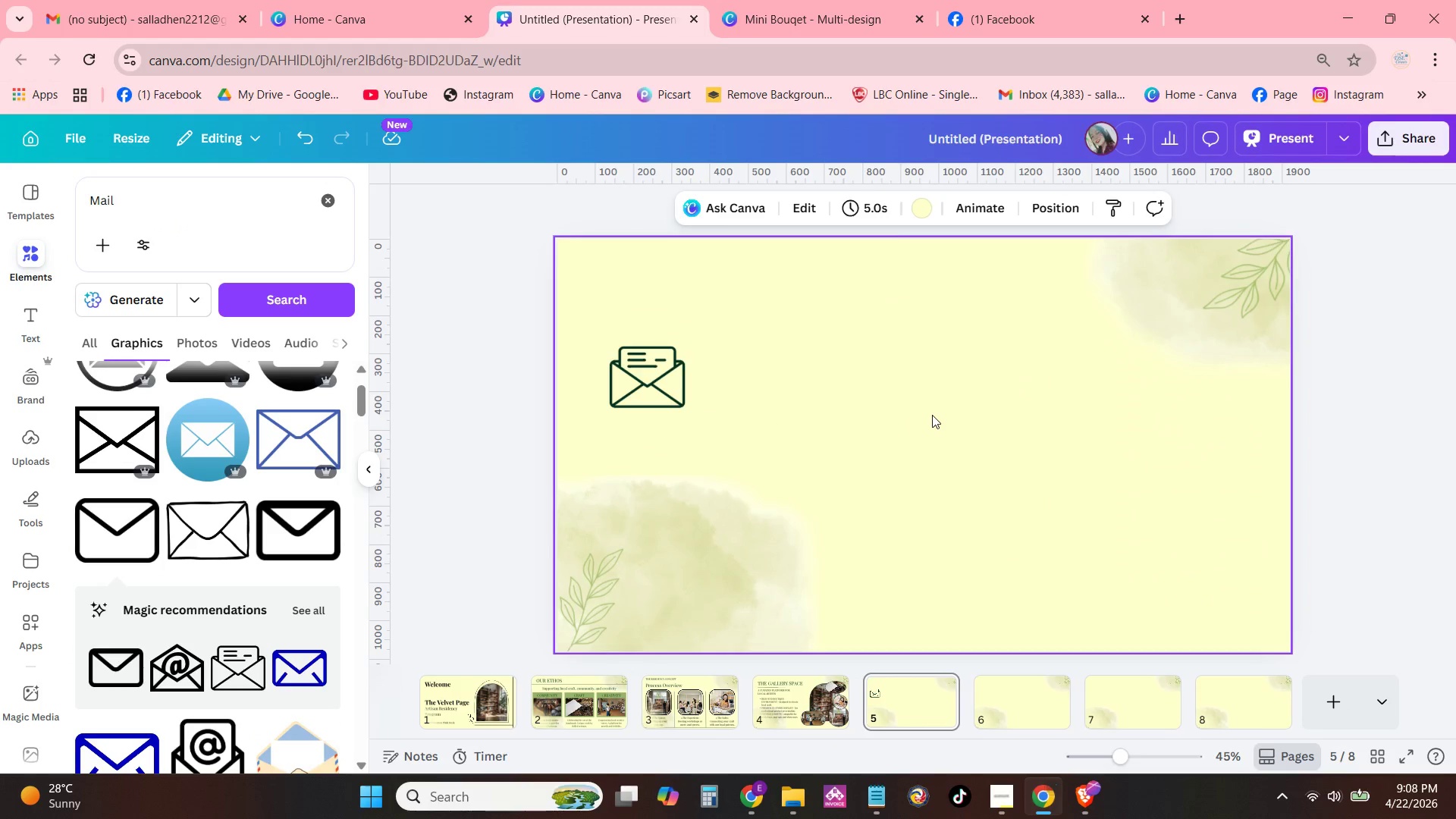 
key(Control+ControlLeft)
 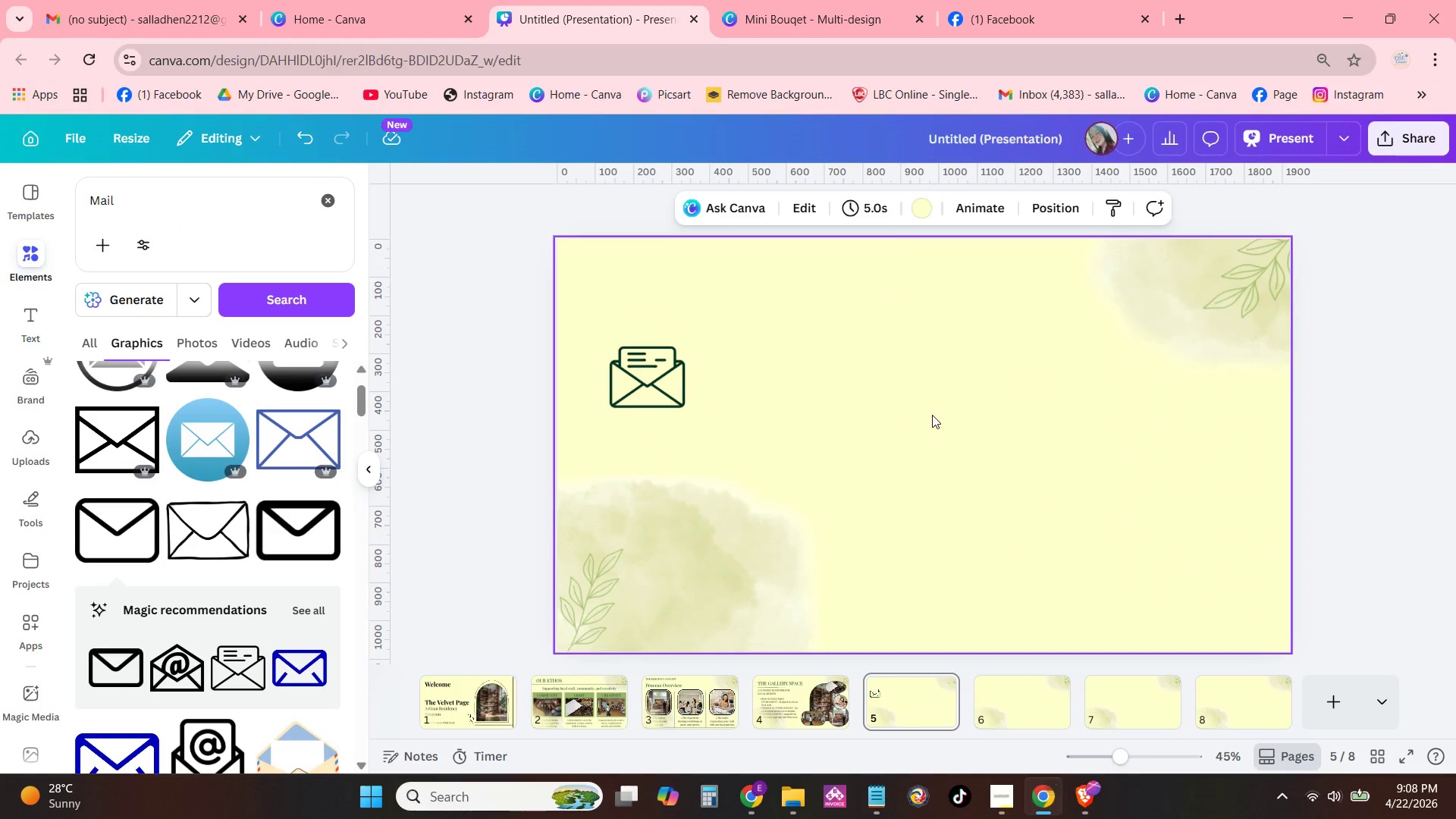 
key(Control+V)
 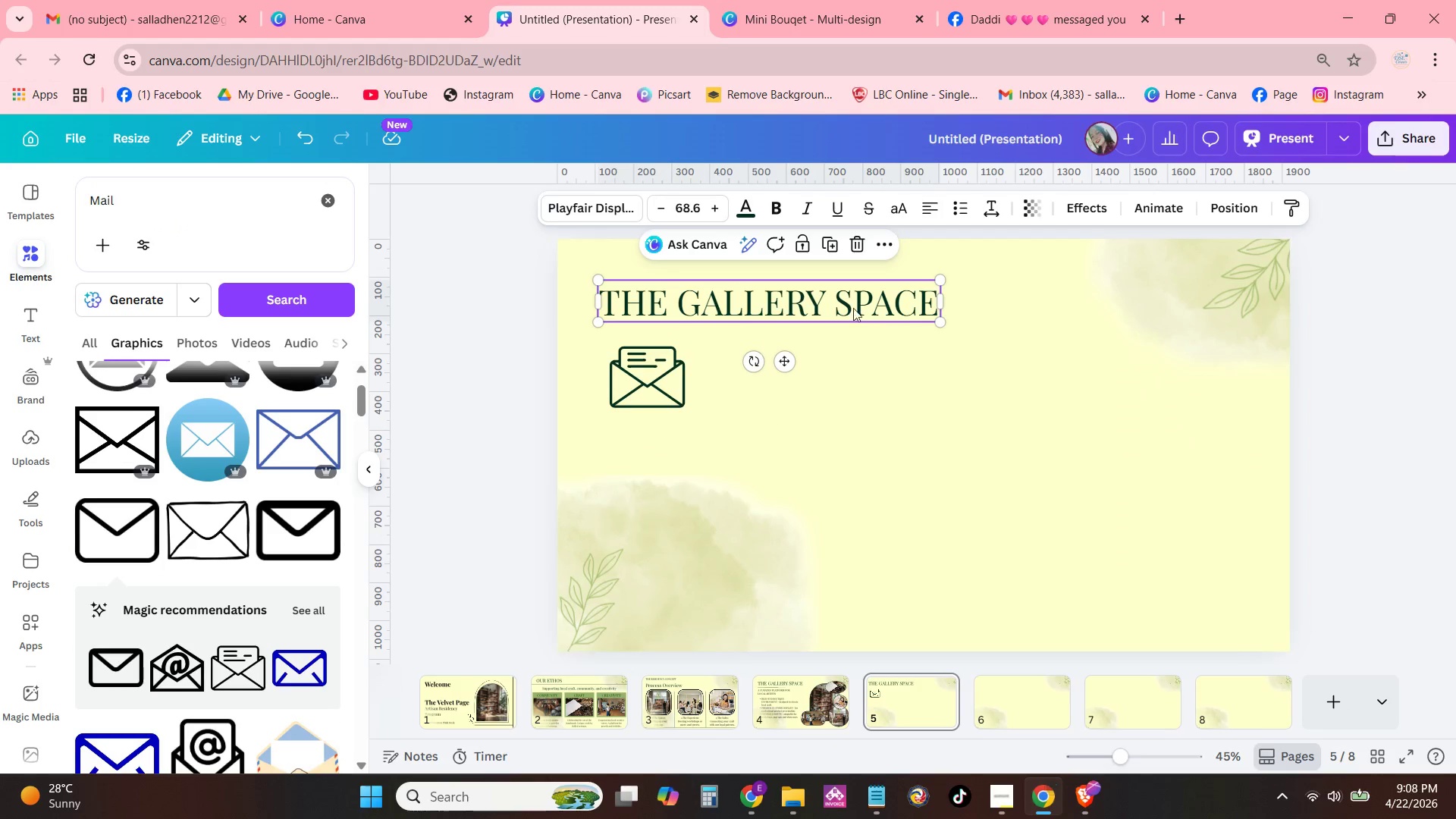 
left_click([846, 300])
 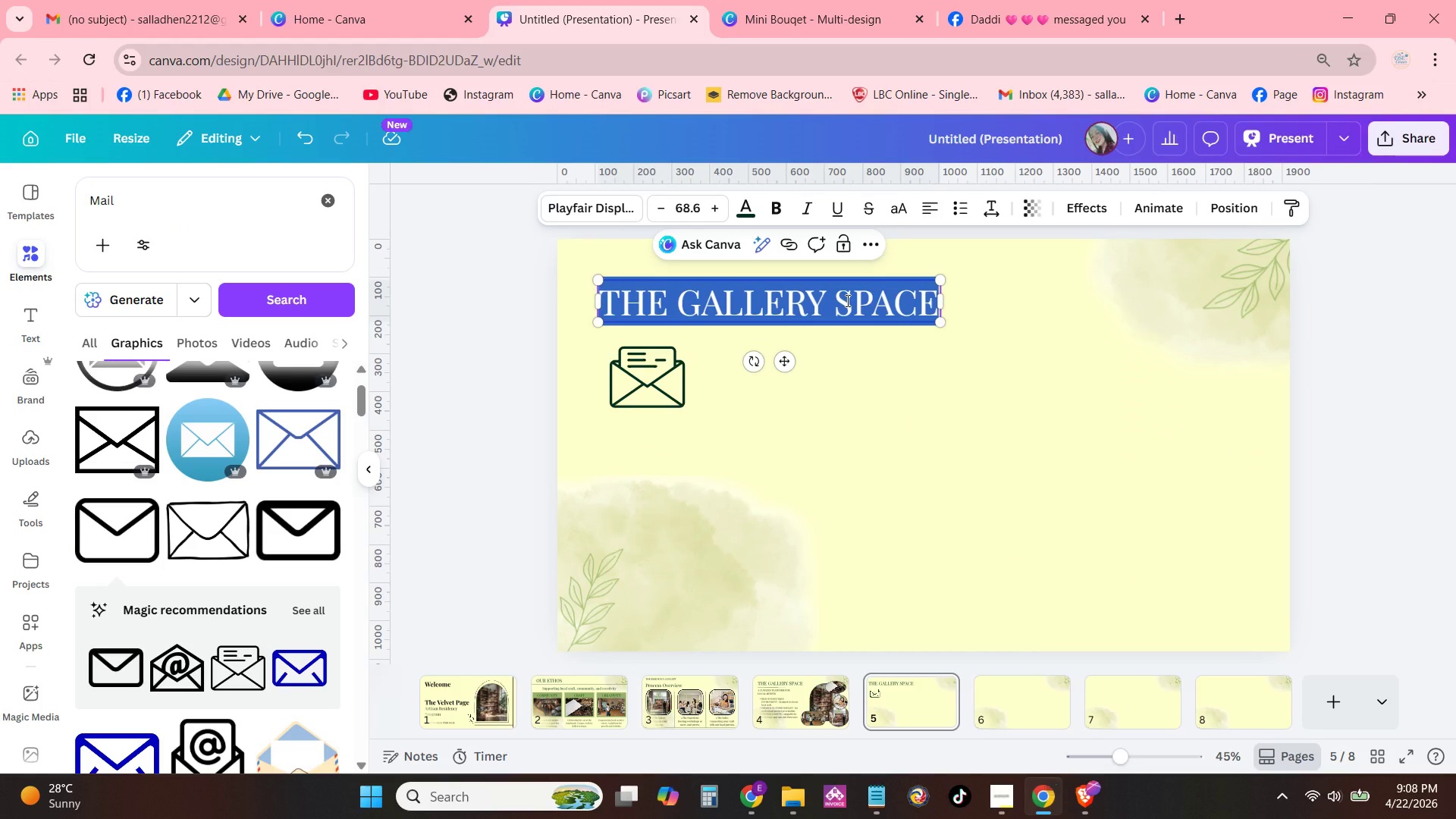 
type(marketing & eX)
key(Backspace)
type(xposire)
key(Backspace)
key(Backspace)
key(Backspace)
type(ure)
 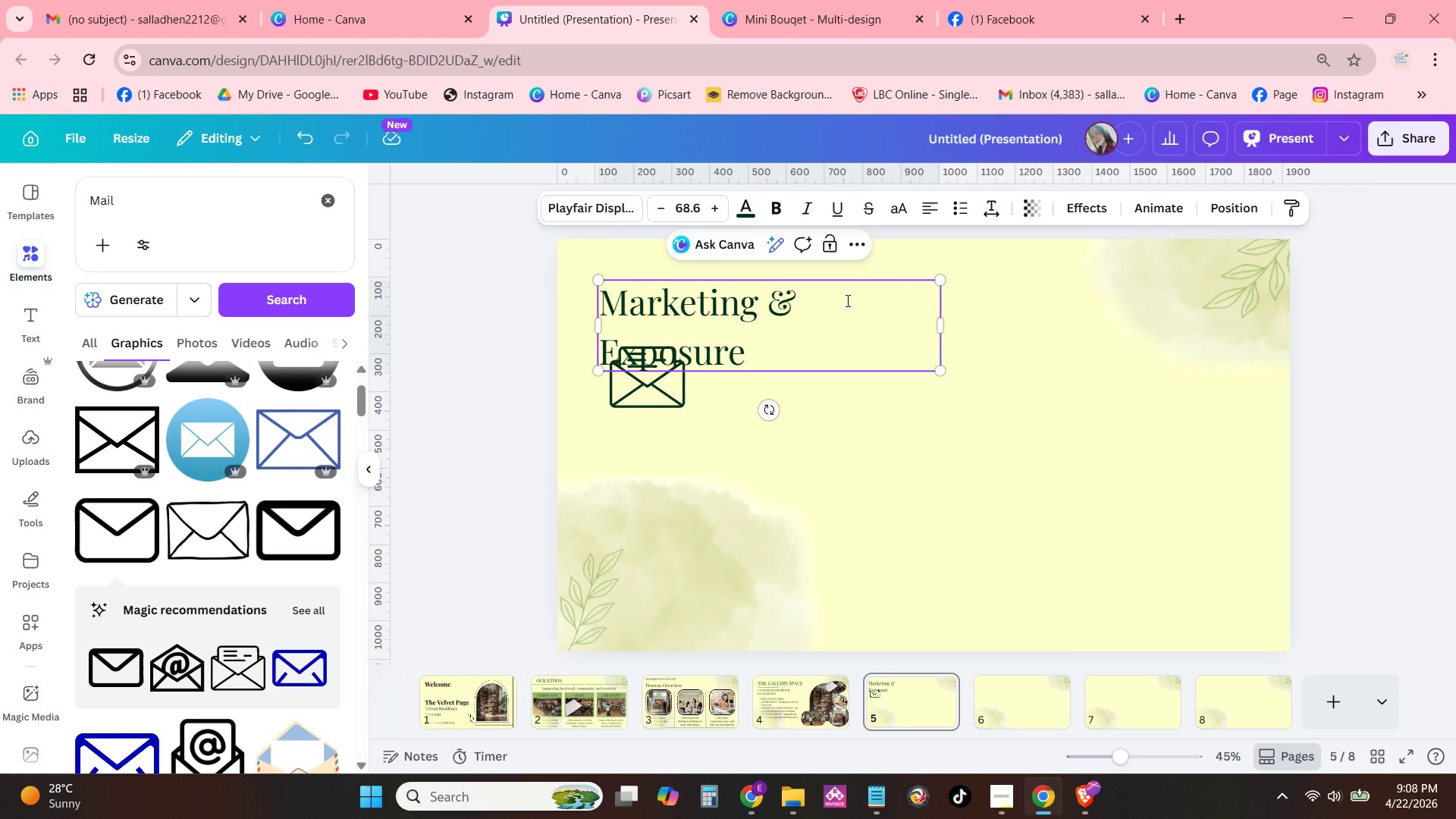 
left_click_drag(start_coordinate=[947, 328], to_coordinate=[1003, 318])
 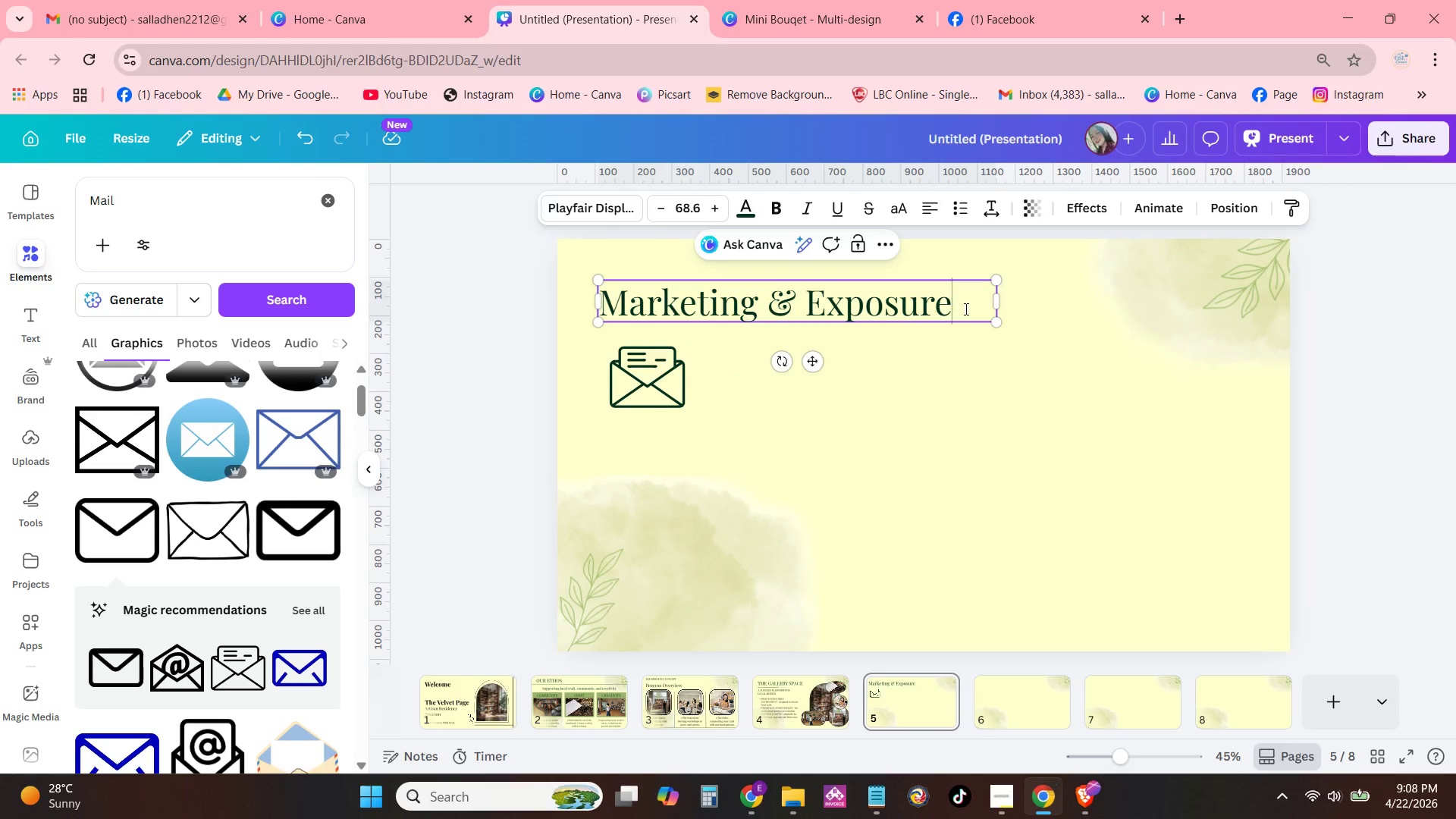 
left_click_drag(start_coordinate=[997, 307], to_coordinate=[952, 304])
 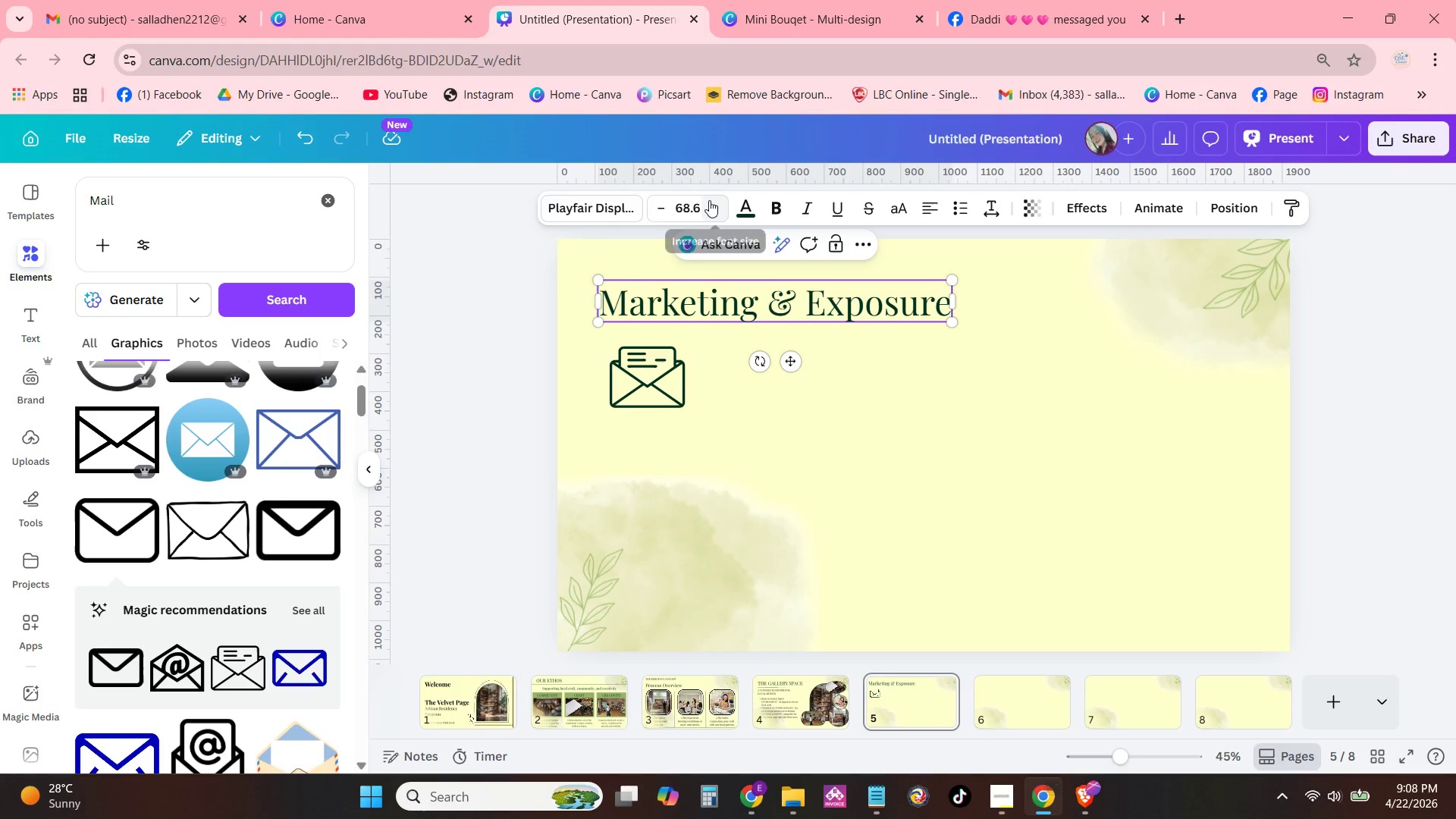 
double_click([714, 204])
 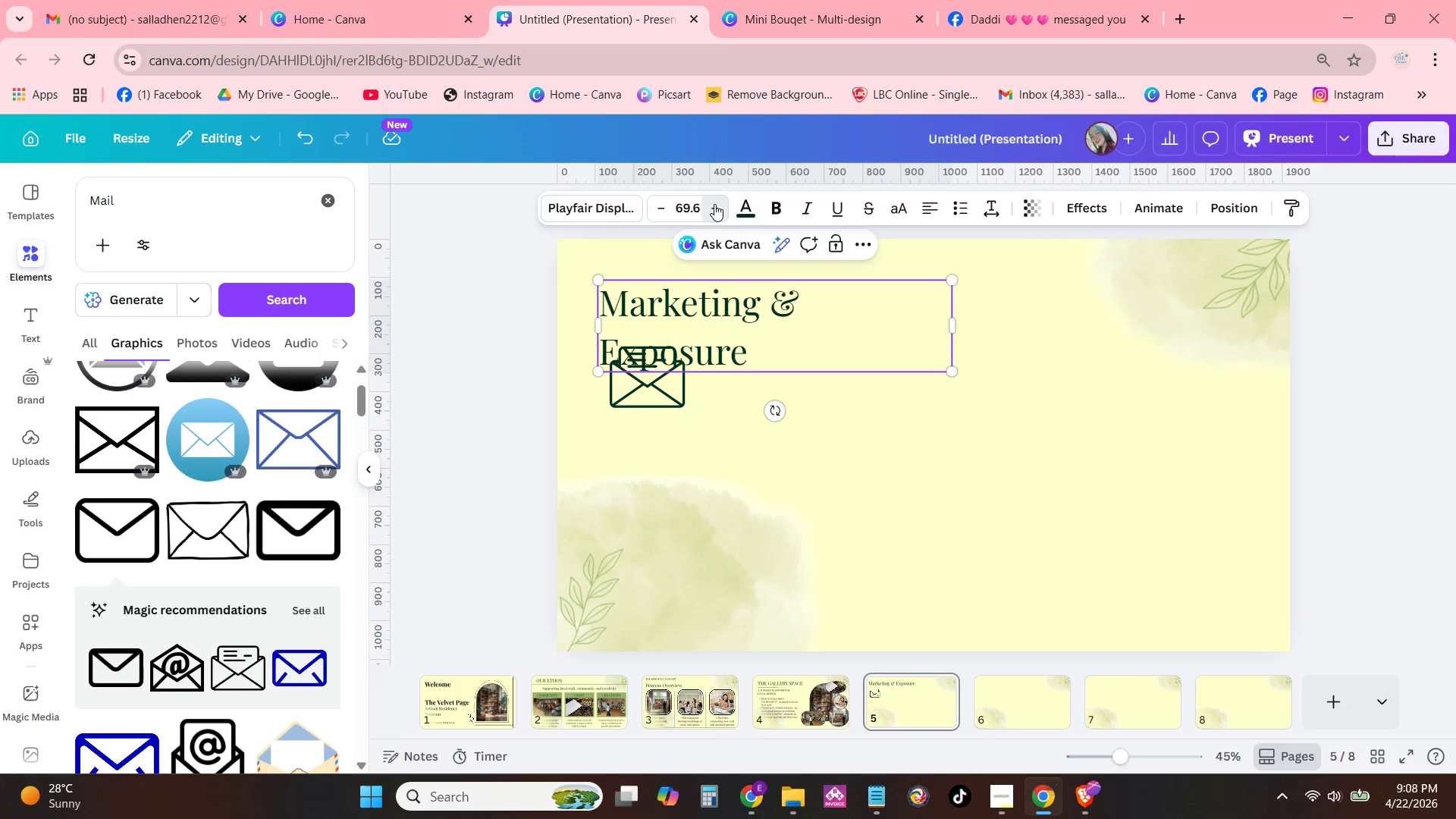 
triple_click([714, 204])
 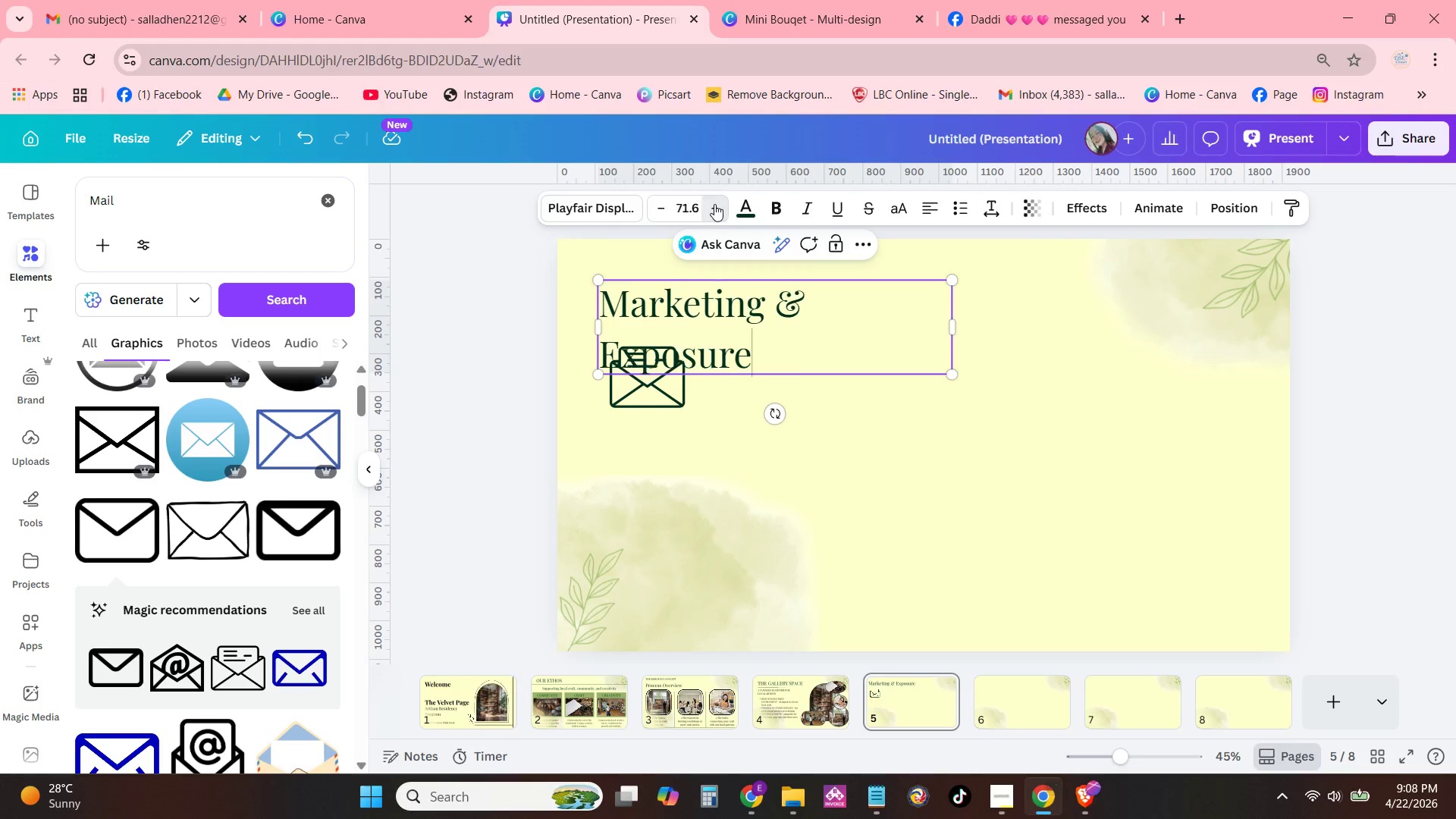 
triple_click([714, 204])
 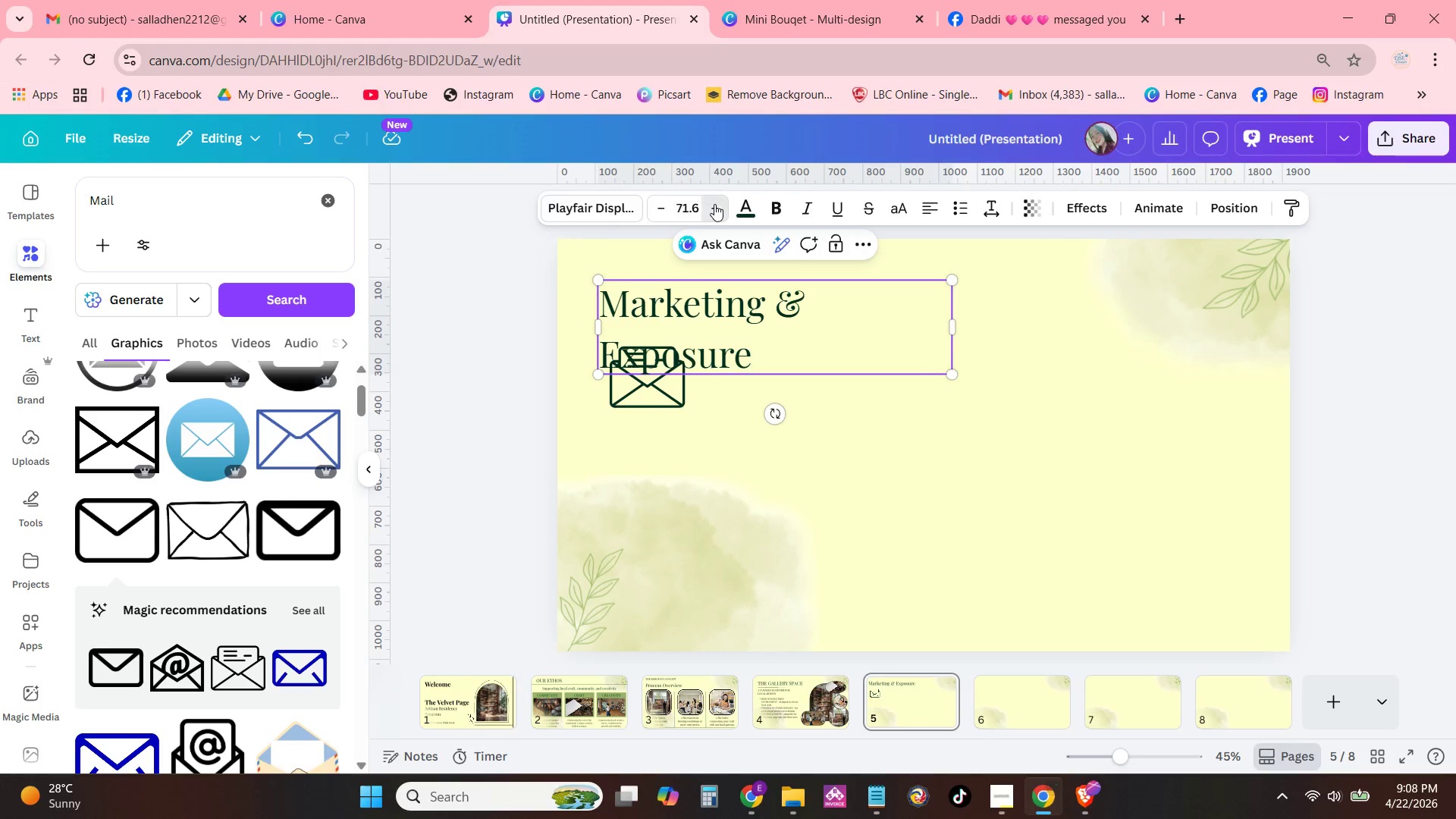 
triple_click([714, 204])
 